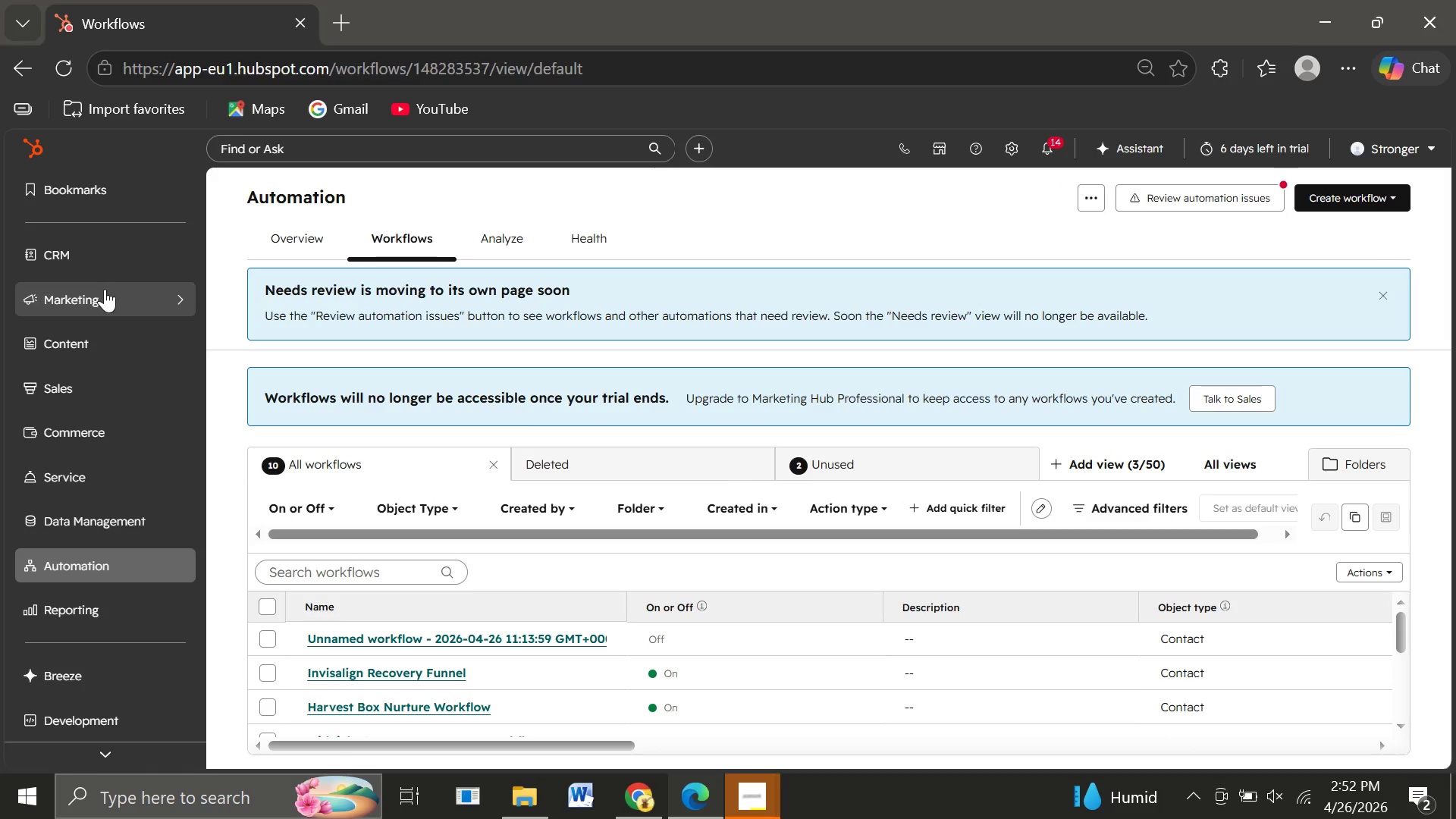 
left_click([105, 292])
 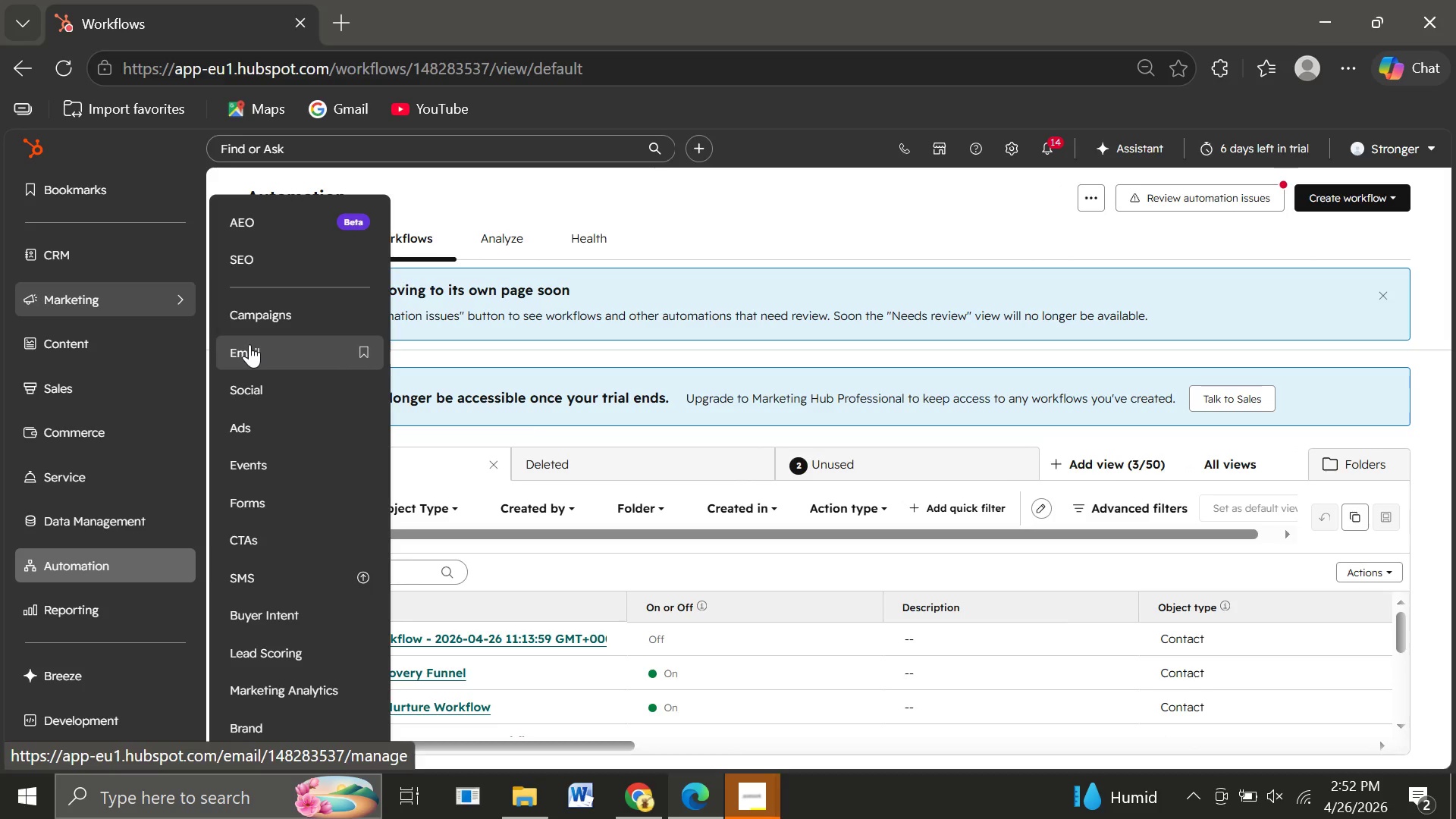 
left_click([249, 344])
 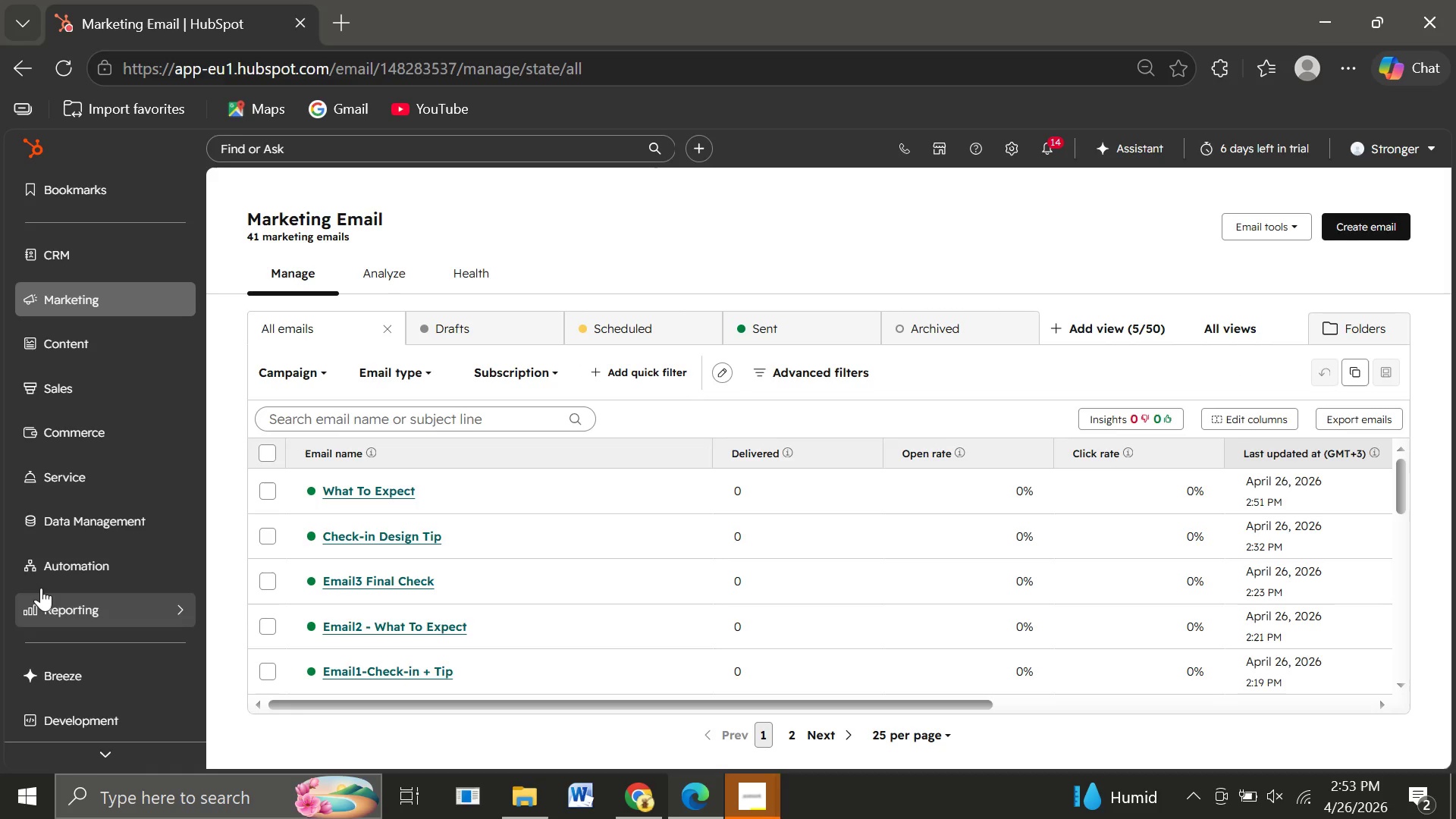 
wait(44.95)
 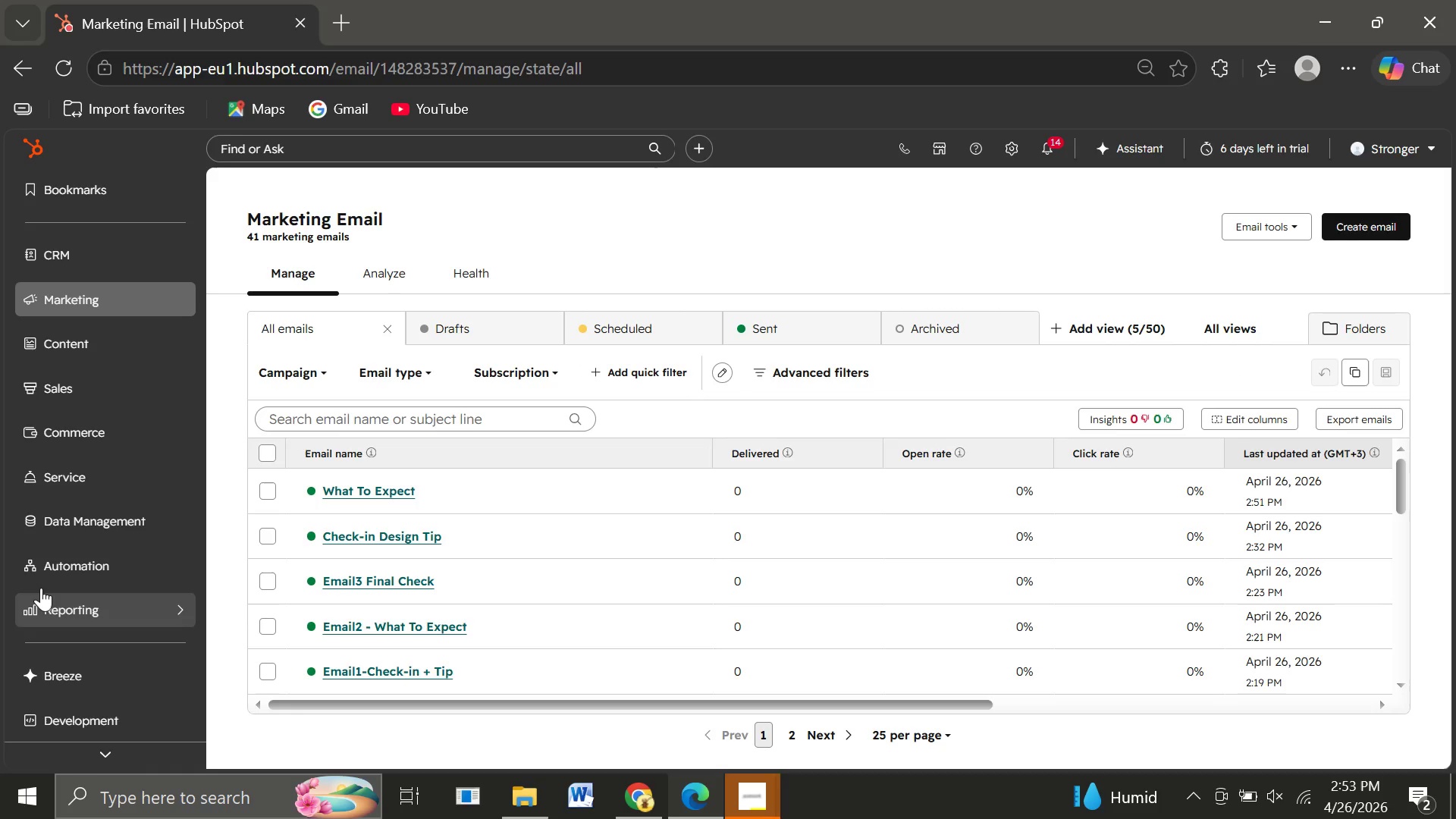 
left_click([337, 585])
 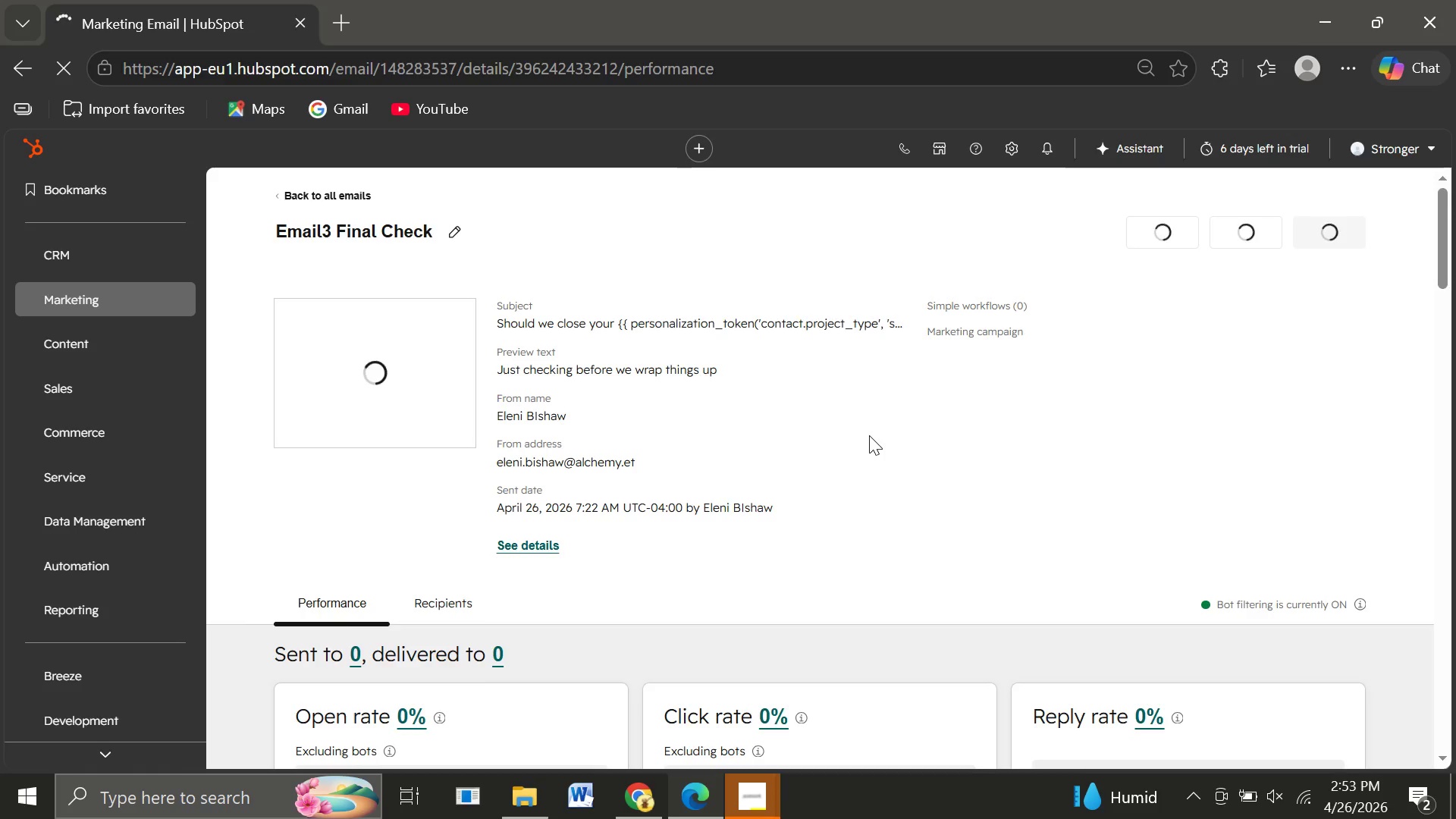 
wait(12.28)
 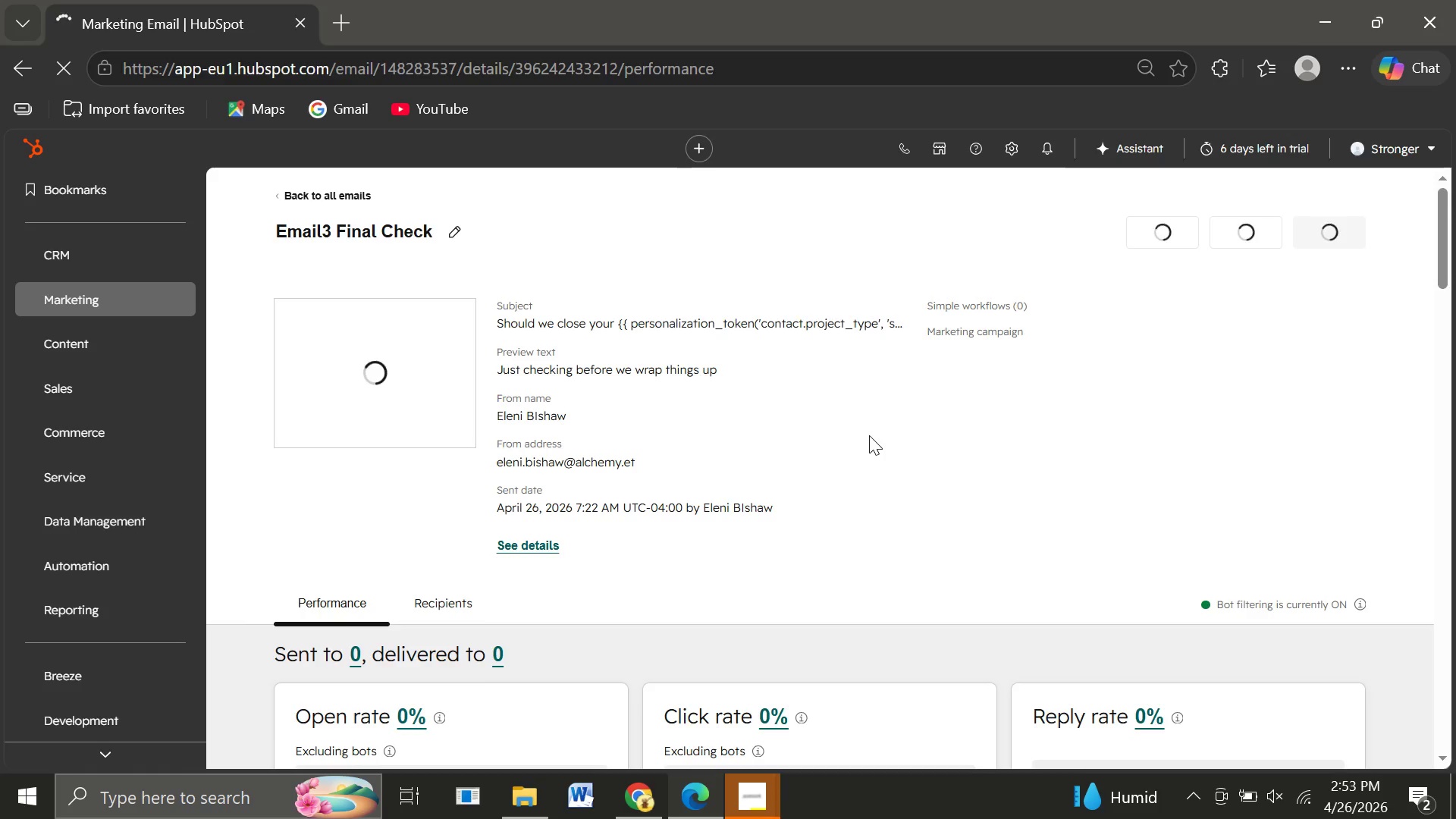 
left_click([1330, 224])
 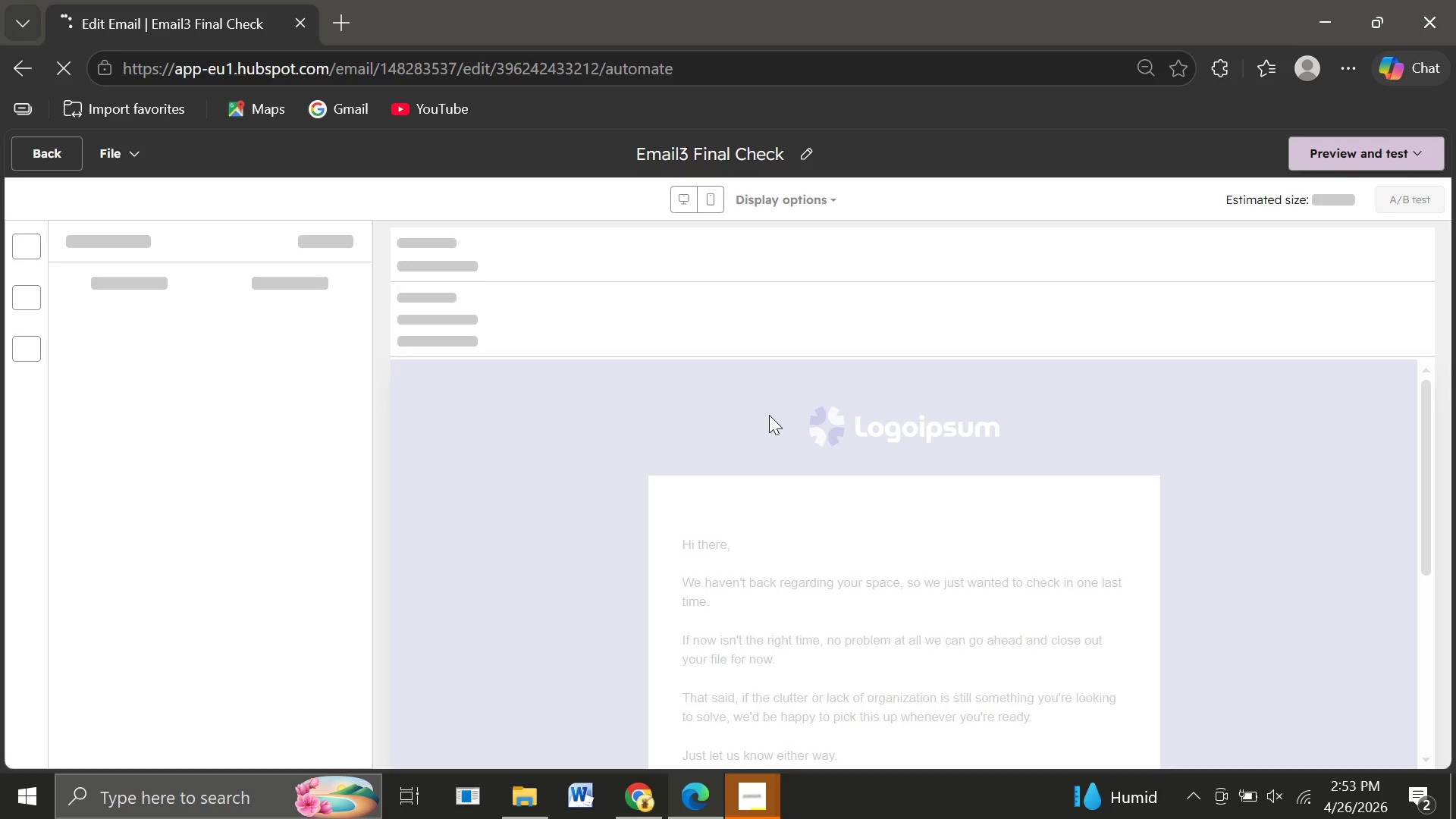 
wait(13.33)
 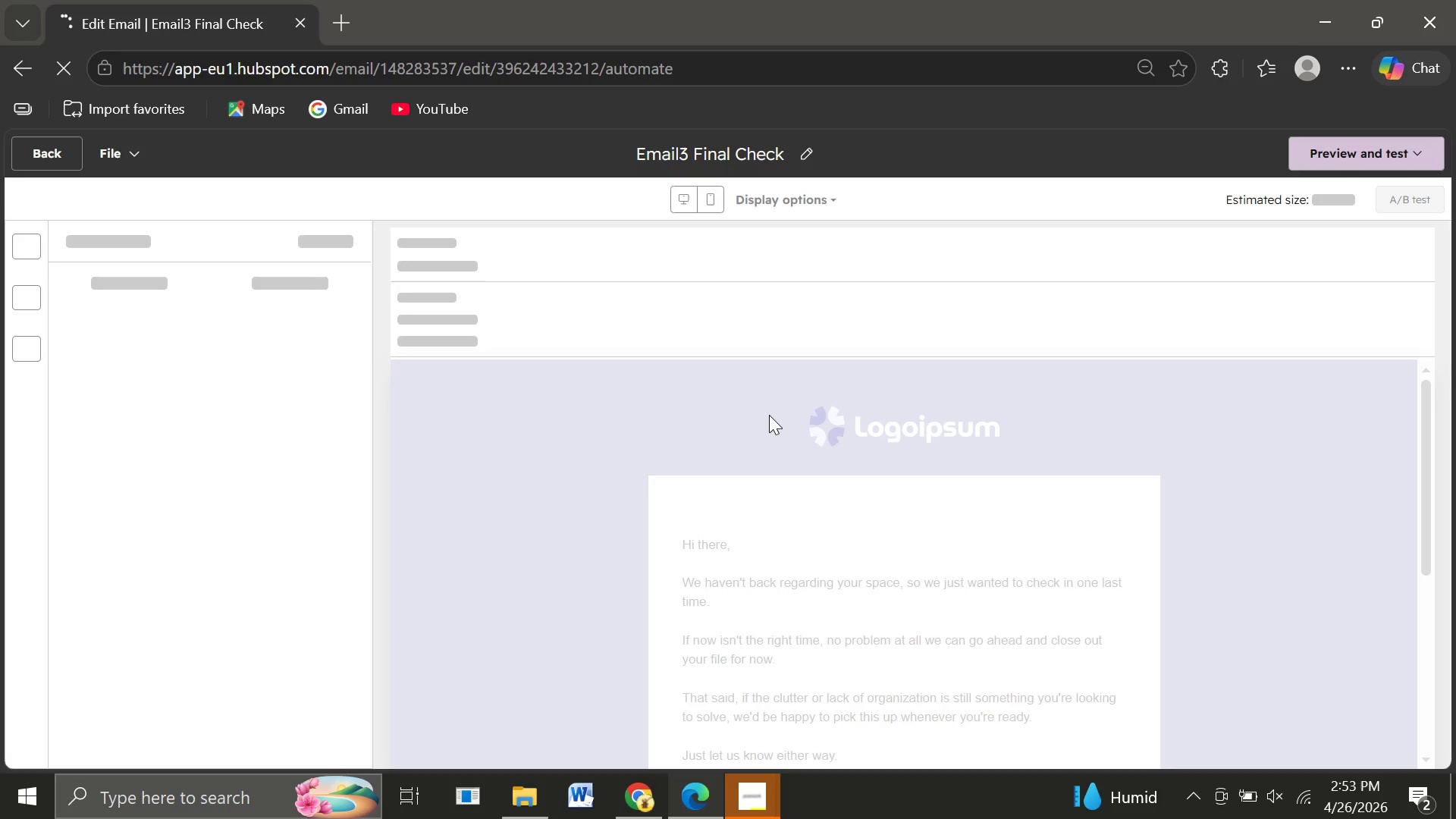 
left_click([991, 172])
 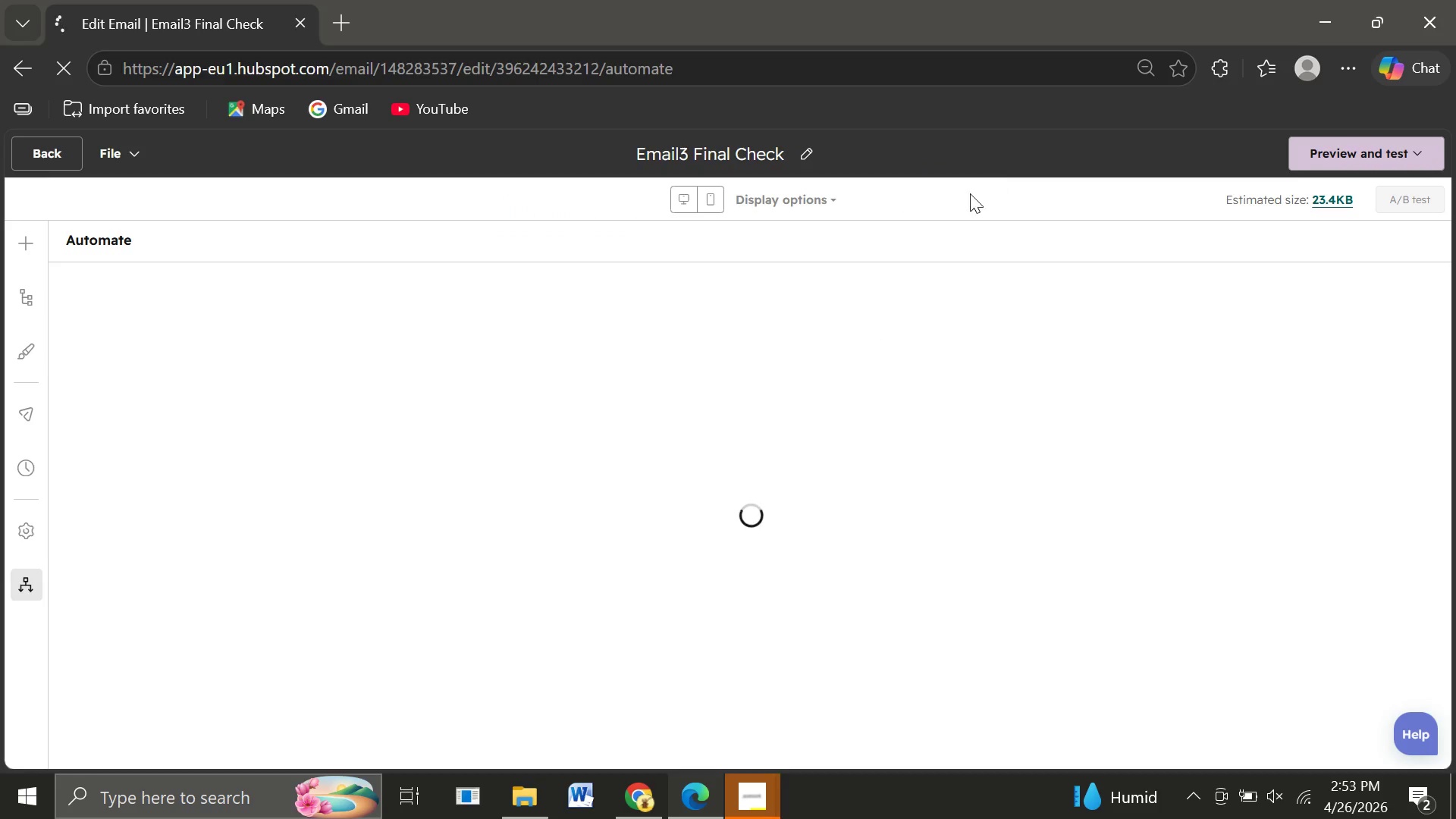 
mouse_move([808, 410])
 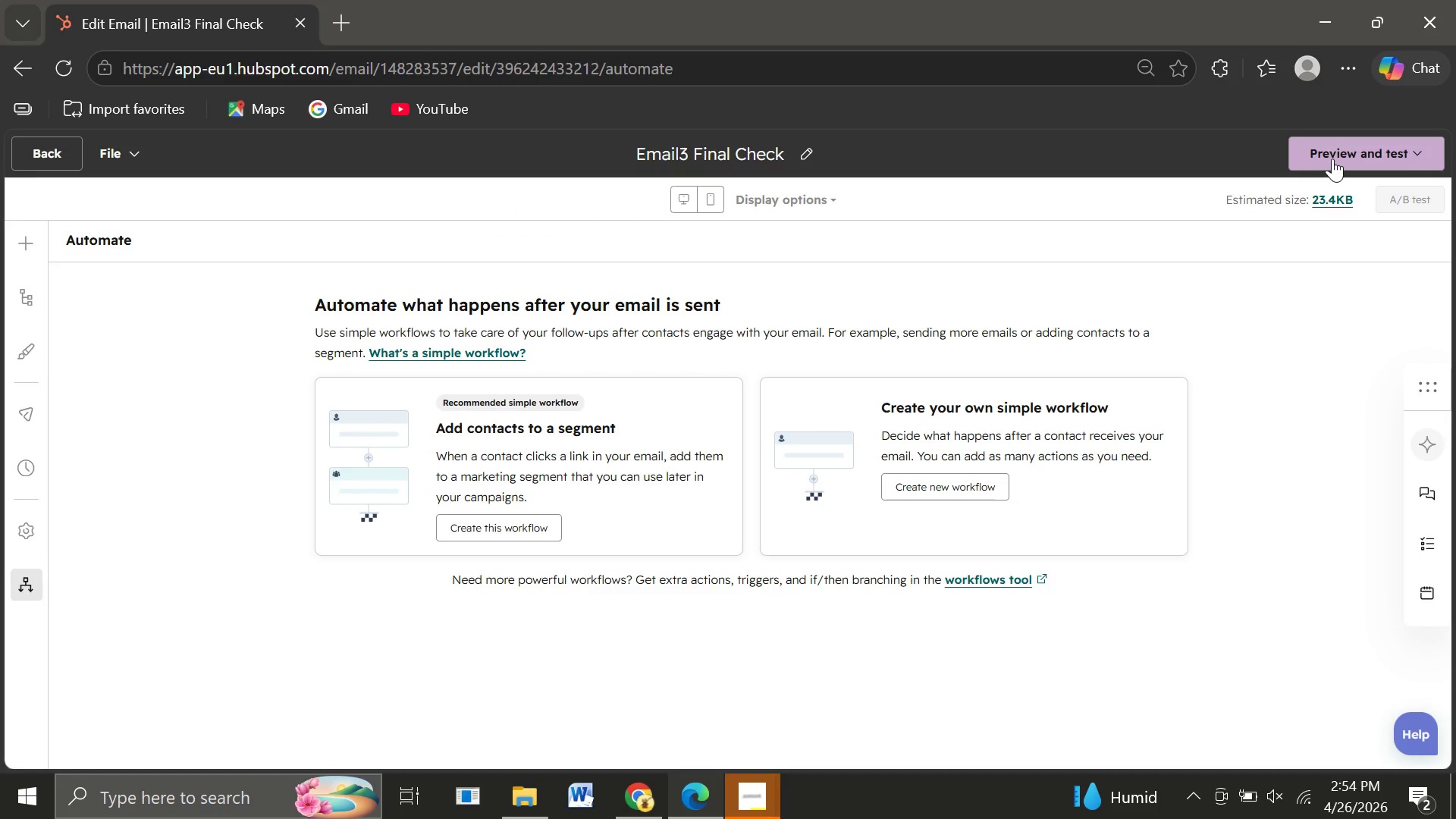 
left_click([1332, 158])
 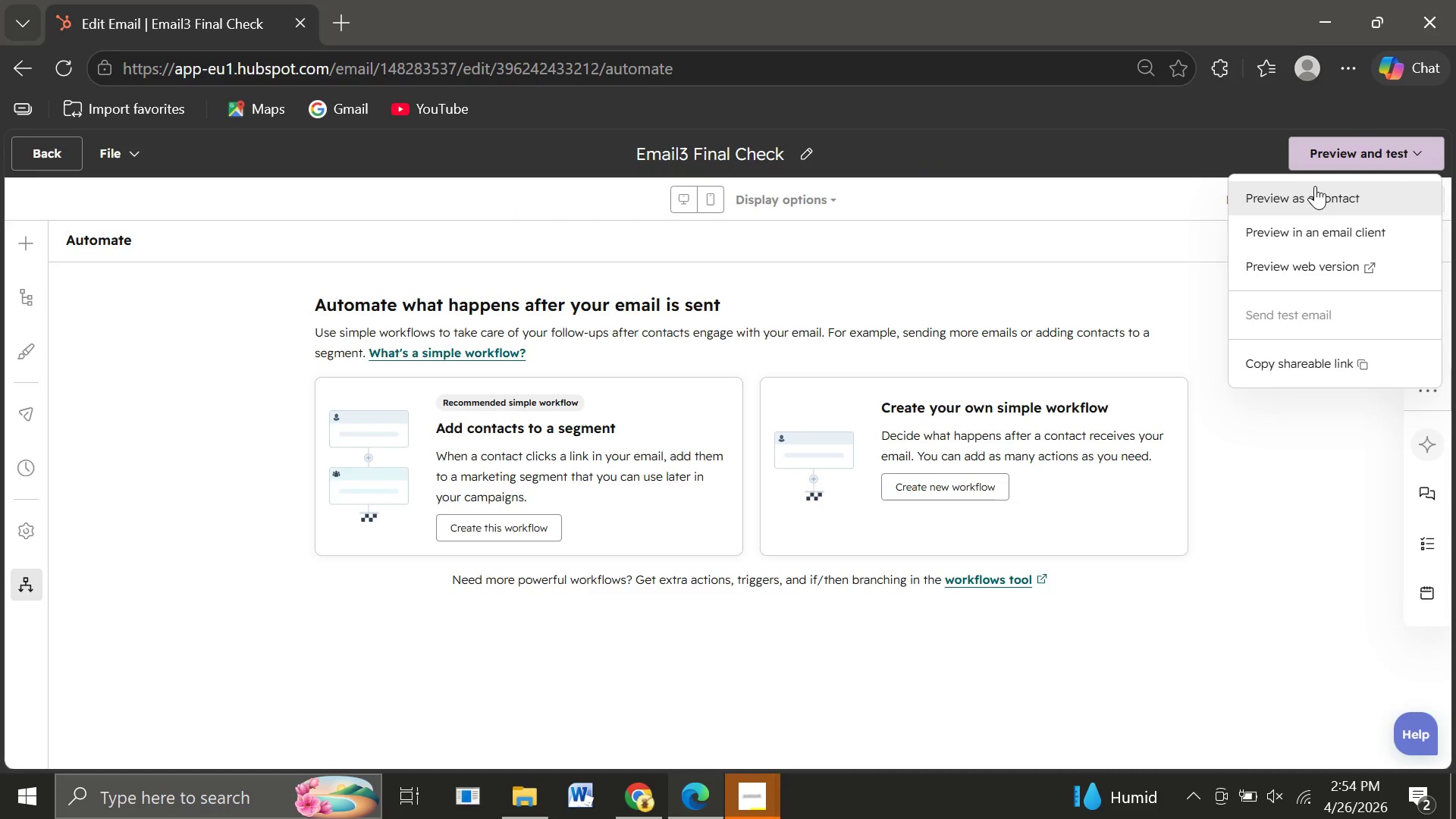 
left_click([1315, 186])
 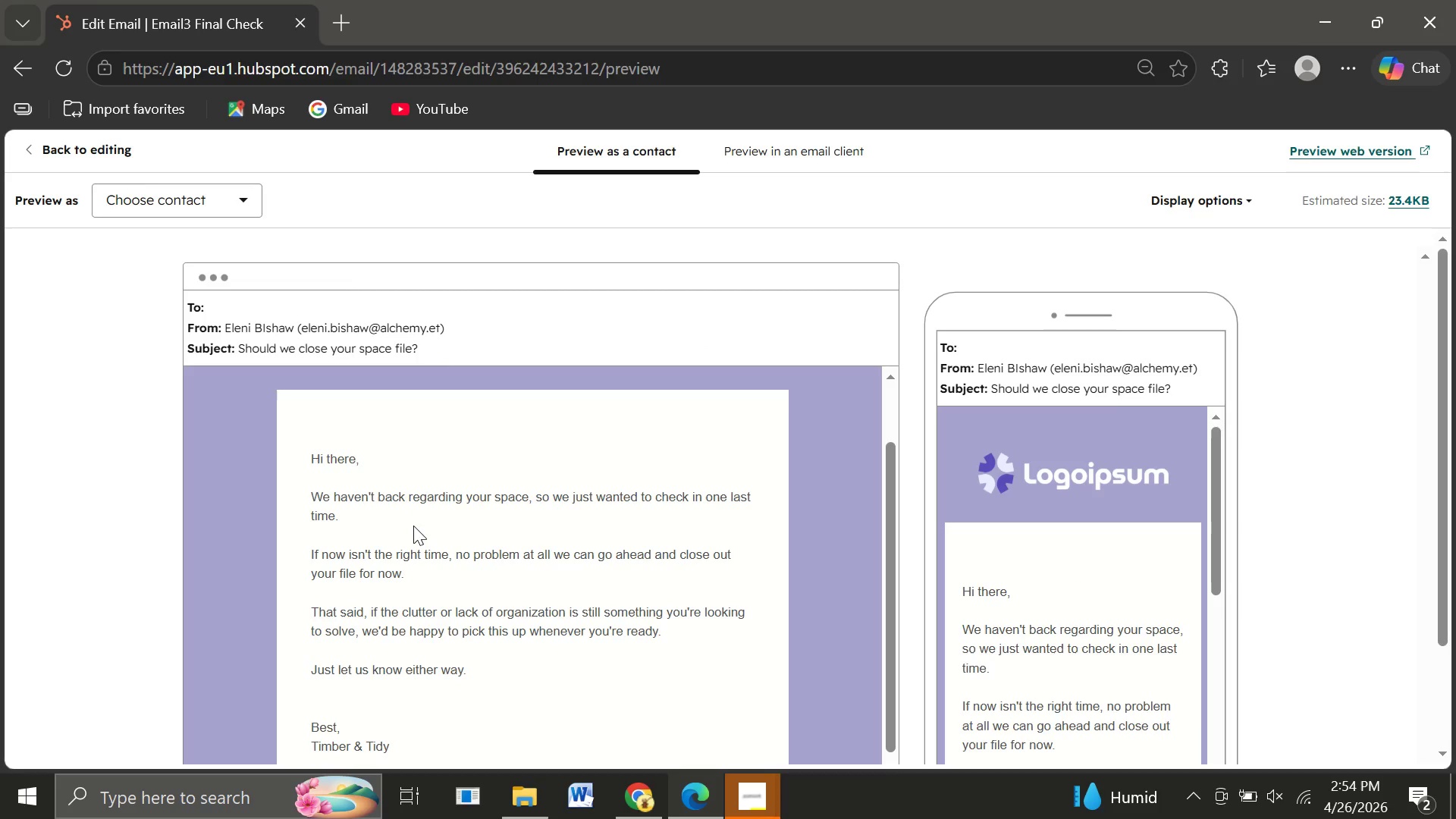 
wait(7.77)
 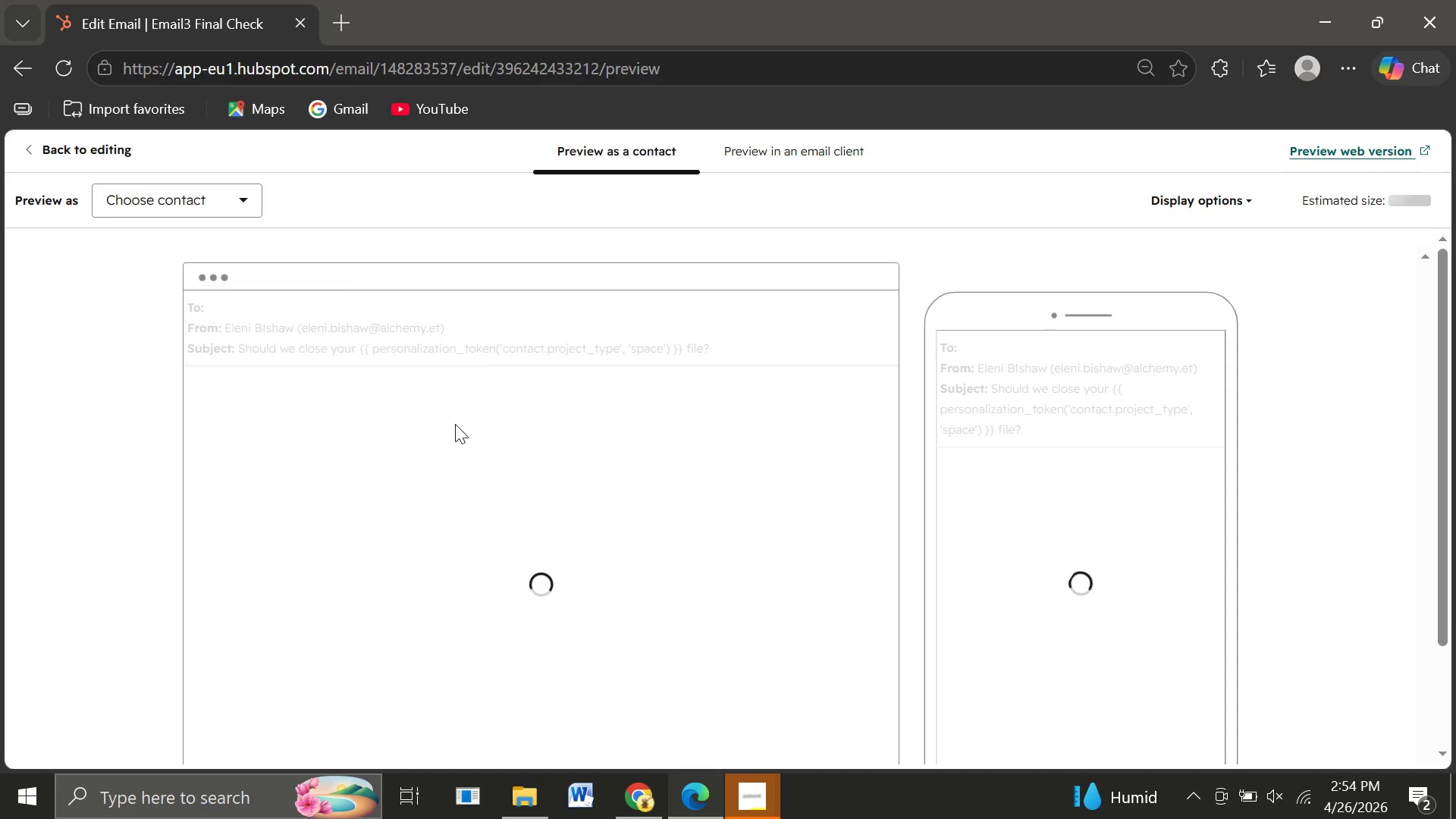 
left_click_drag(start_coordinate=[312, 461], to_coordinate=[407, 741])
 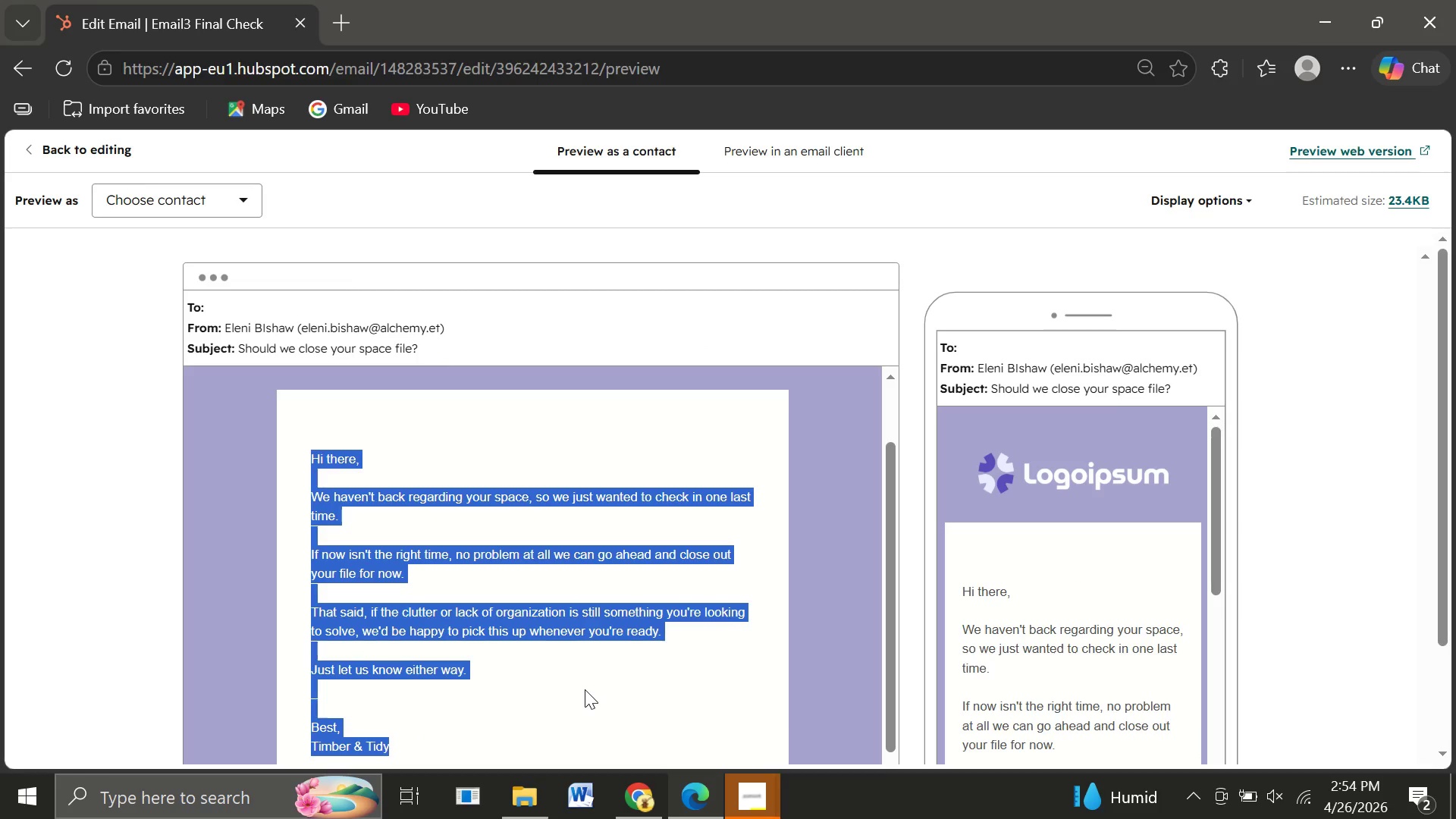 
key(Control+C)
 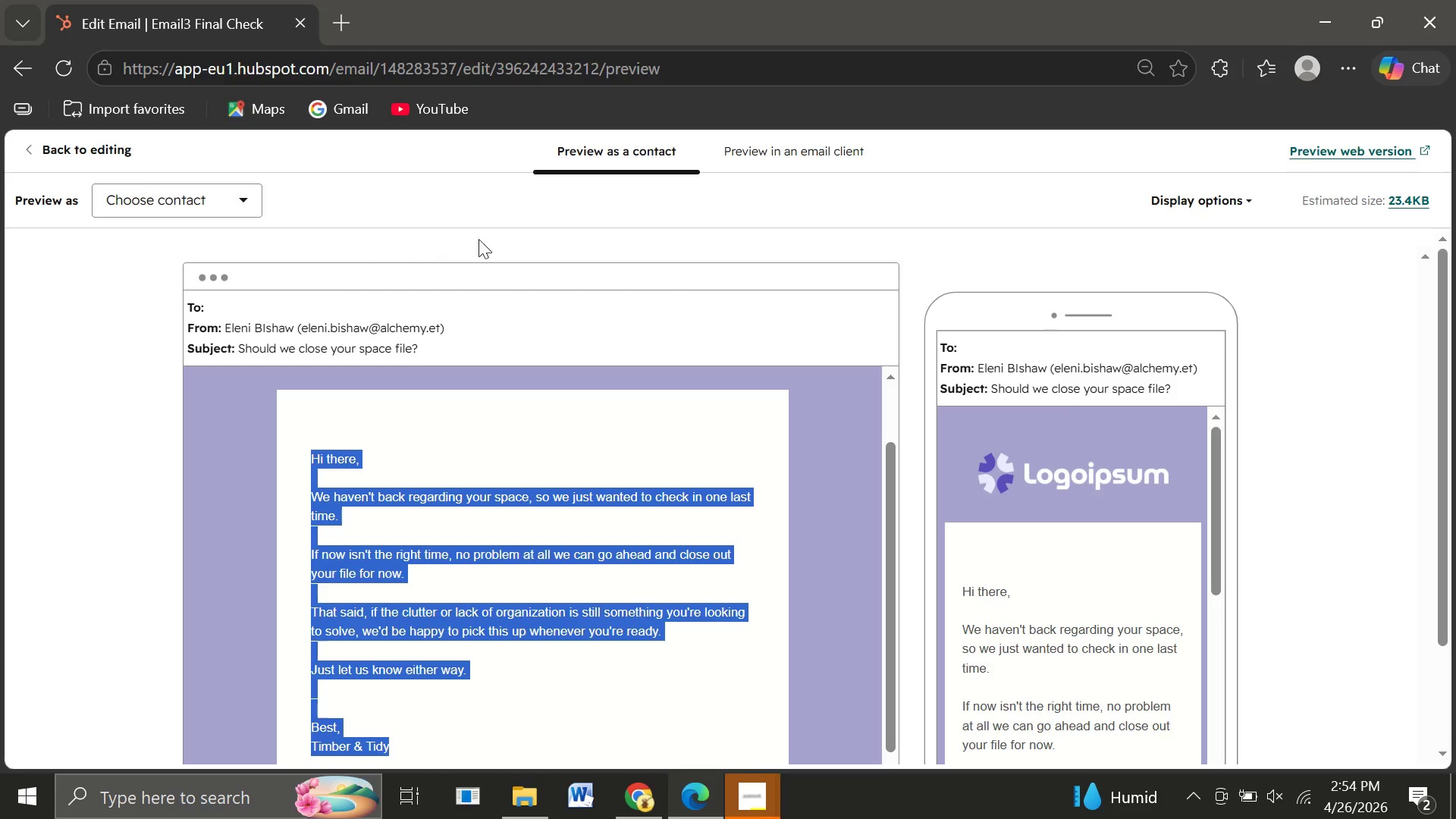 
left_click([501, 240])
 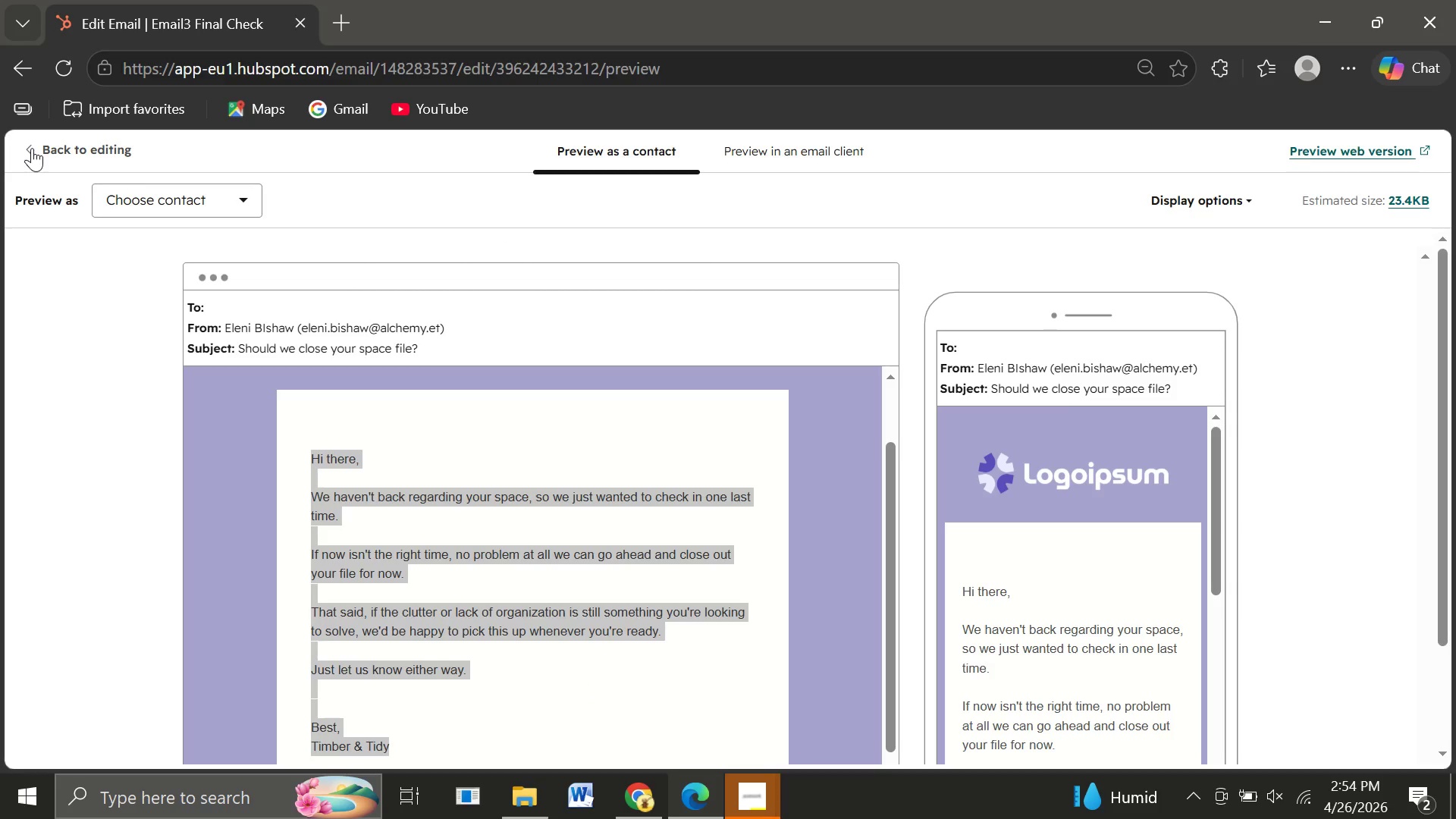 
left_click([32, 148])
 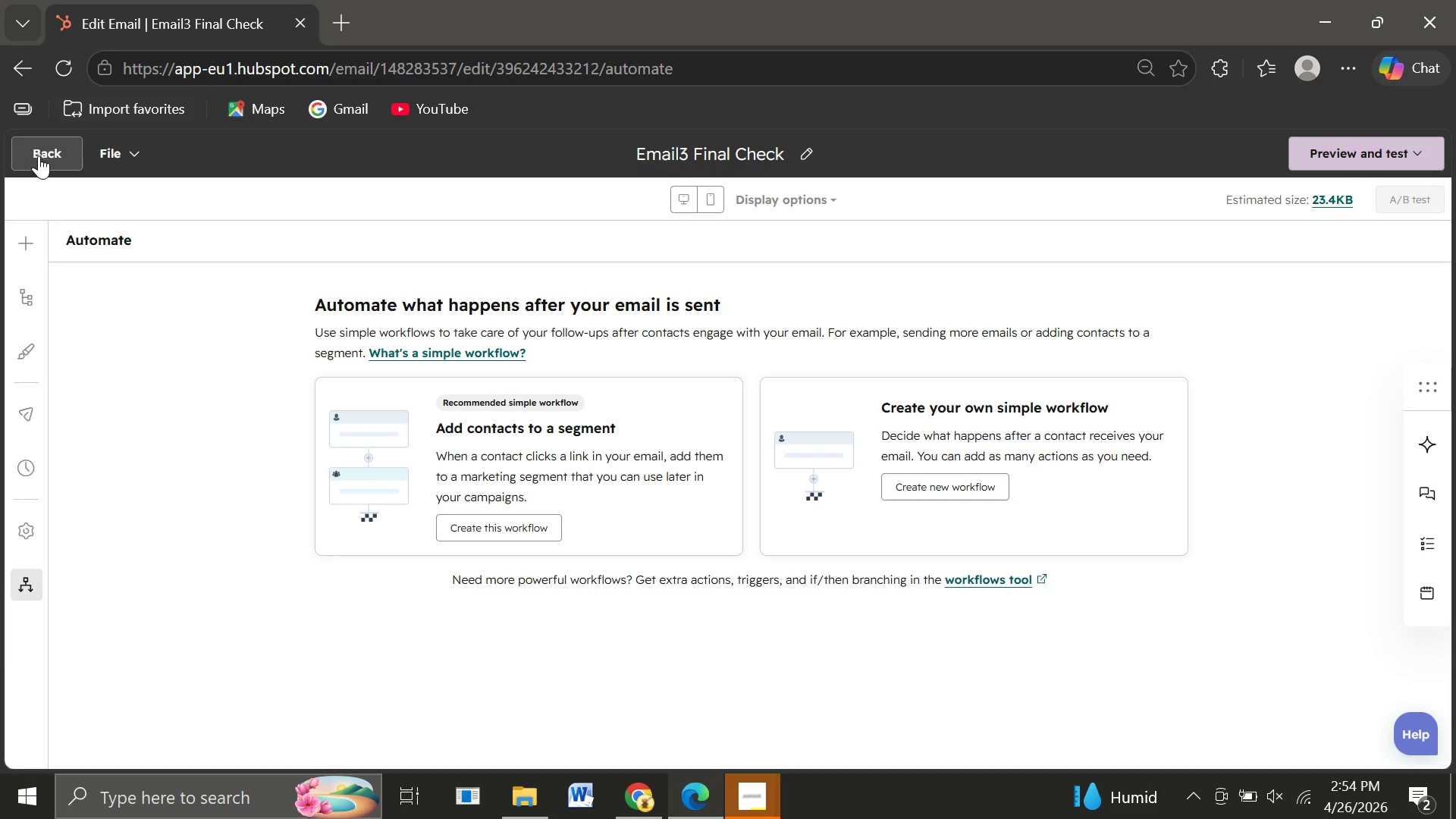 
left_click([39, 155])
 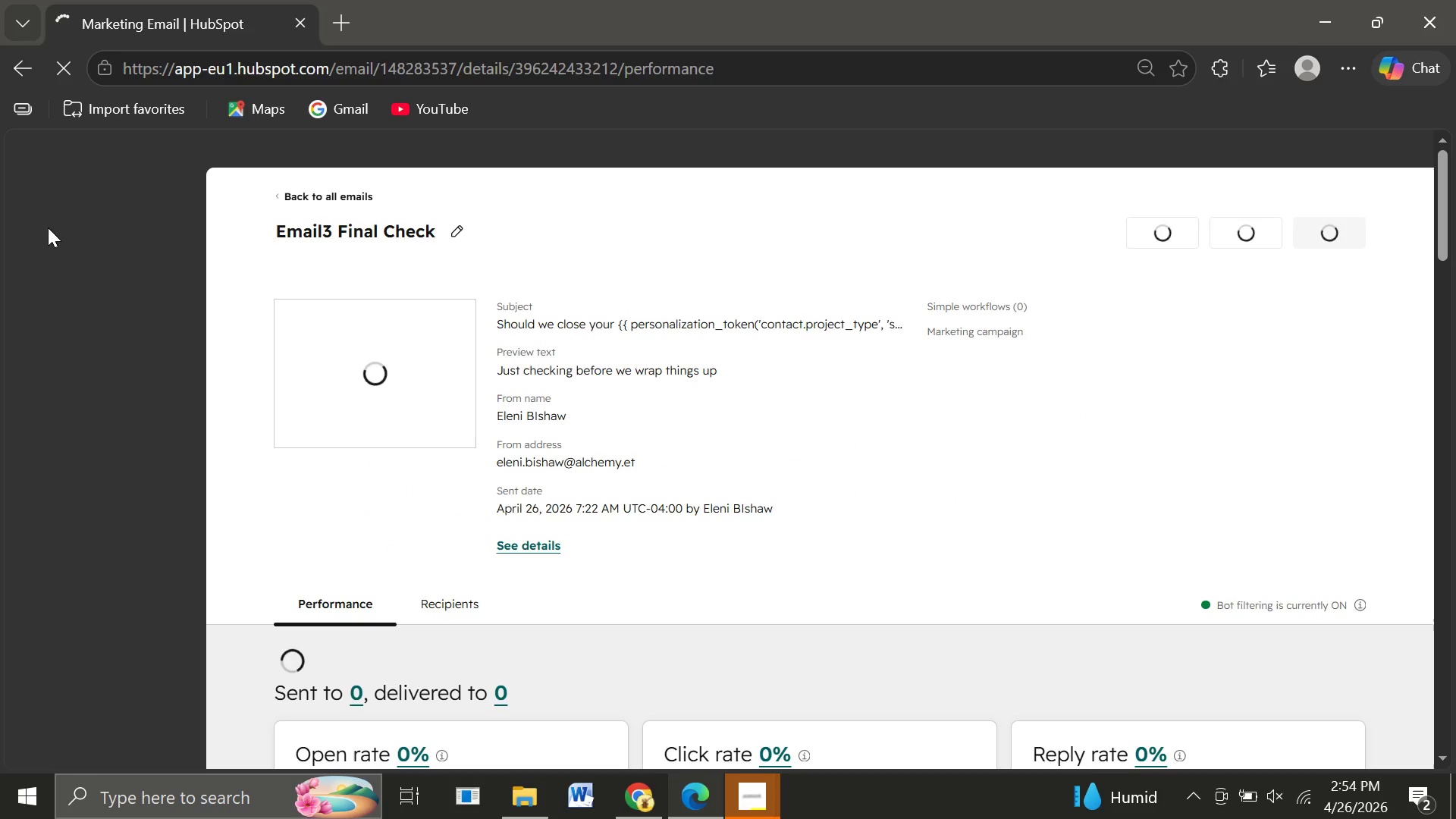 
wait(7.19)
 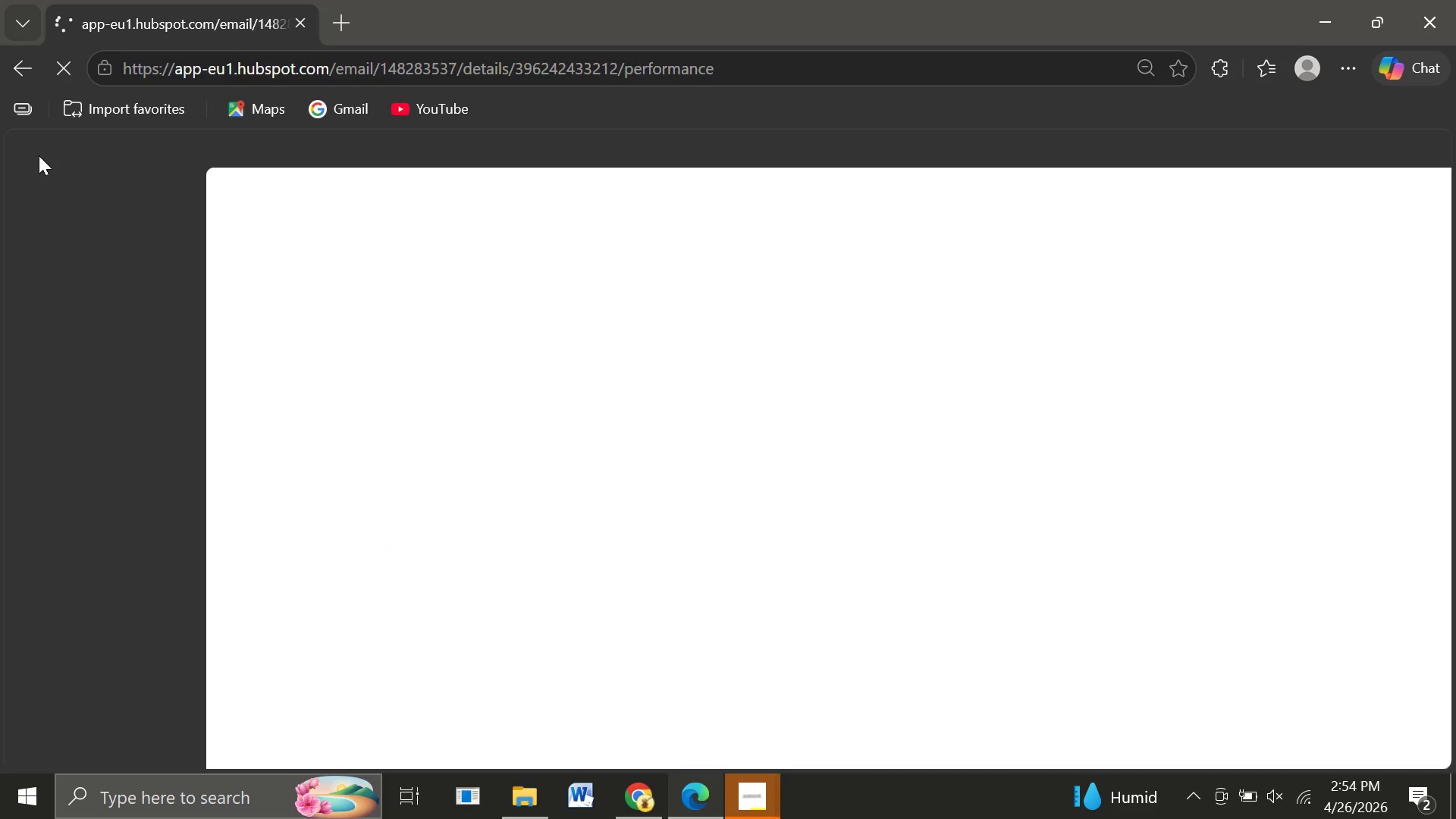 
mouse_move([138, 280])
 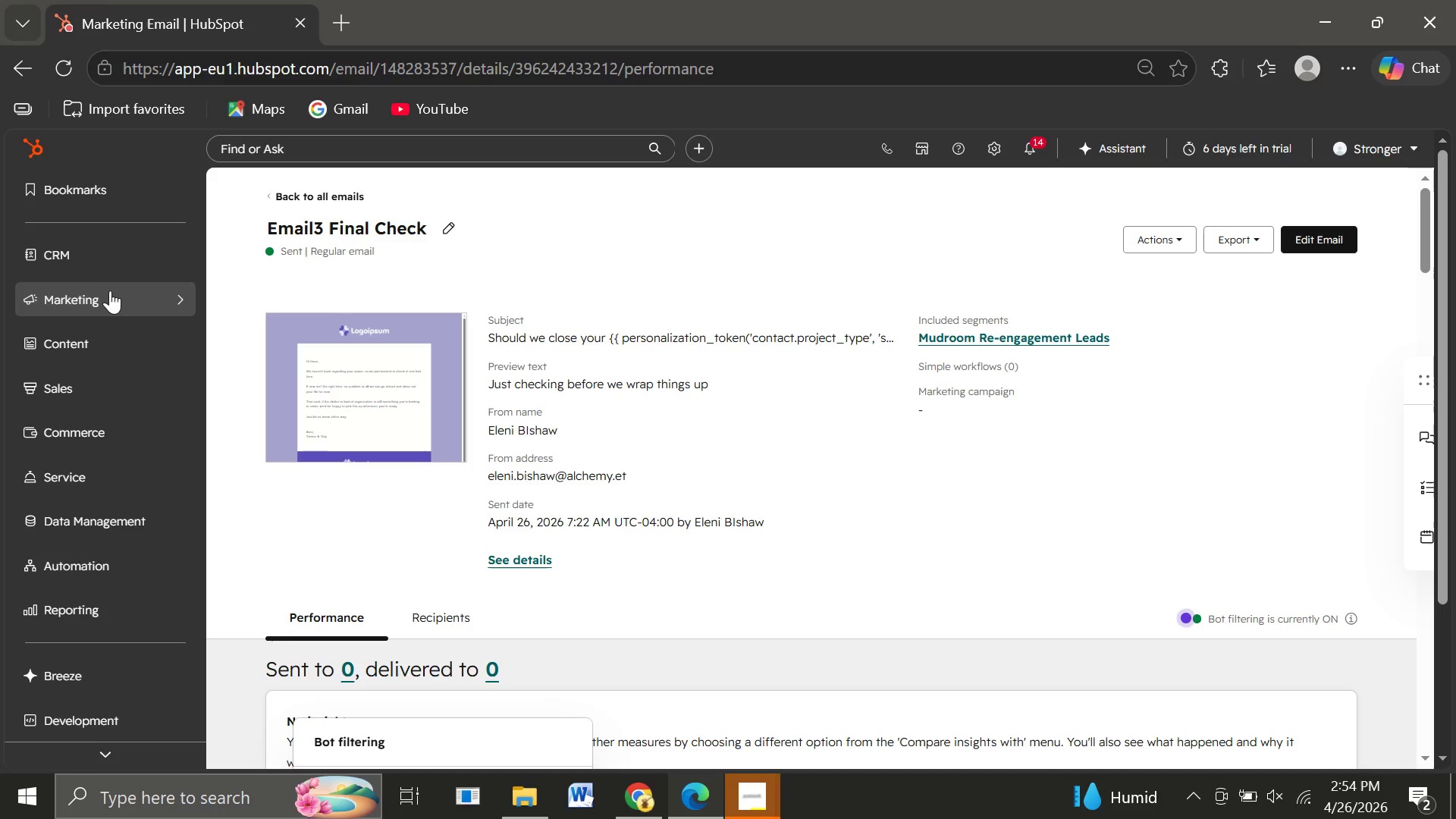 
left_click([120, 296])
 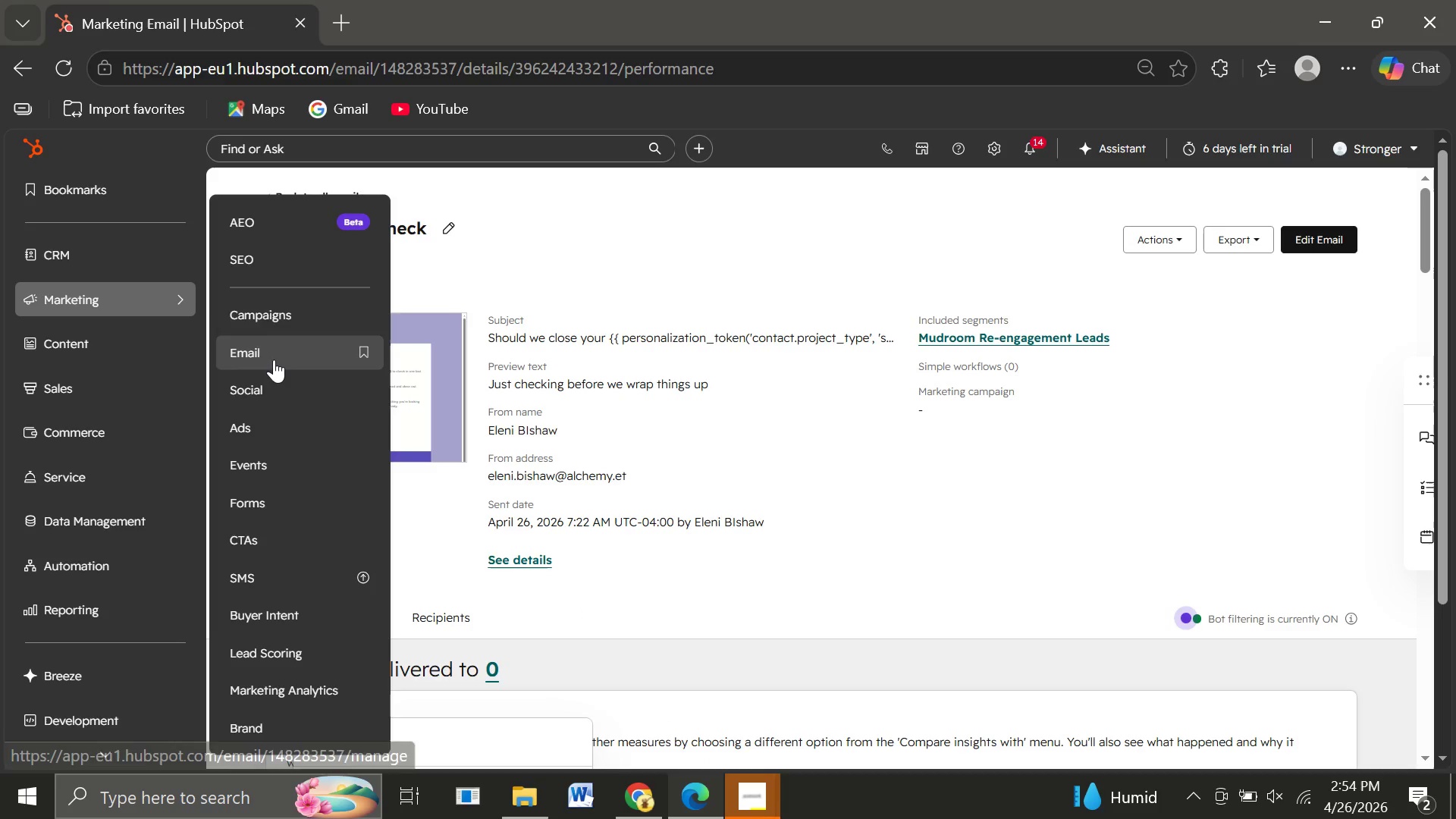 
left_click([274, 359])
 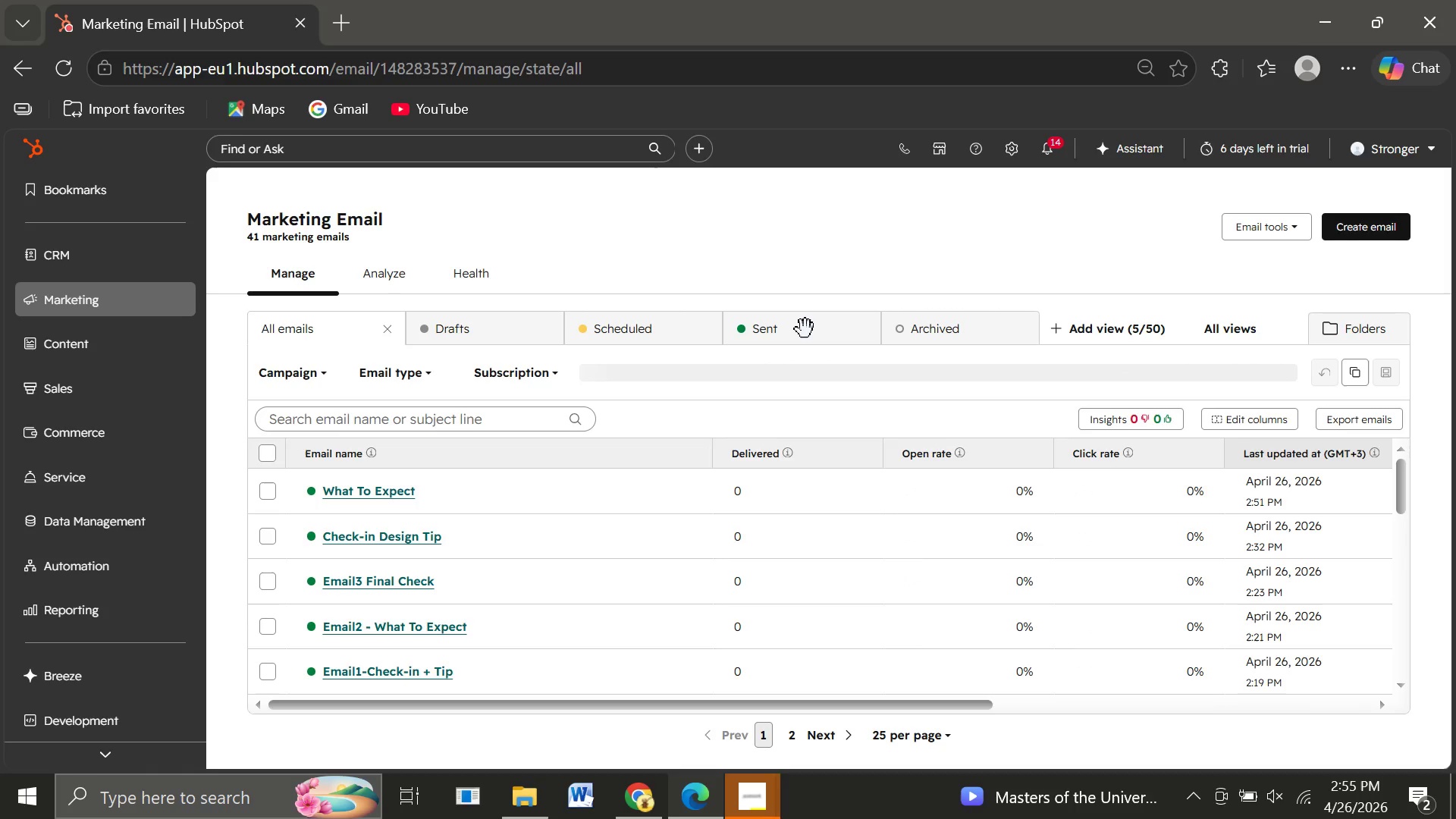 
wait(30.64)
 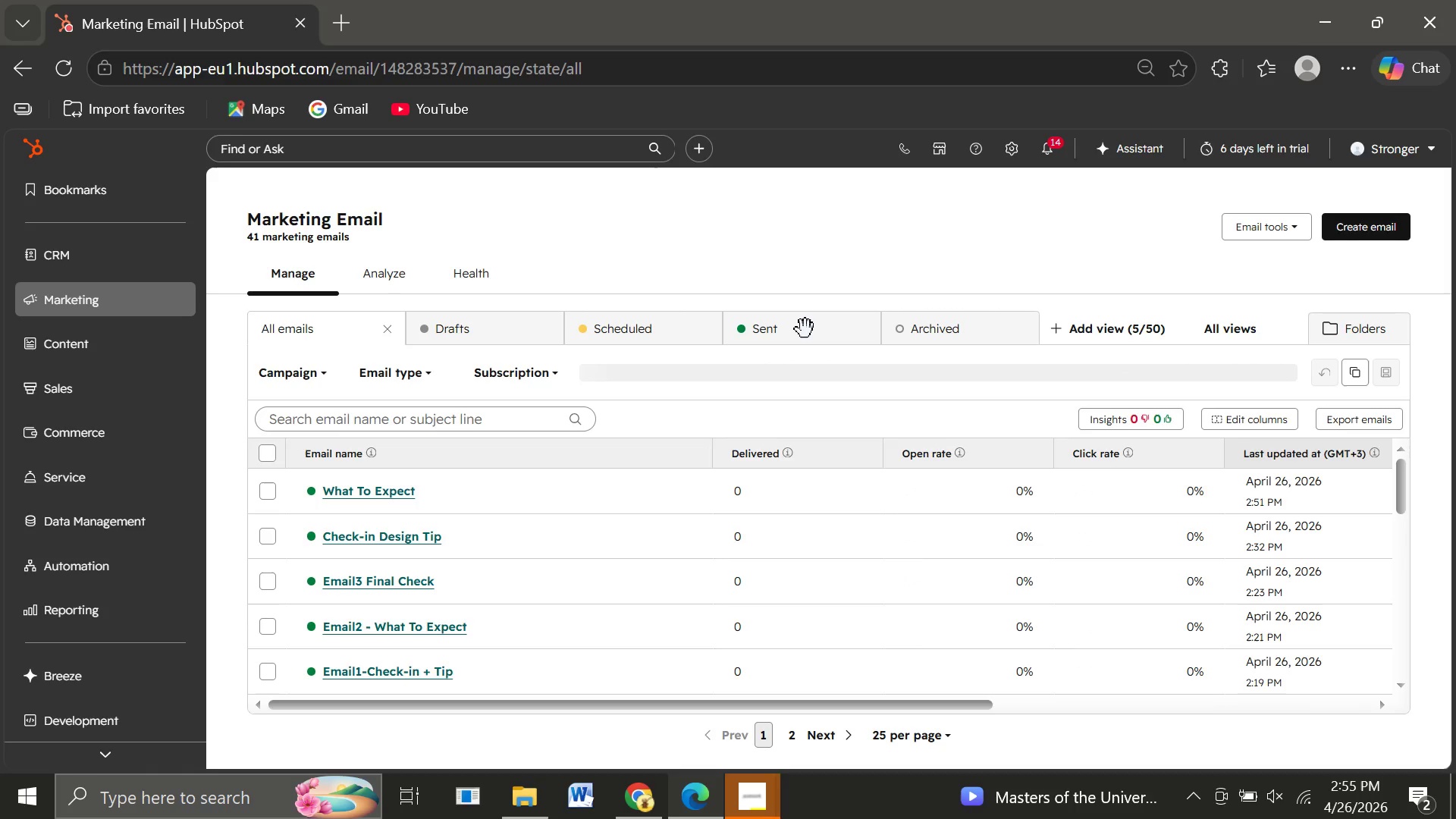 
left_click([1356, 224])
 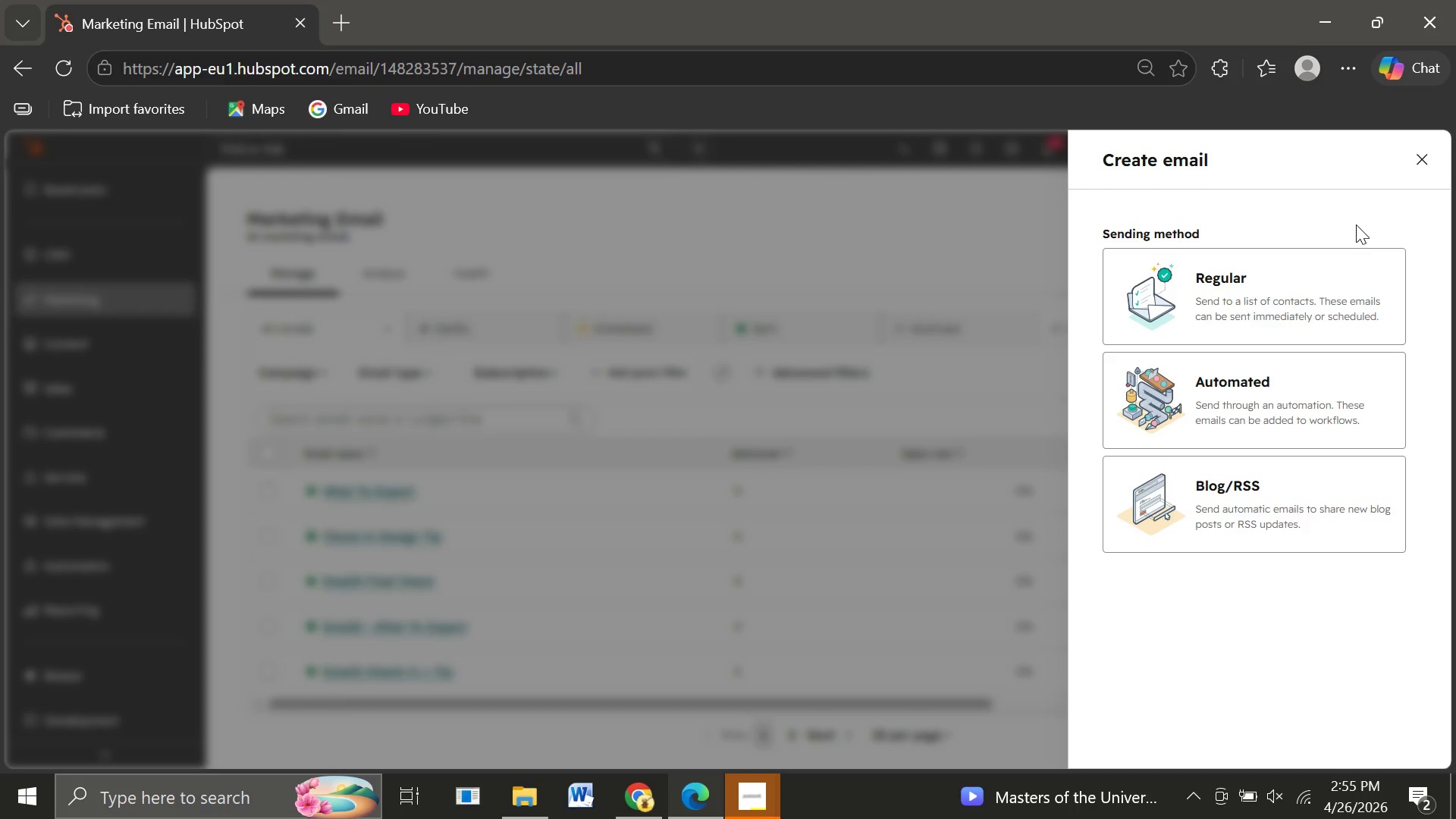 
wait(12.72)
 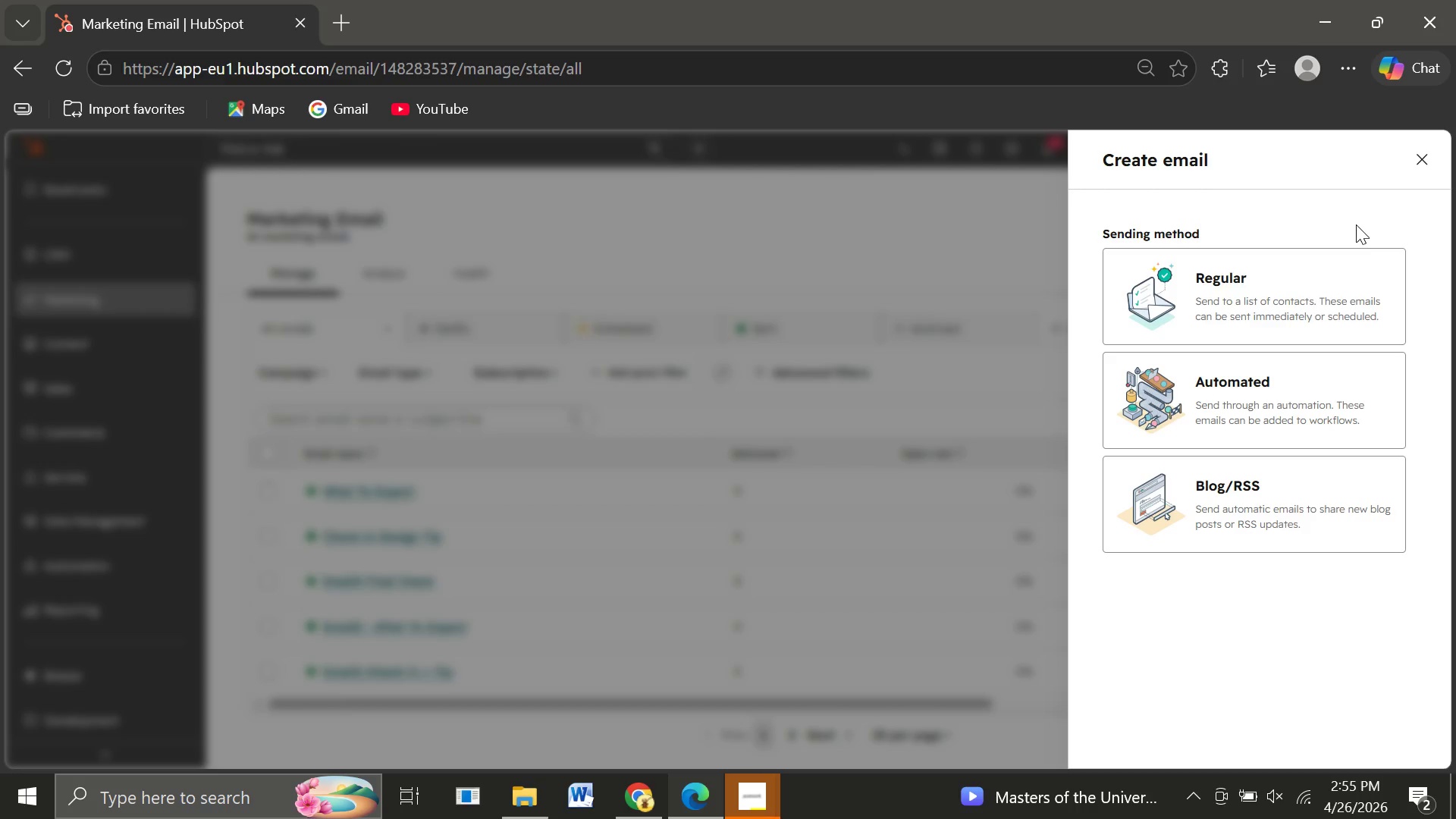 
left_click([1259, 388])
 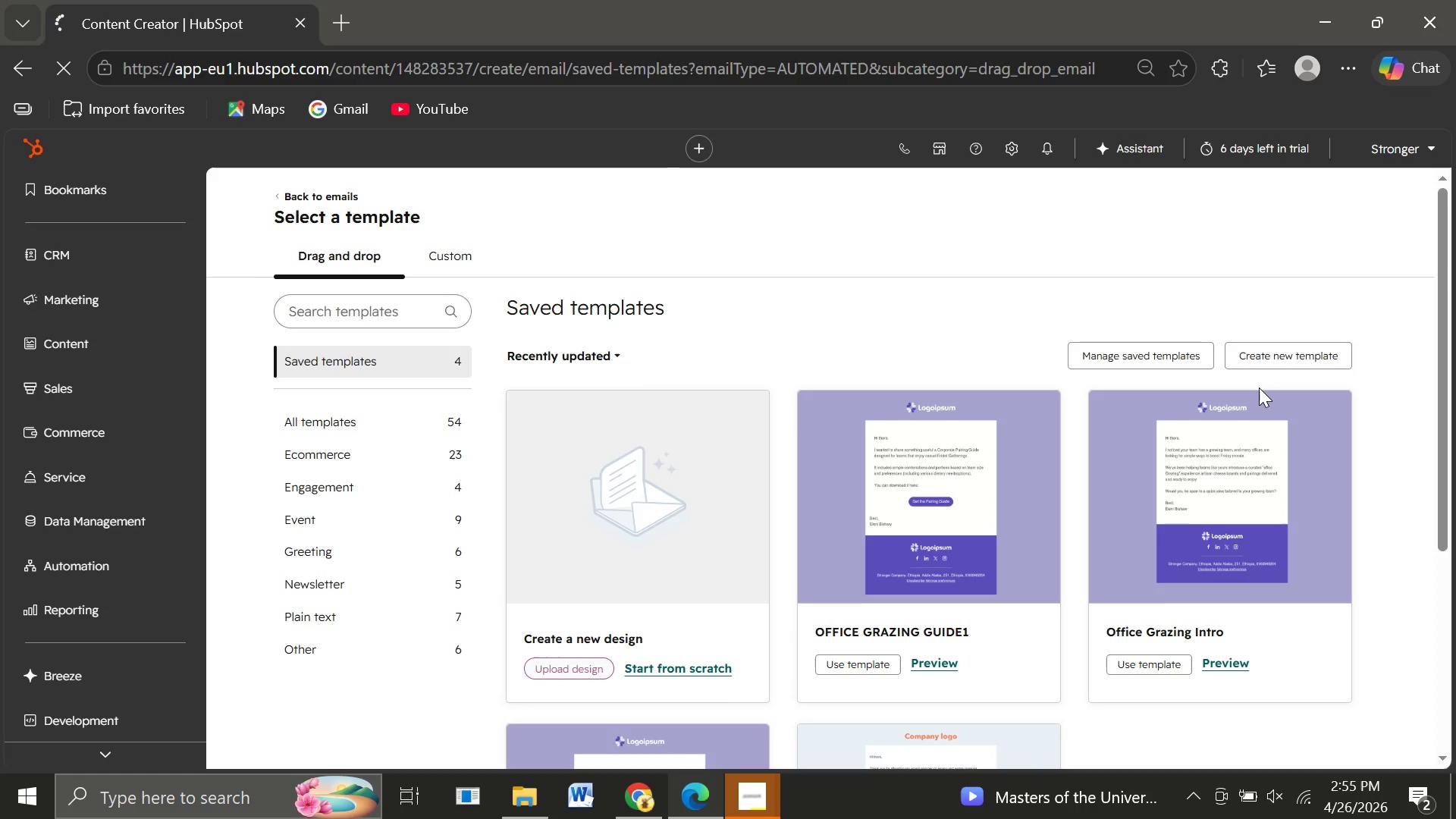 
wait(6.73)
 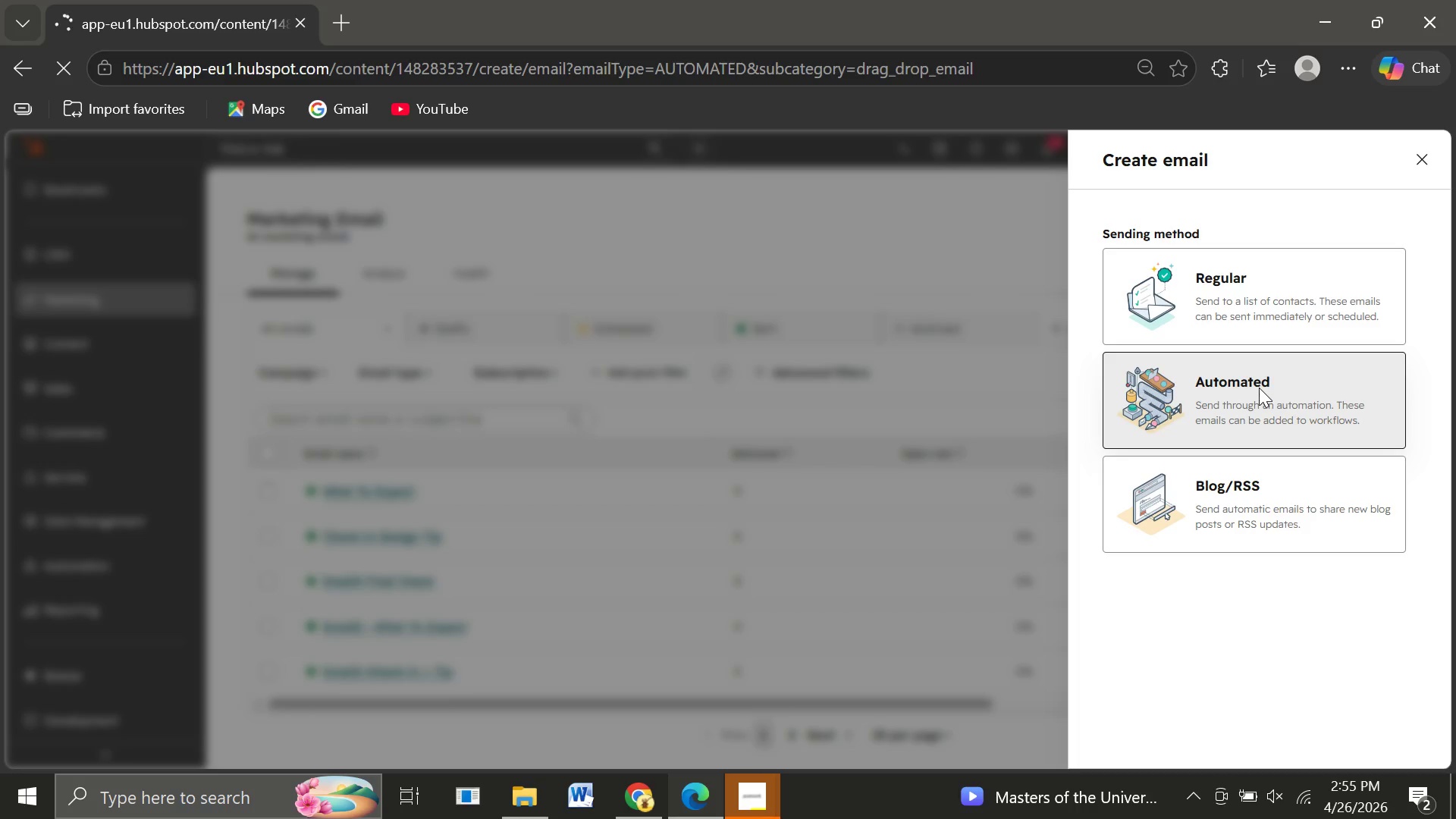 
left_click([1276, 495])
 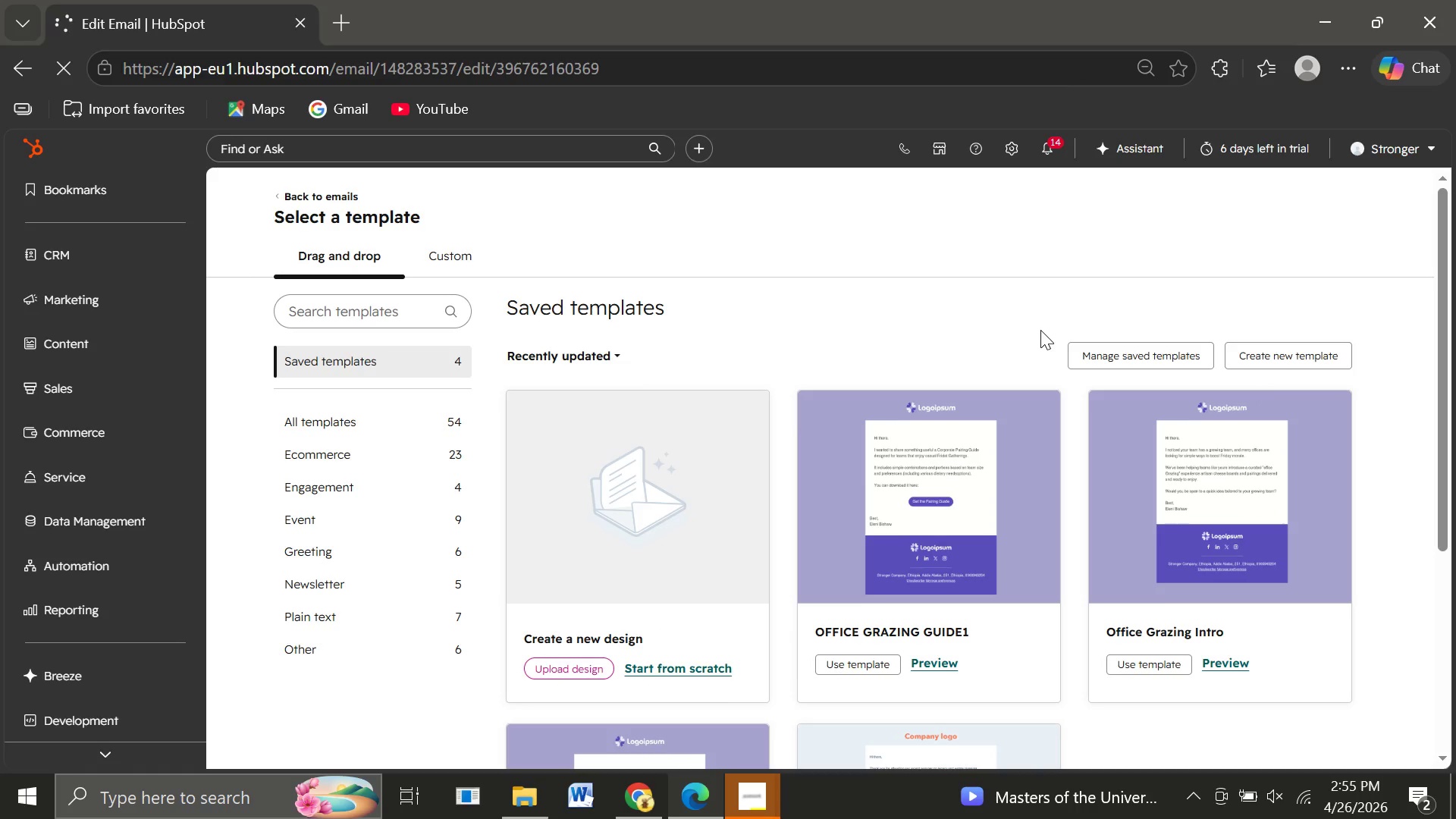 
wait(5.15)
 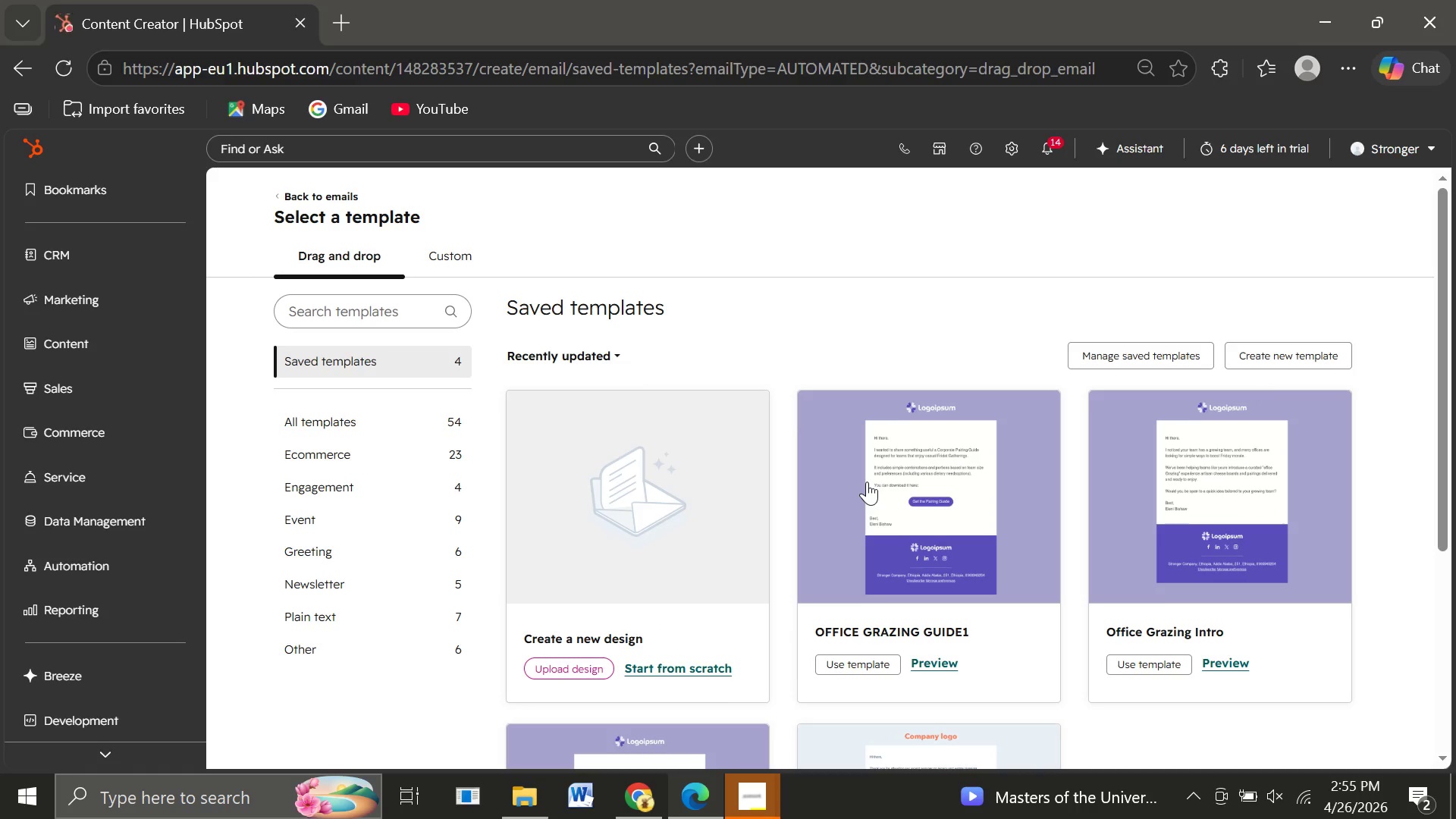 
mouse_move([843, 488])
 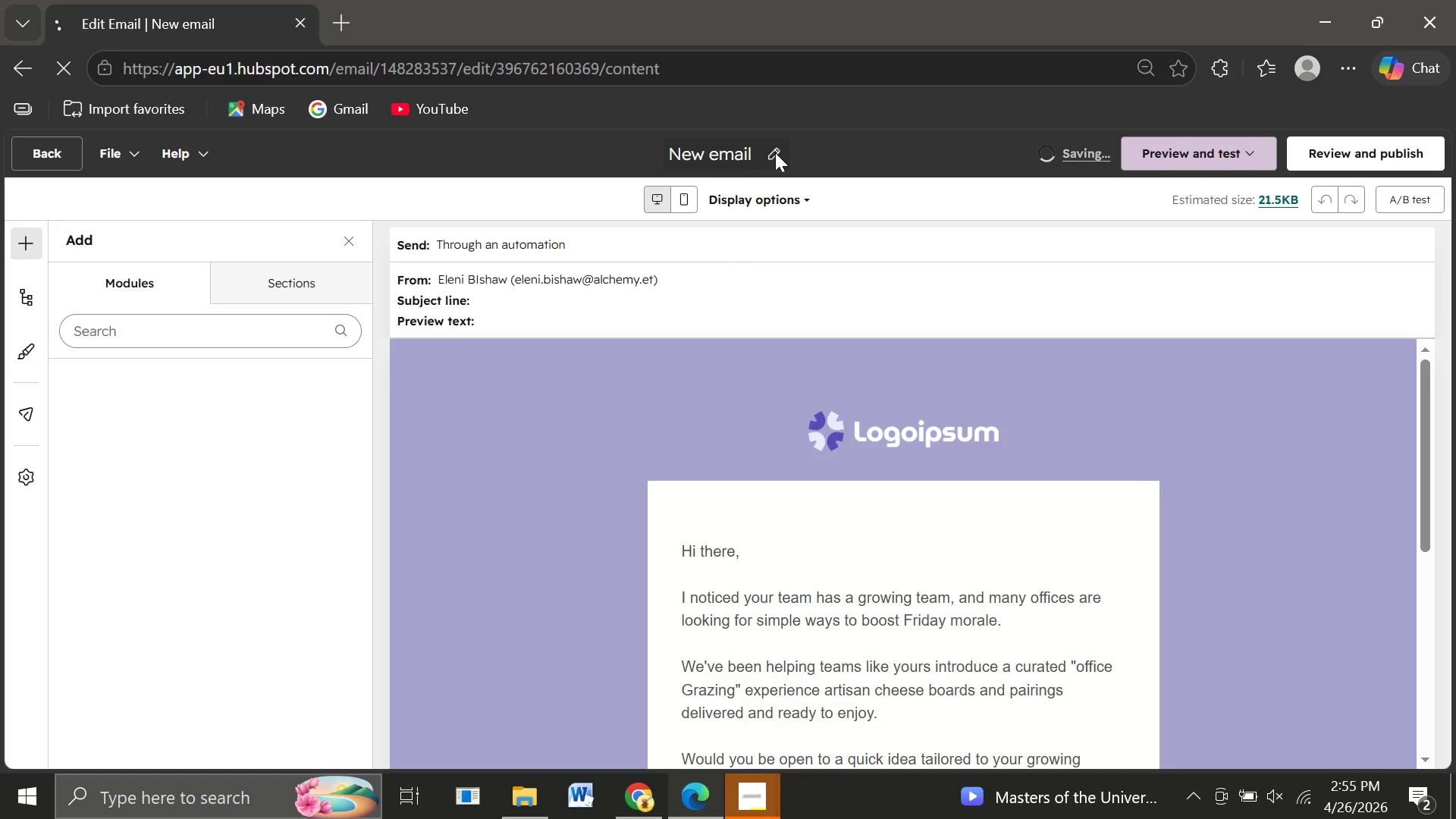 
left_click([775, 152])
 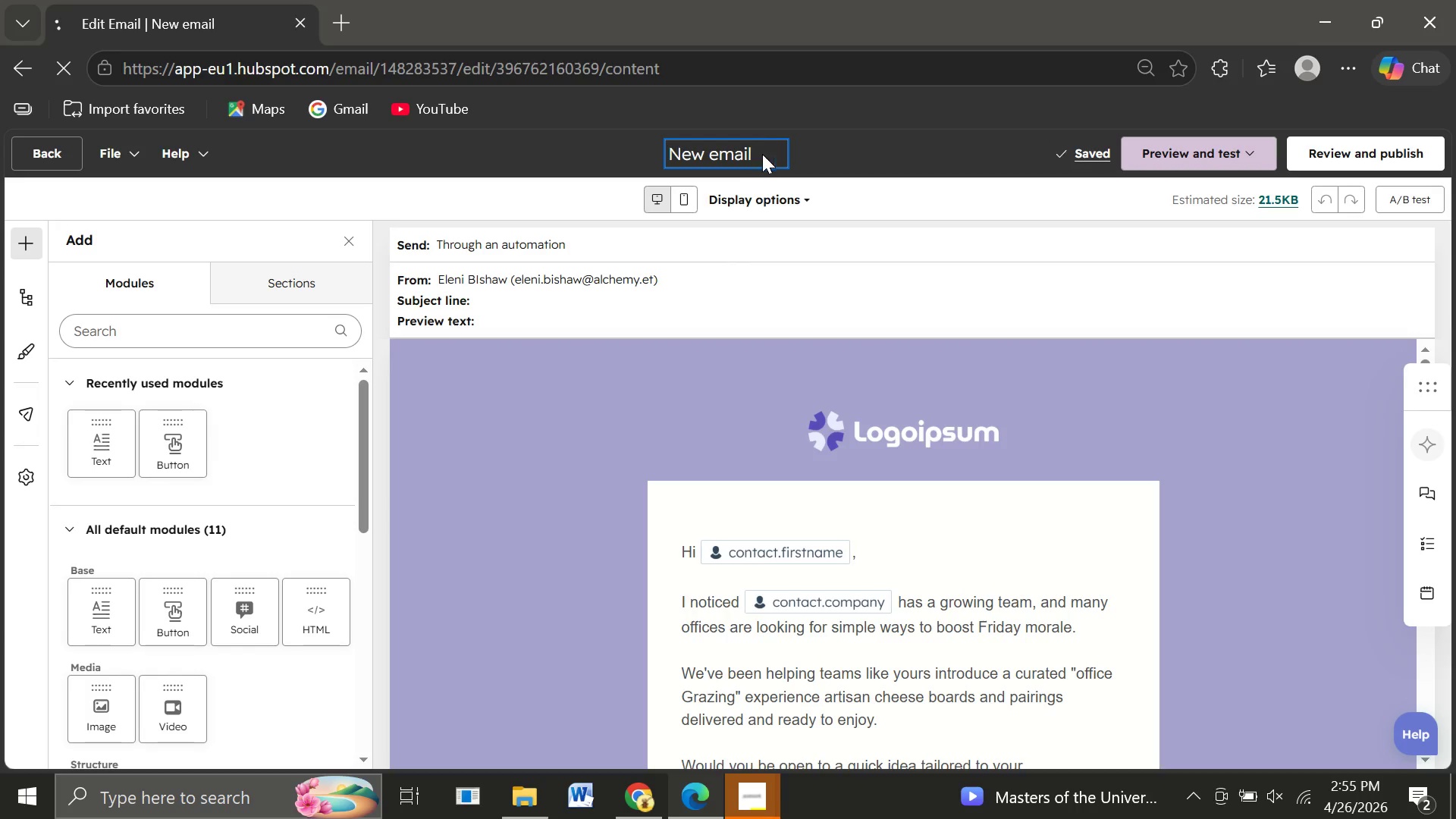 
wait(5.28)
 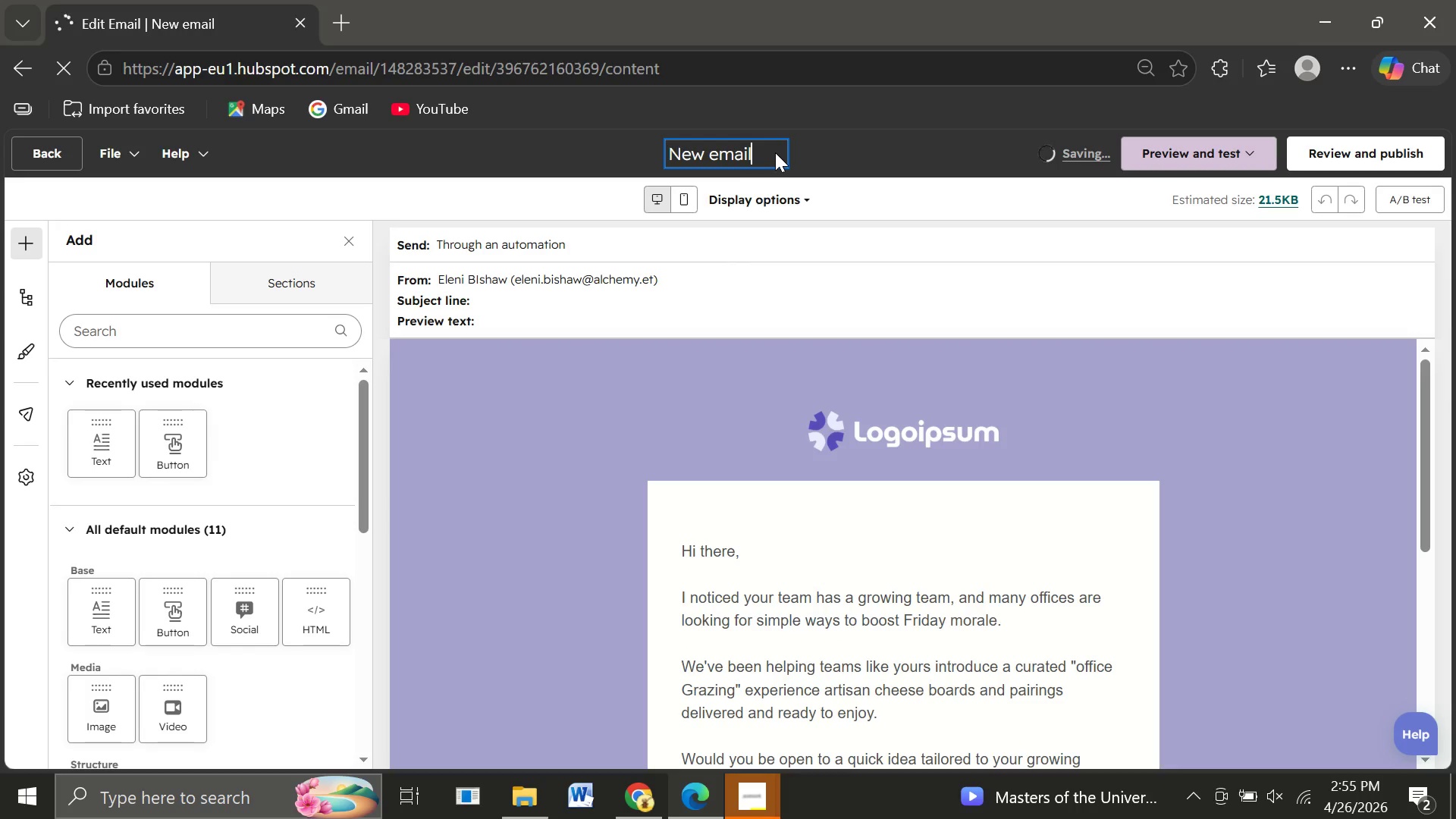 
left_click_drag(start_coordinate=[751, 158], to_coordinate=[664, 157])
 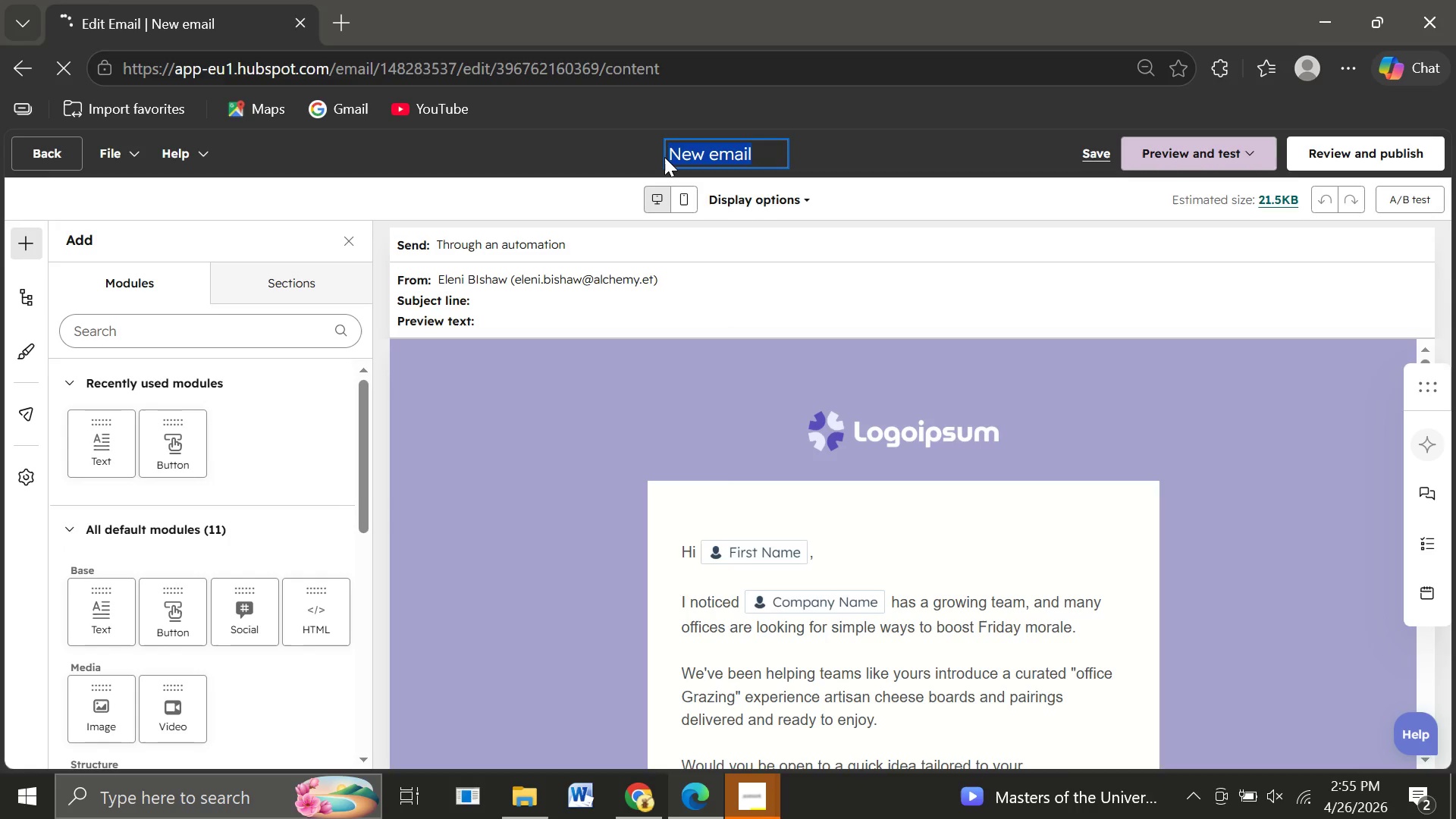 
type(Final Check)
 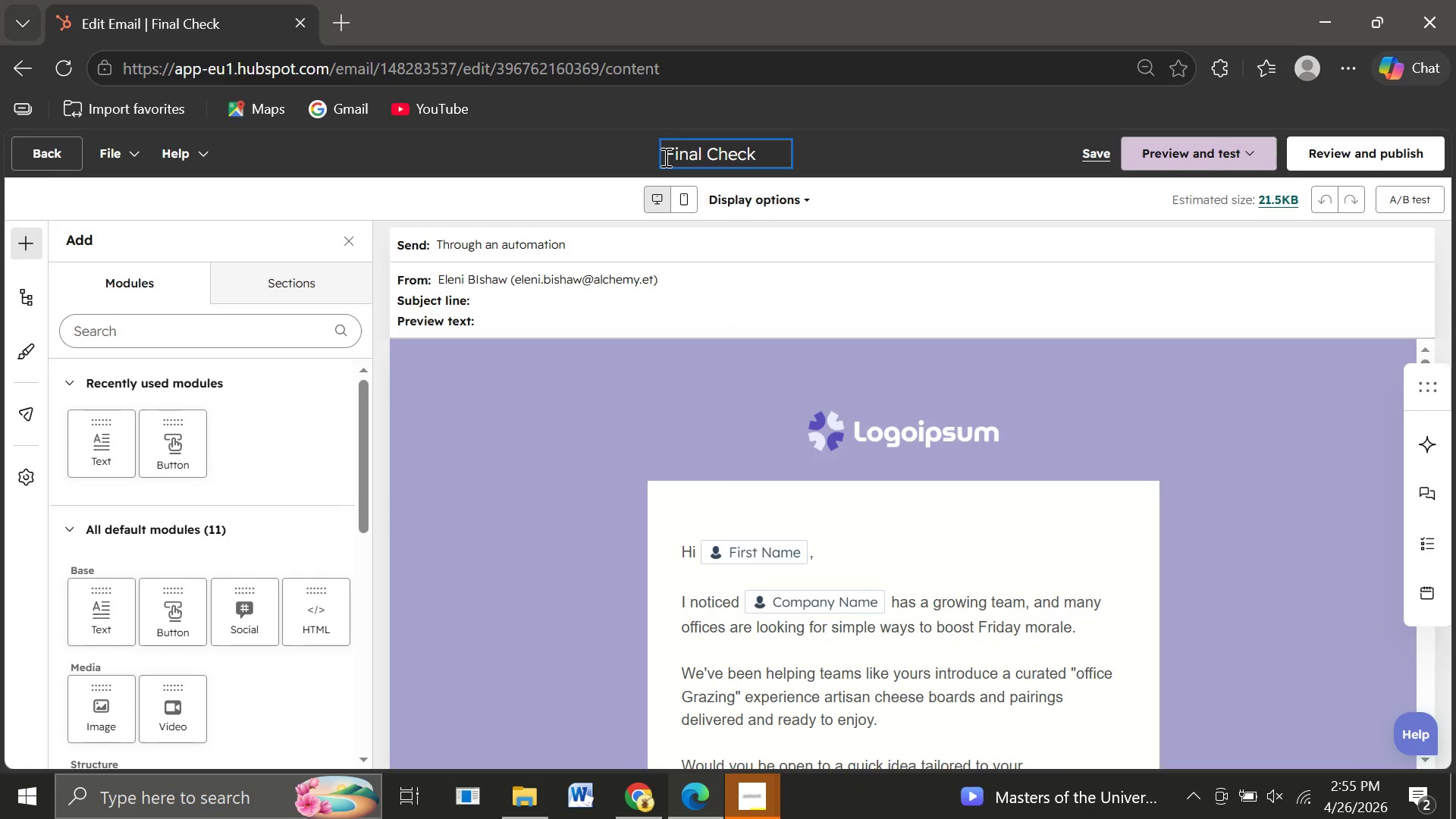 
left_click([582, 303])
 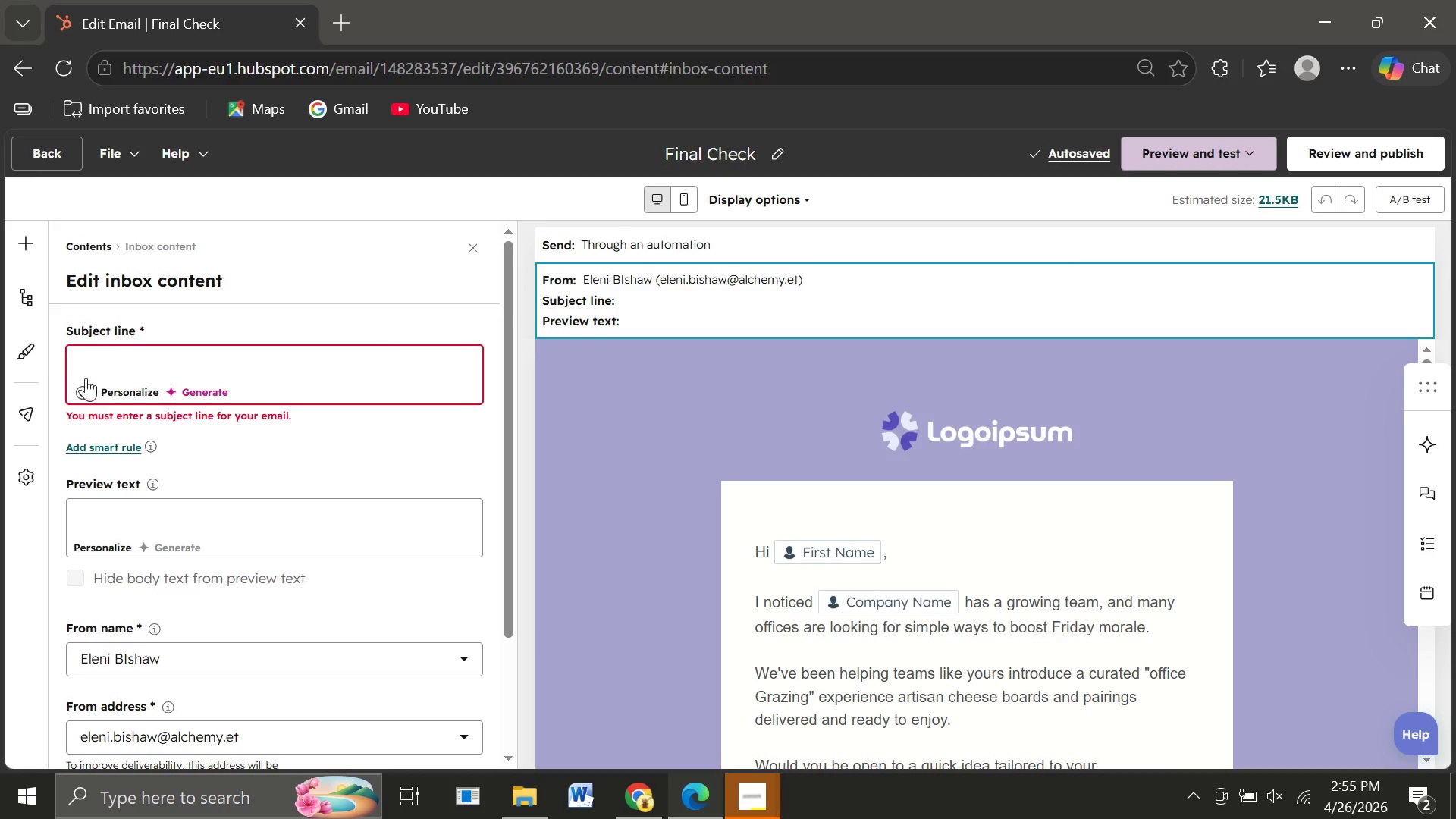 
left_click([83, 369])
 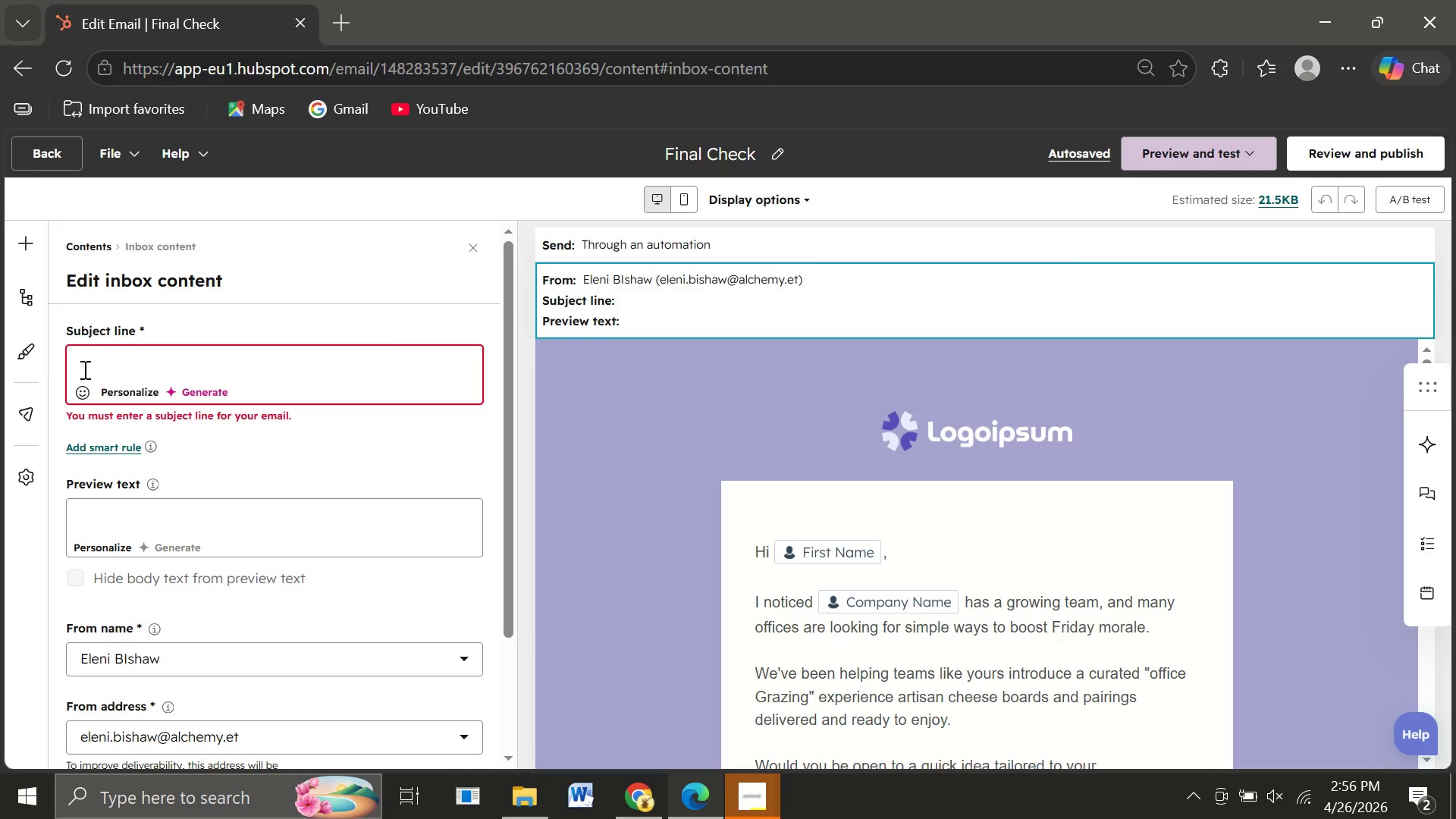 
type(Should )
 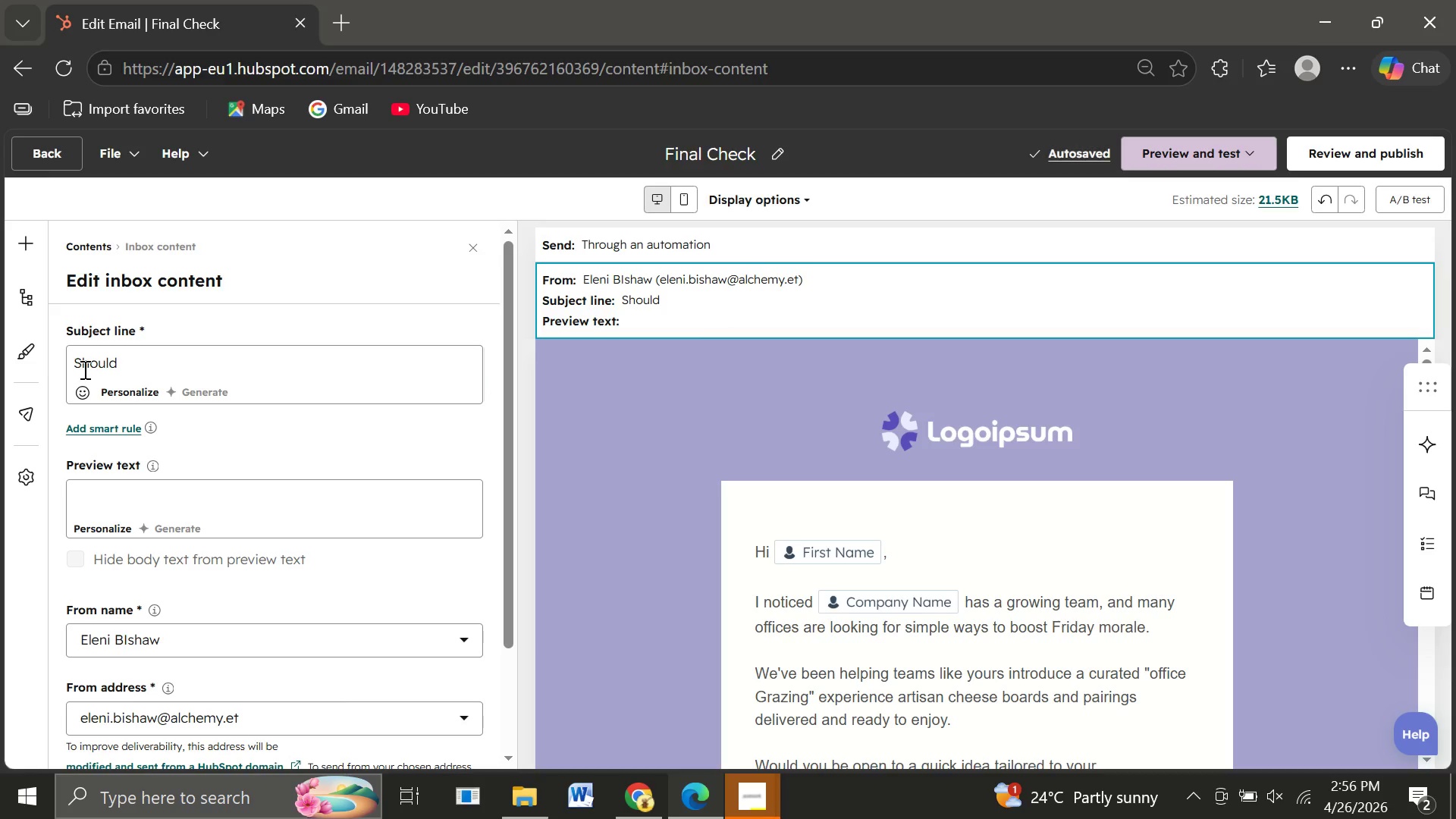 
type(we close your )
 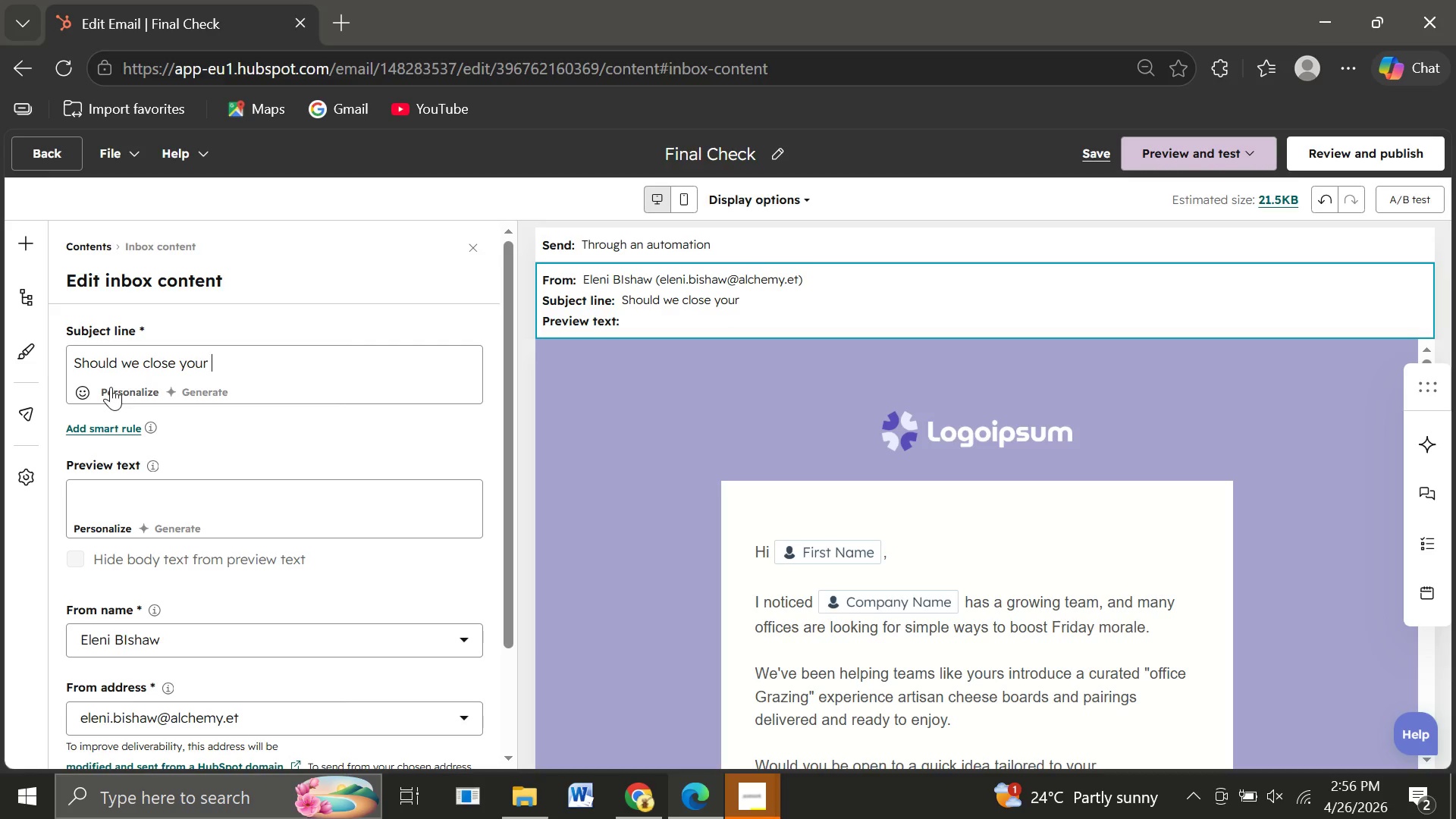 
left_click([111, 387])
 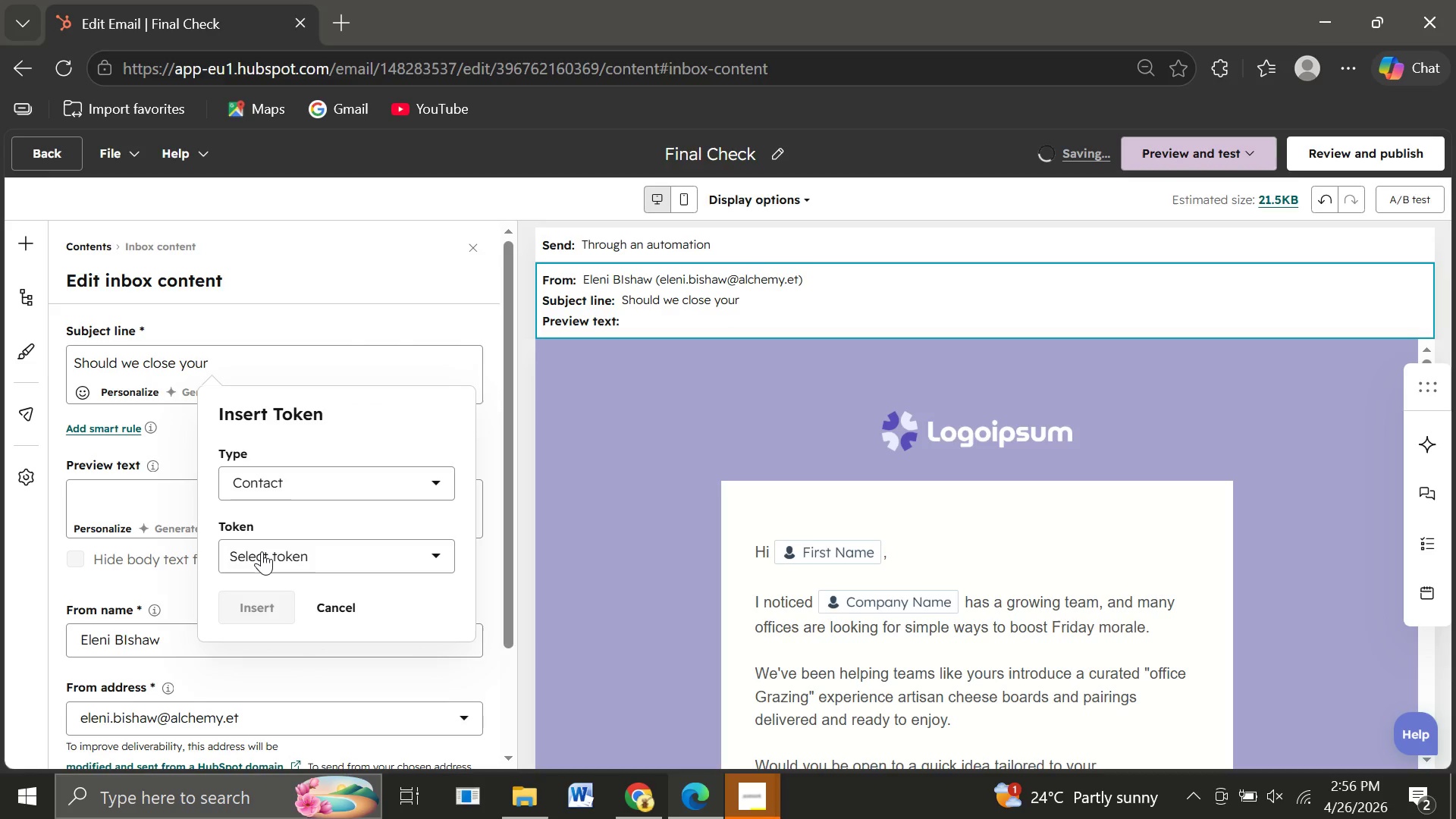 
left_click([262, 551])
 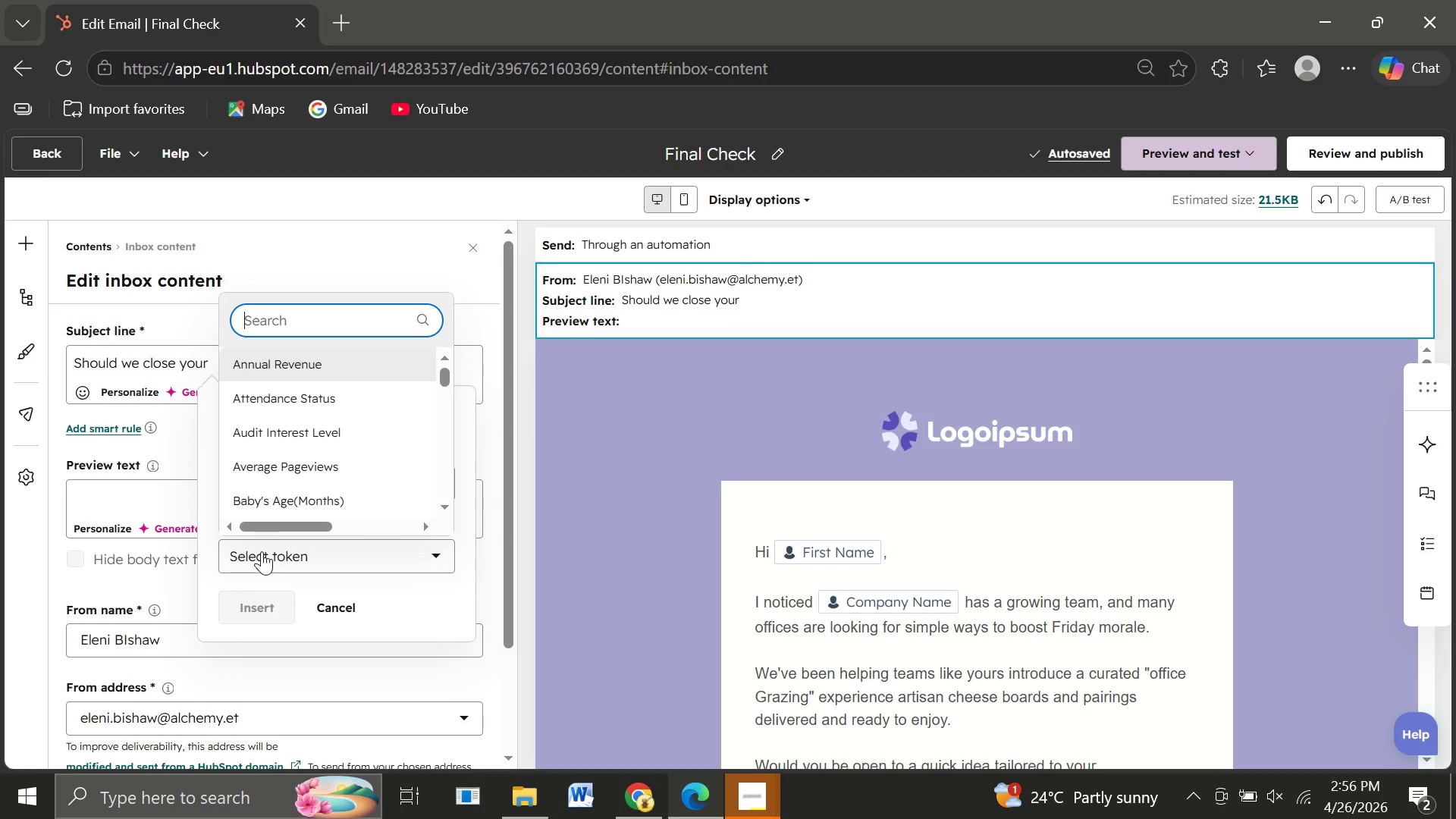 
type(Pro)
 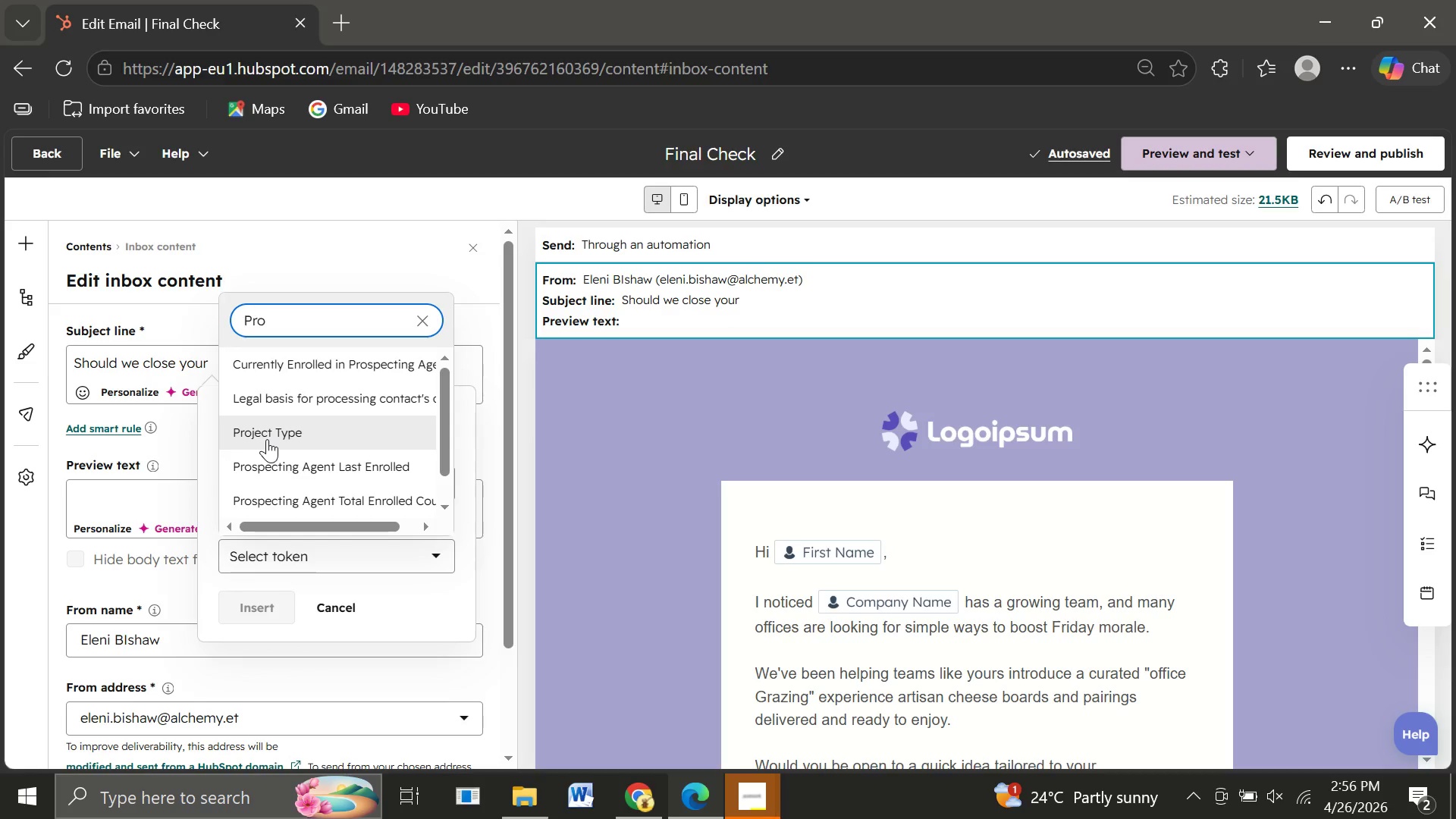 
left_click([267, 439])
 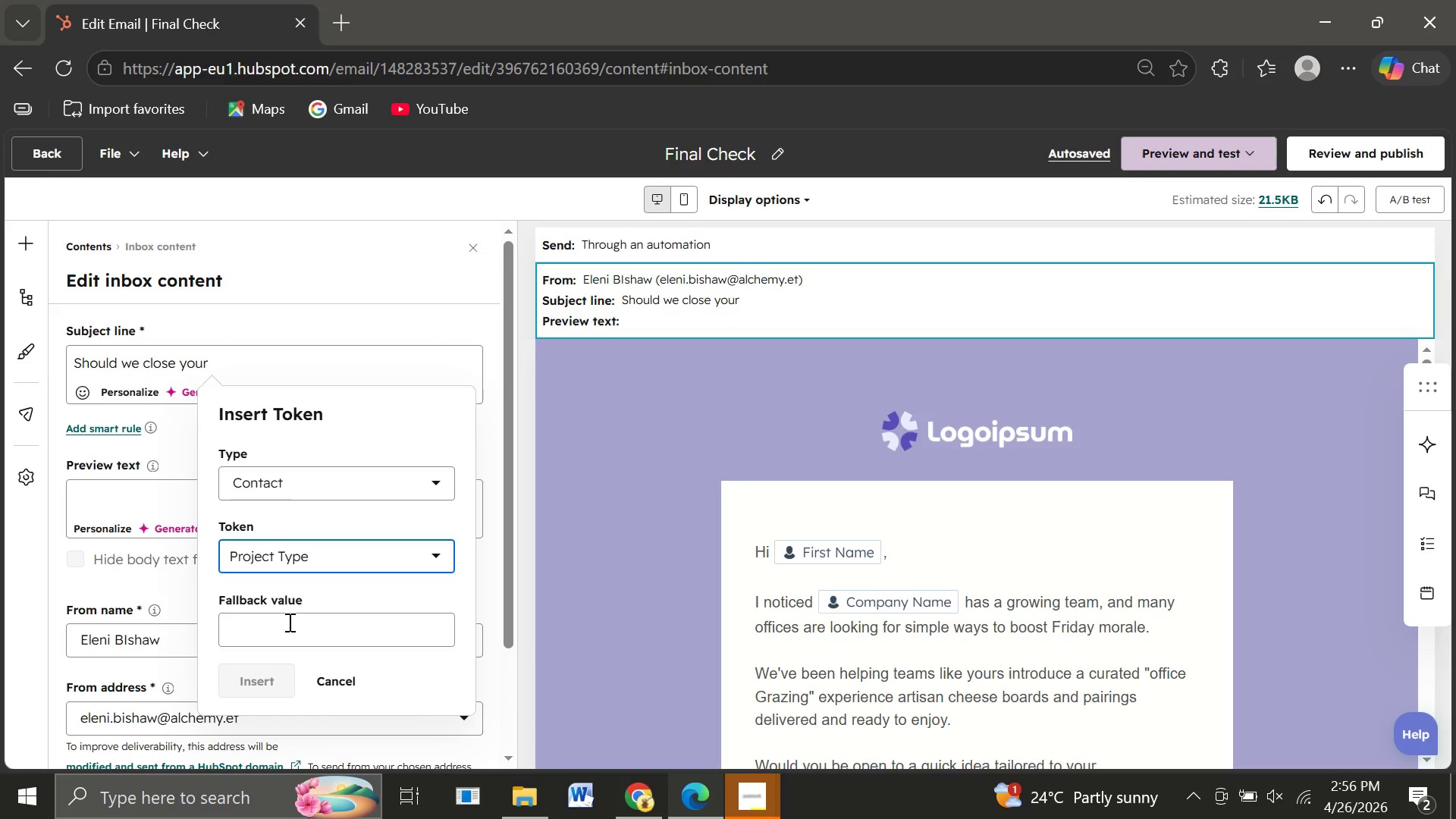 
left_click([288, 622])
 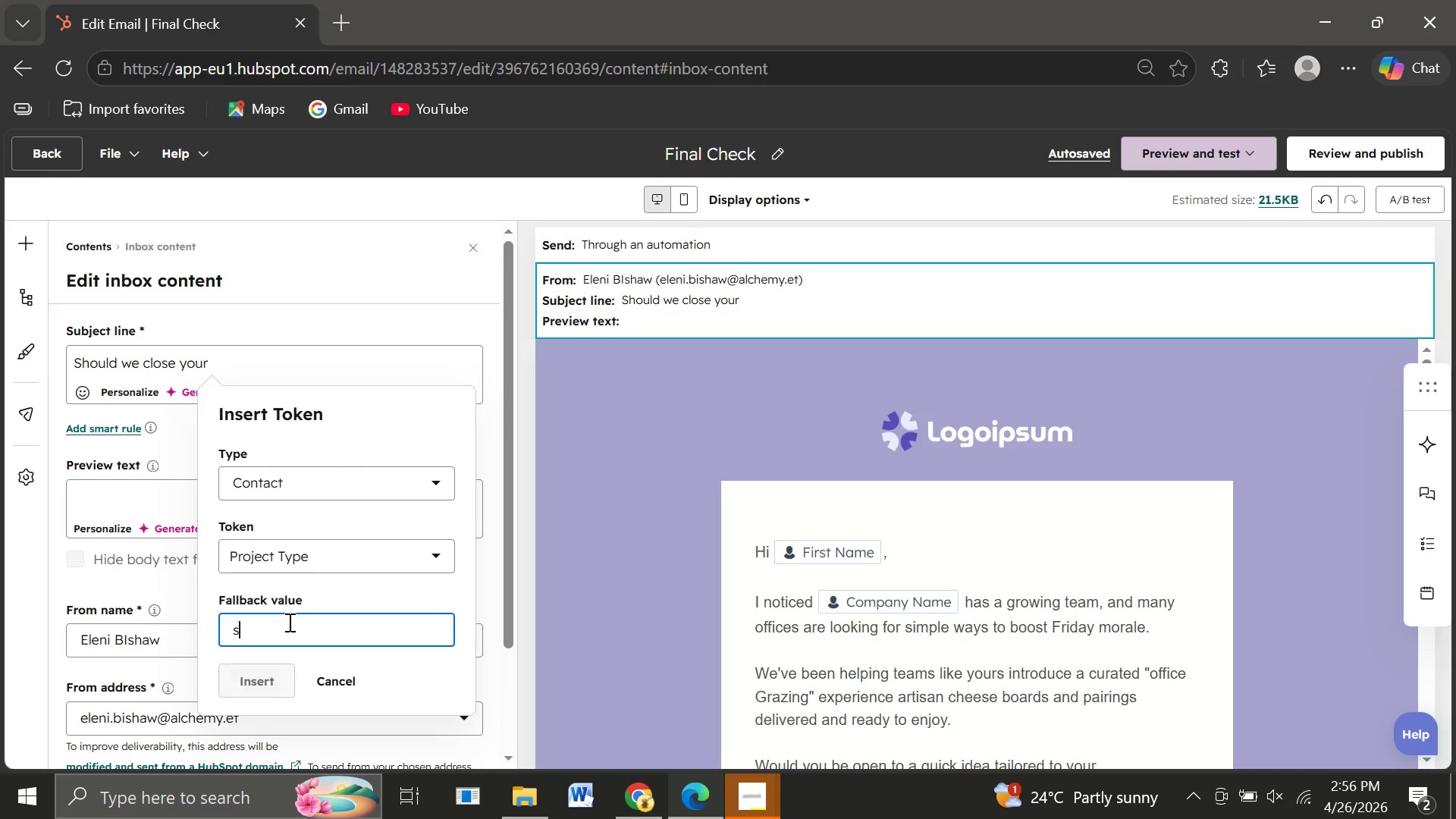 
type(space)
 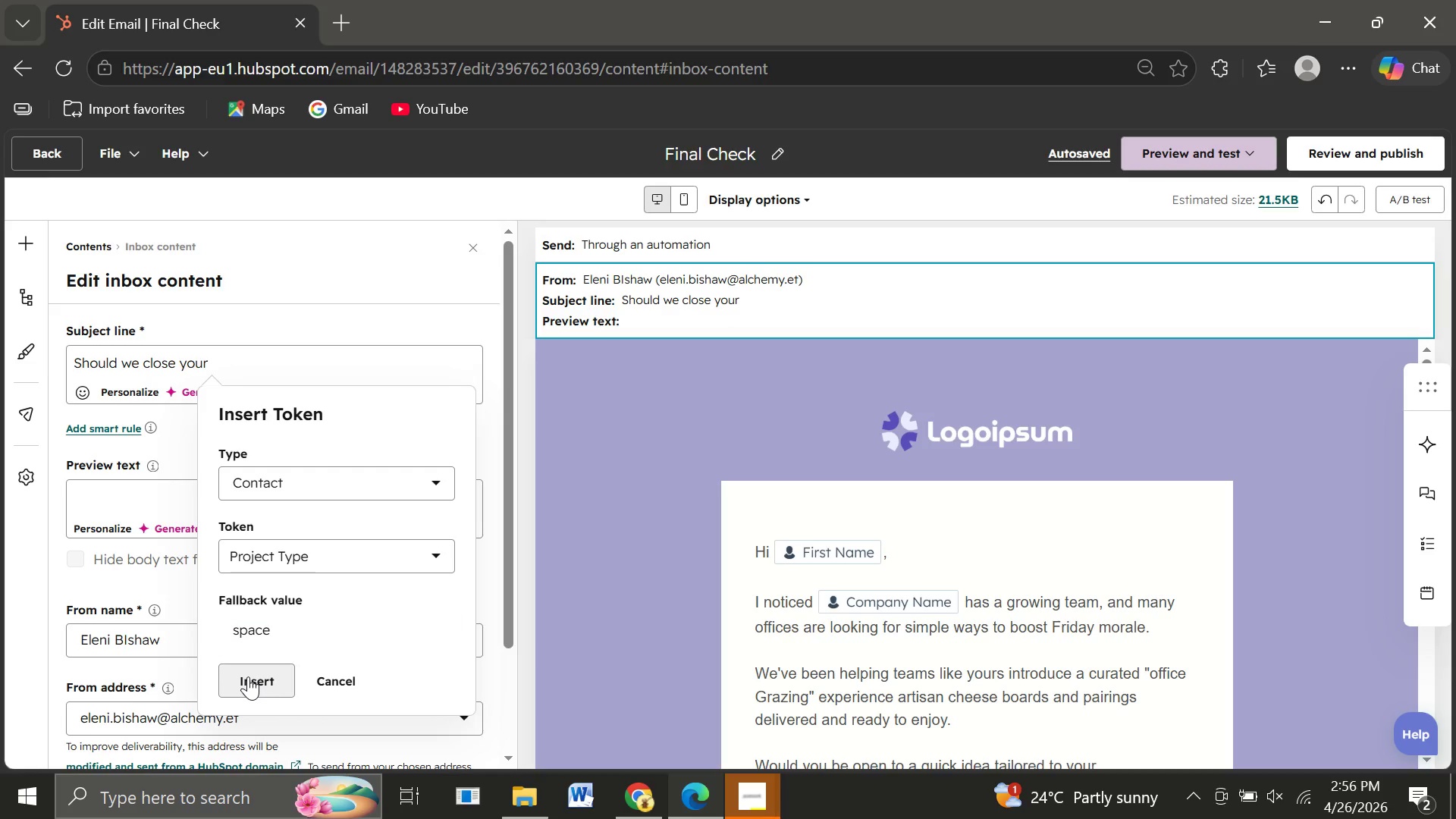 
left_click([248, 676])
 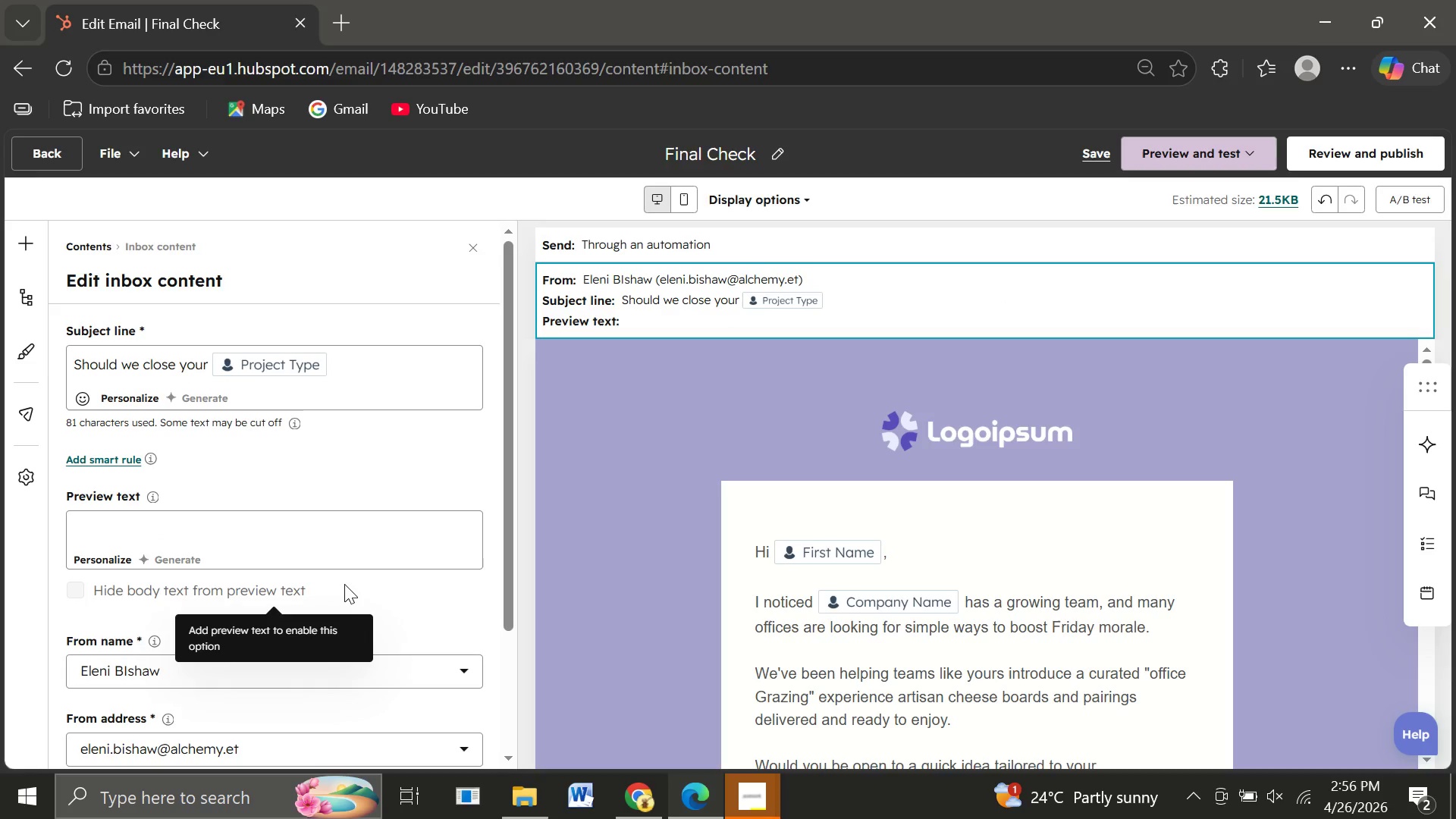 
type( file/)
 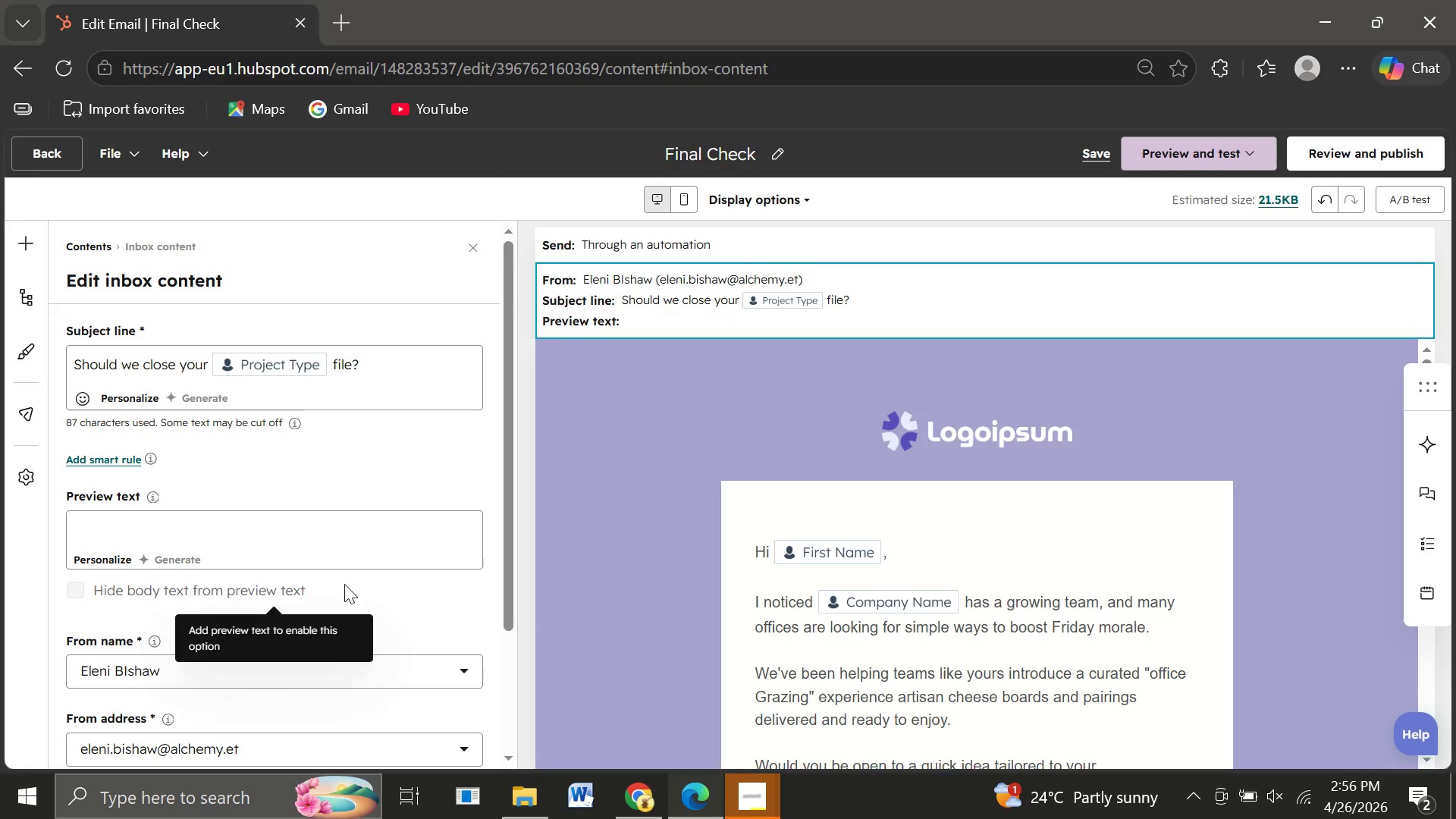 
hold_key(key=ShiftRight, duration=0.53)
 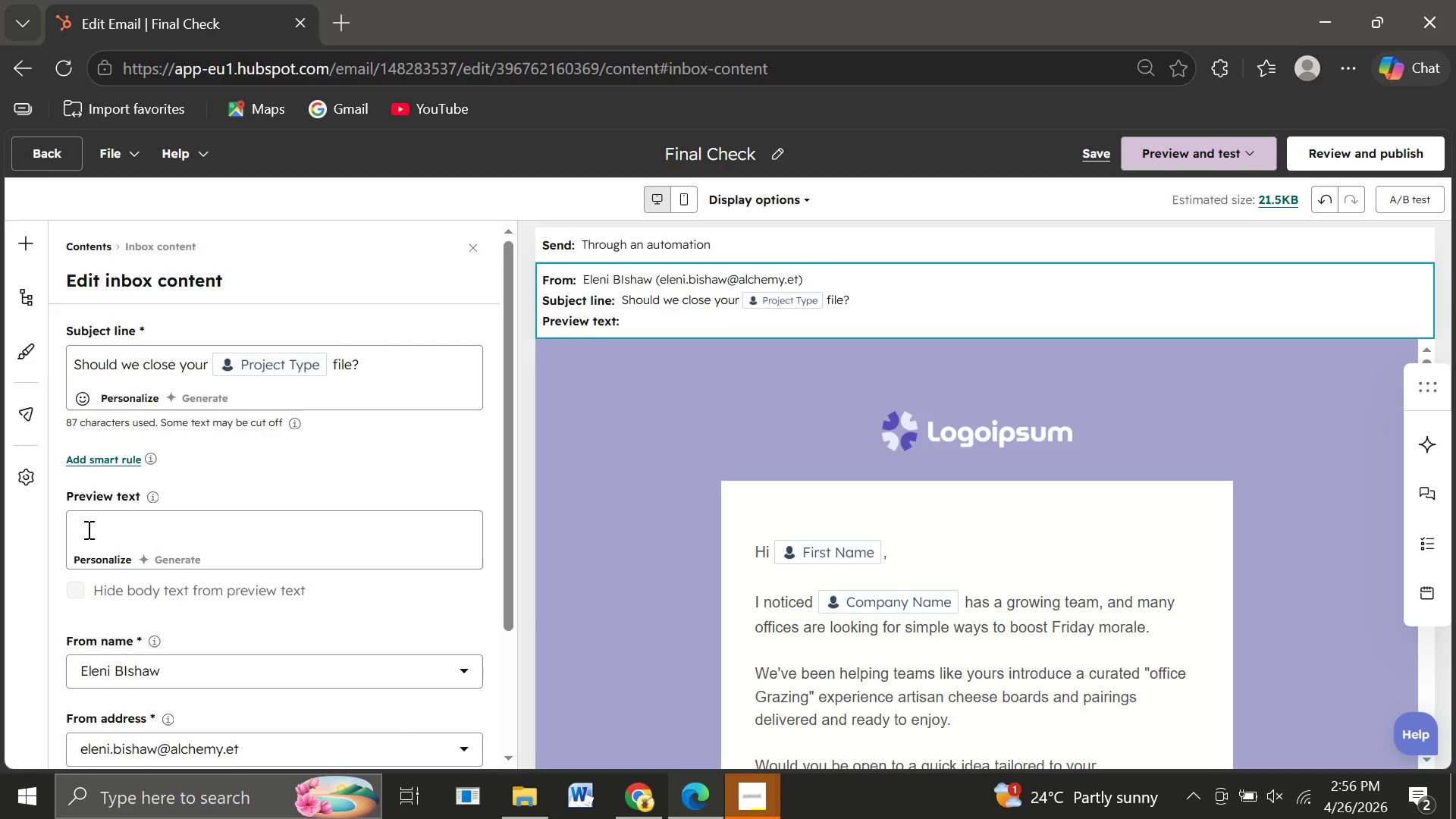 
left_click([87, 529])
 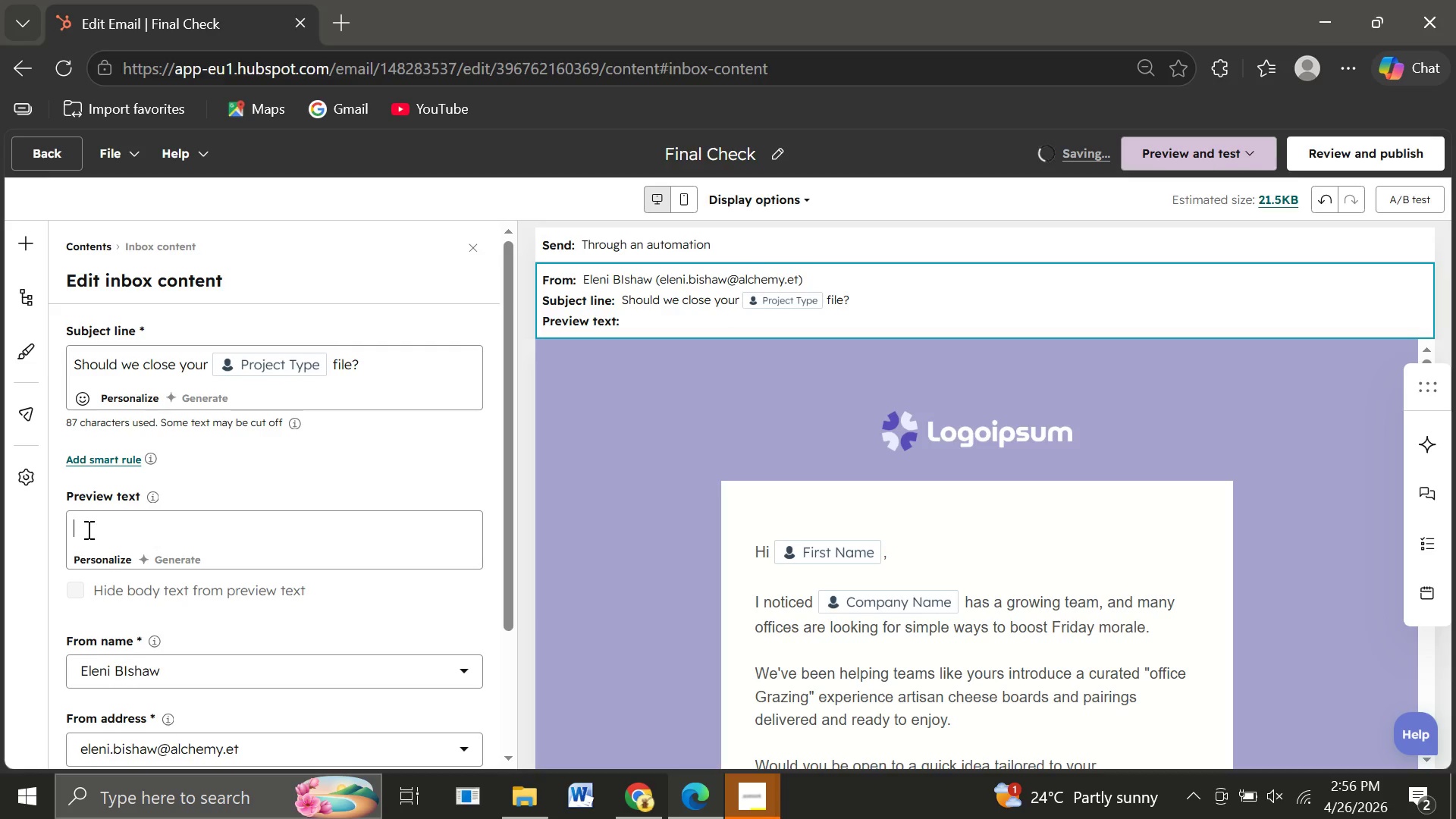 
hold_key(key=ShiftLeft, duration=1.5)
 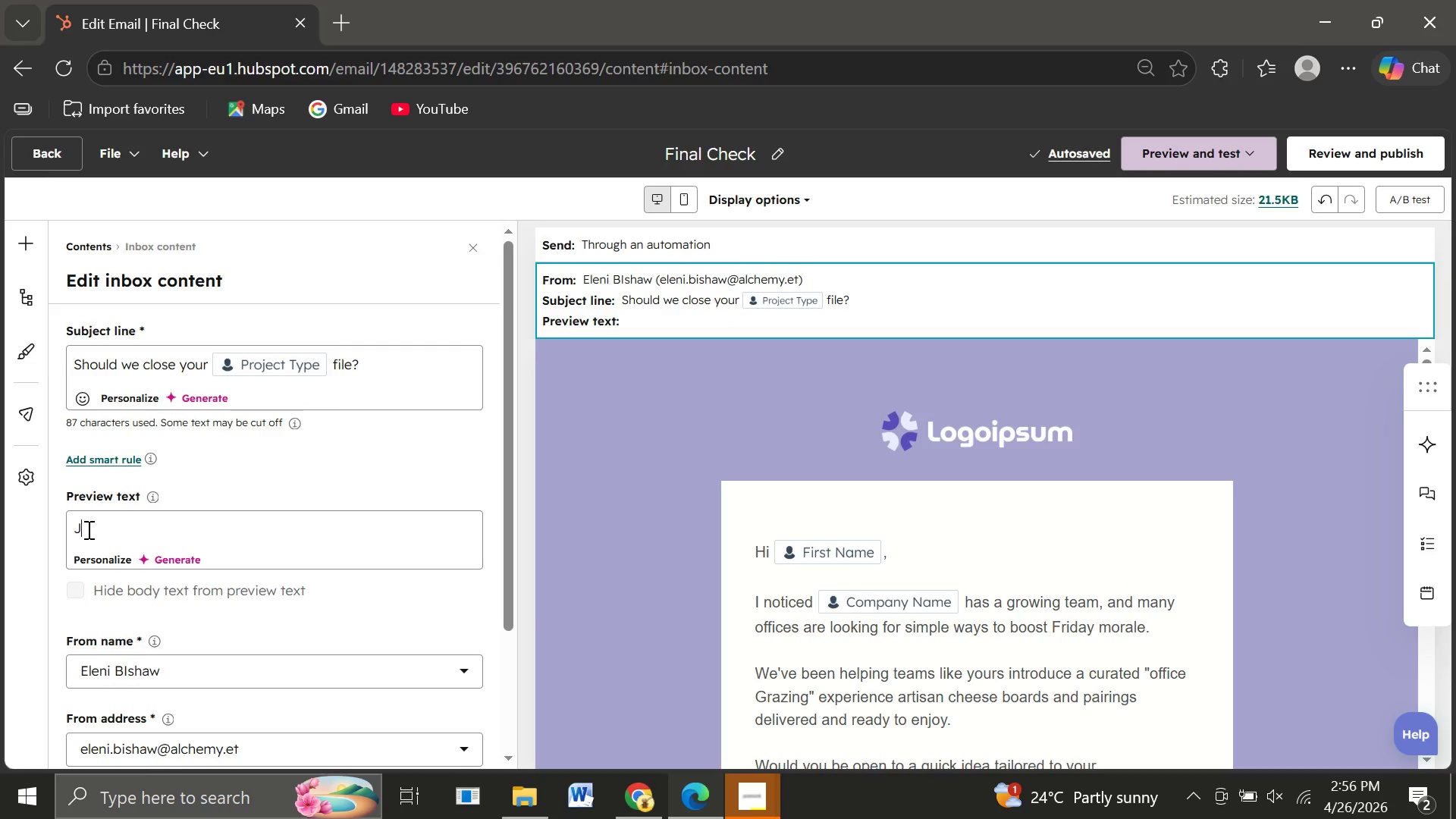 
type(Just cheching before we wrap things up)
 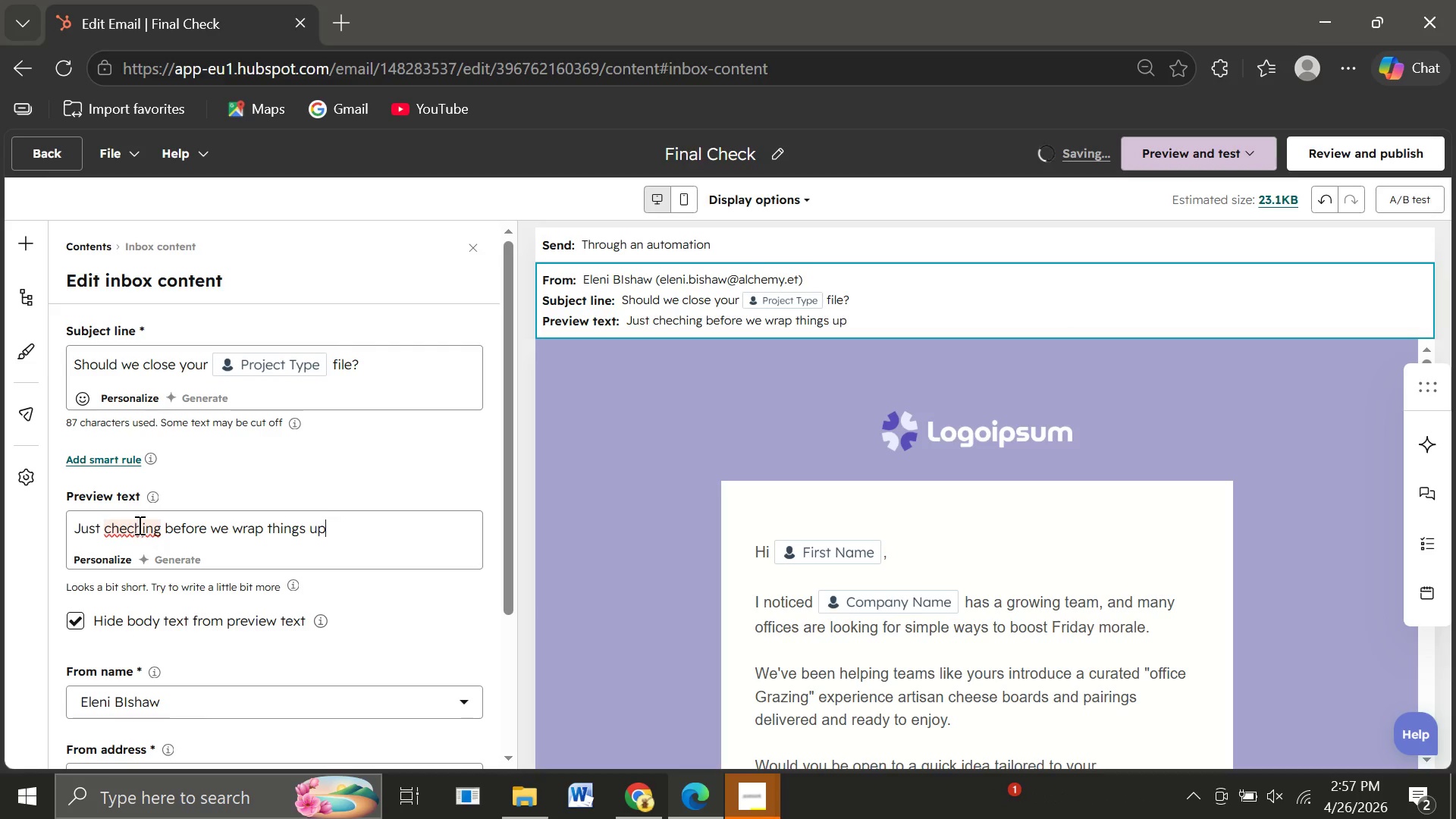 
left_click([140, 529])
 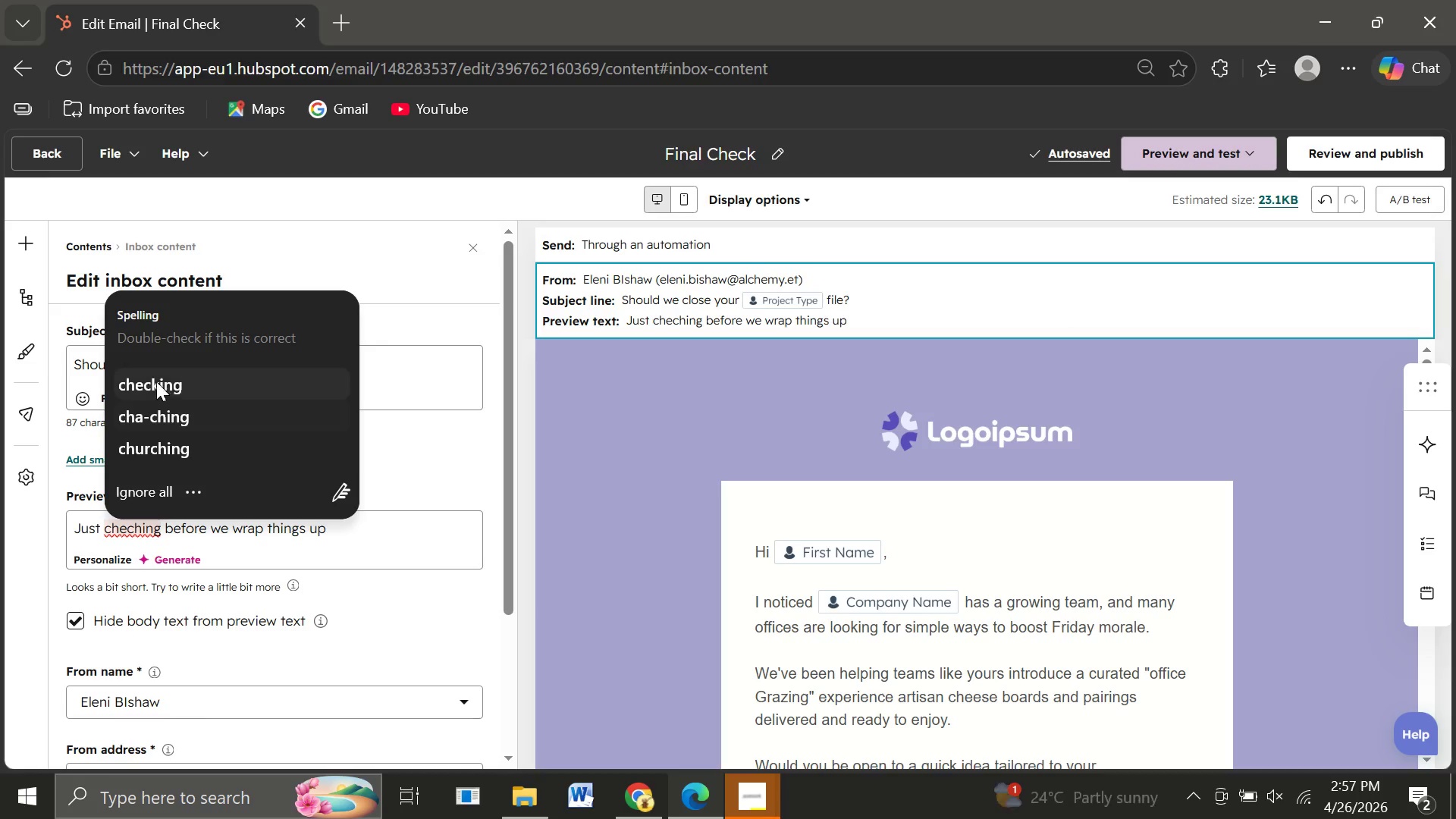 
left_click([152, 383])
 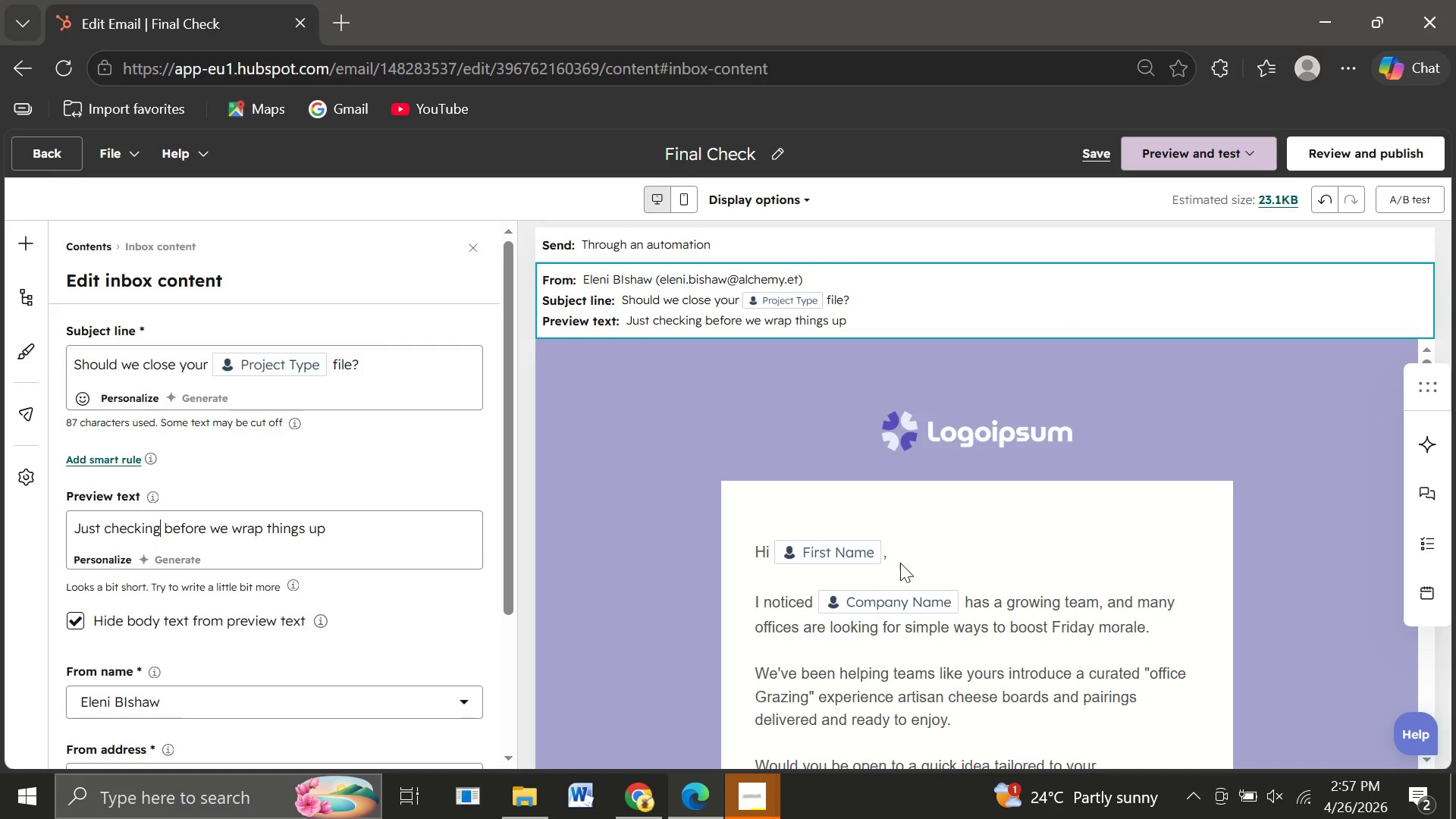 
left_click([949, 588])
 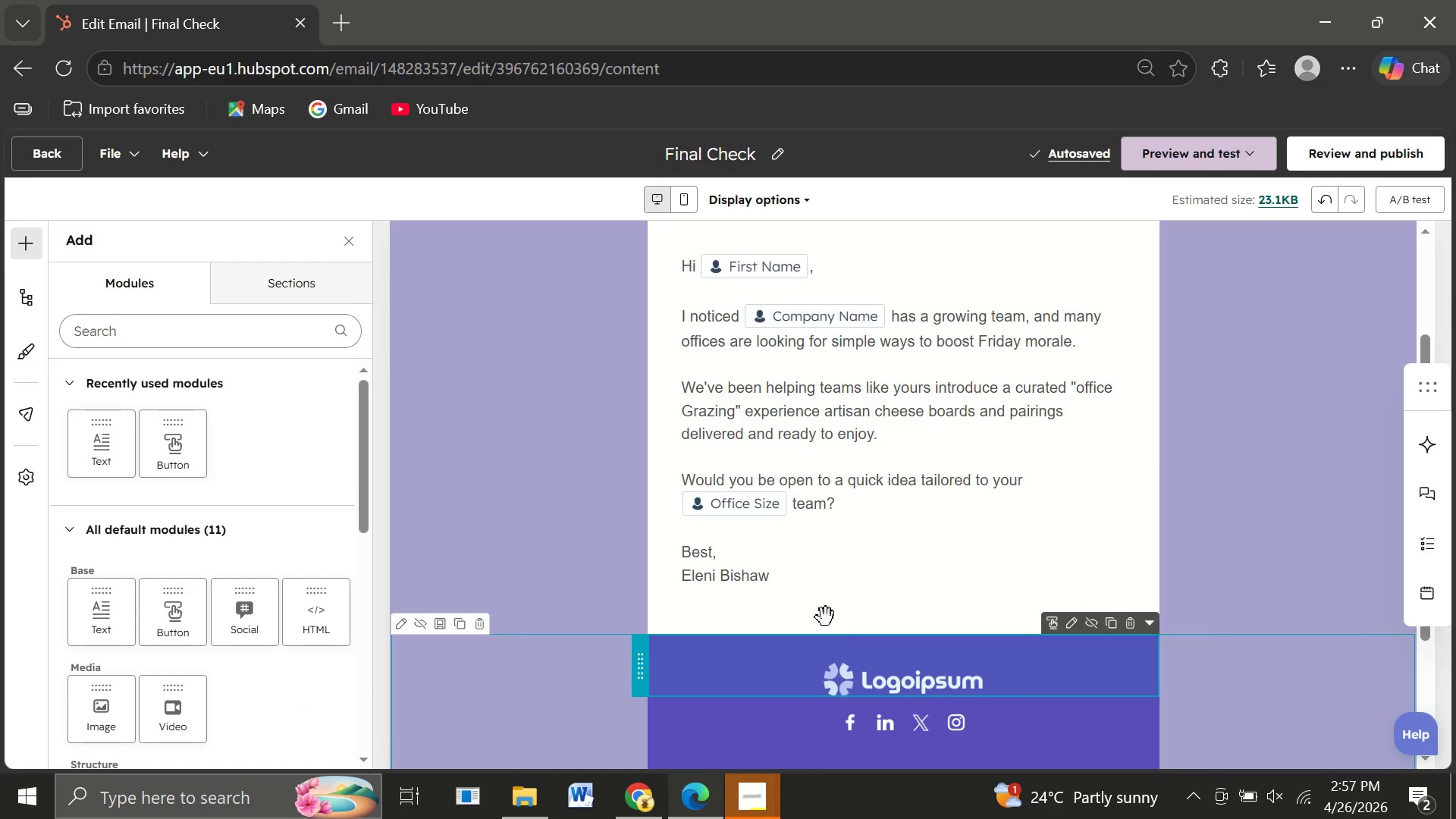 
left_click([795, 592])
 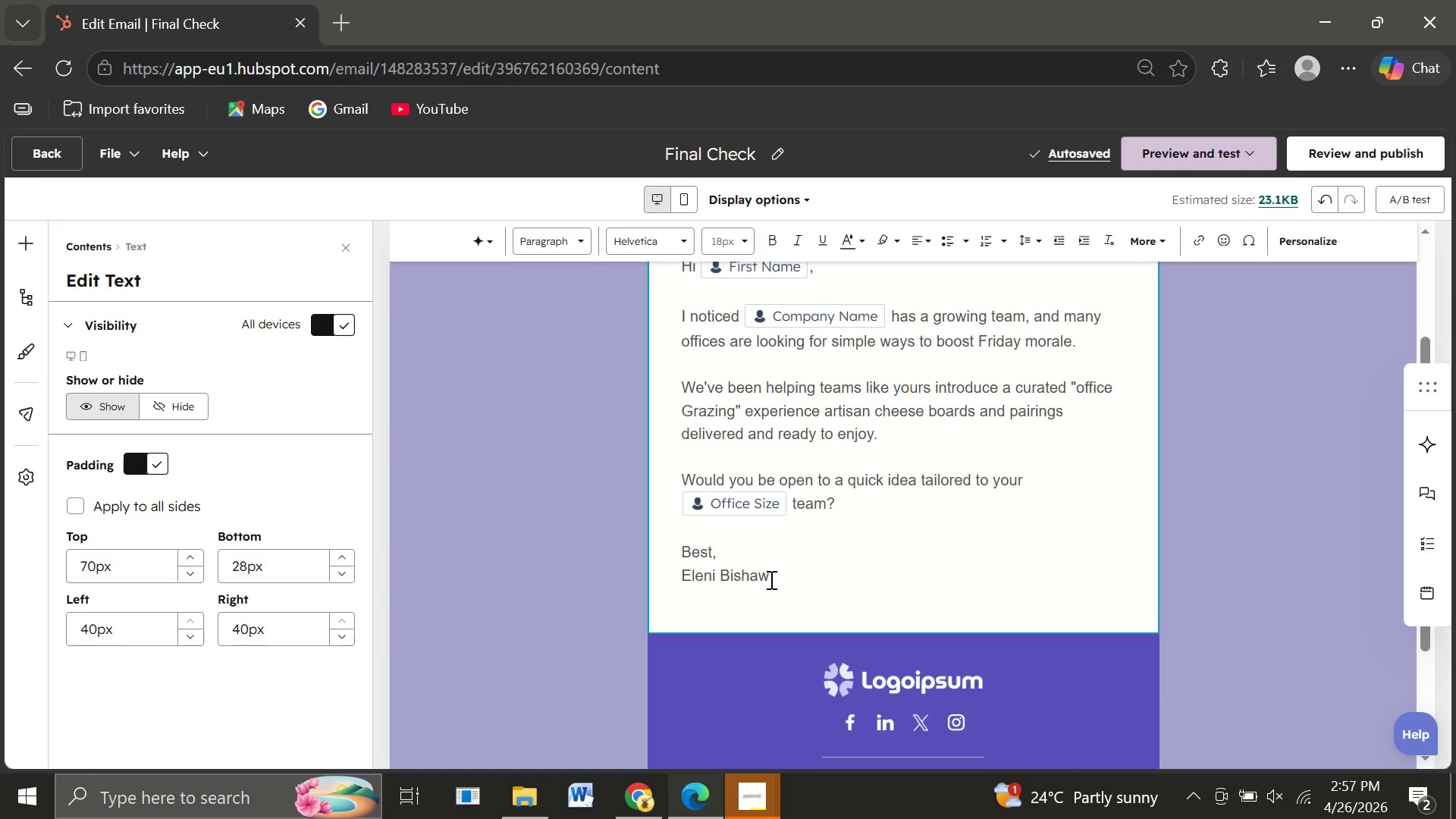 
left_click_drag(start_coordinate=[770, 579], to_coordinate=[677, 326])
 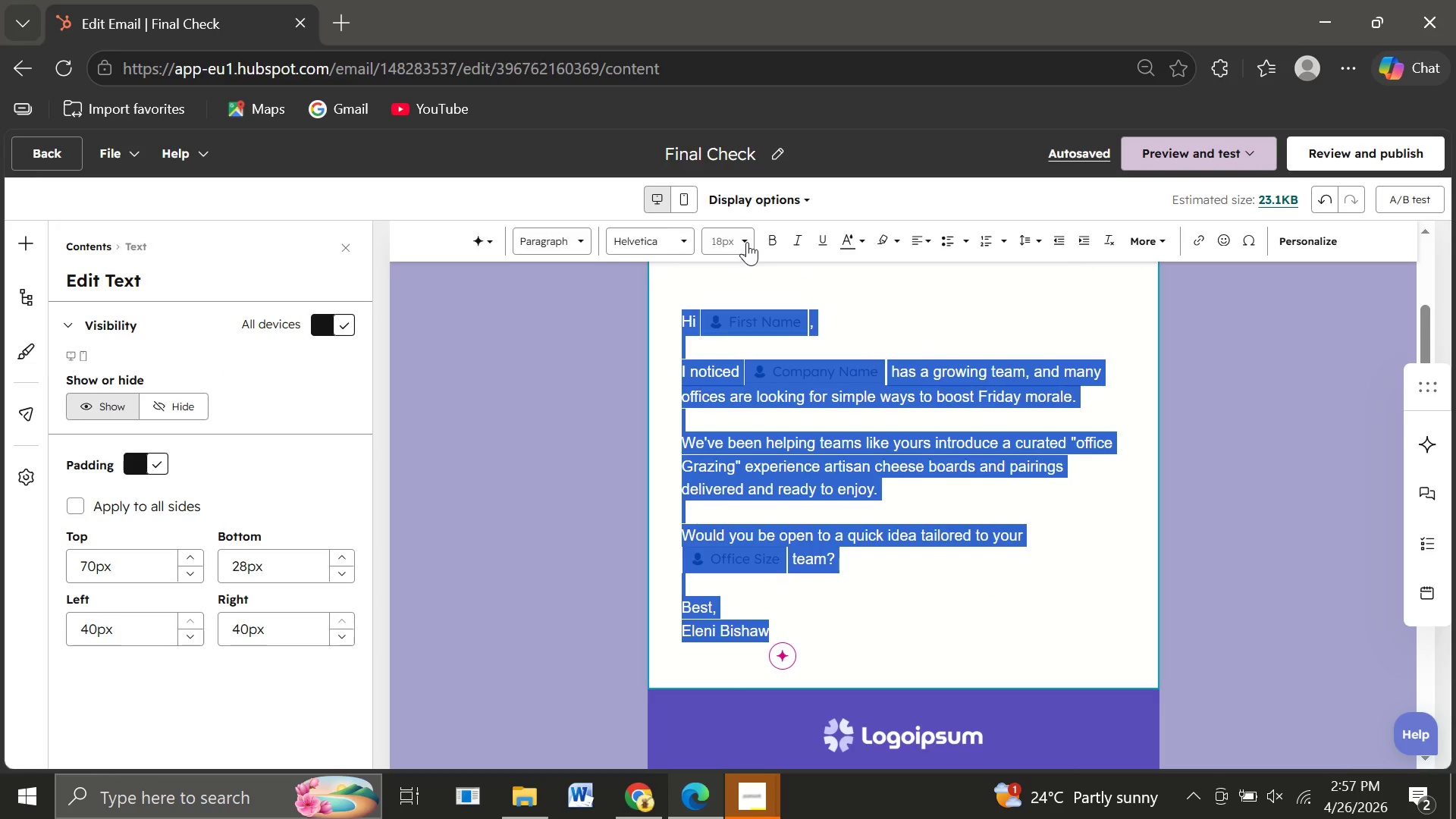 
left_click([747, 242])
 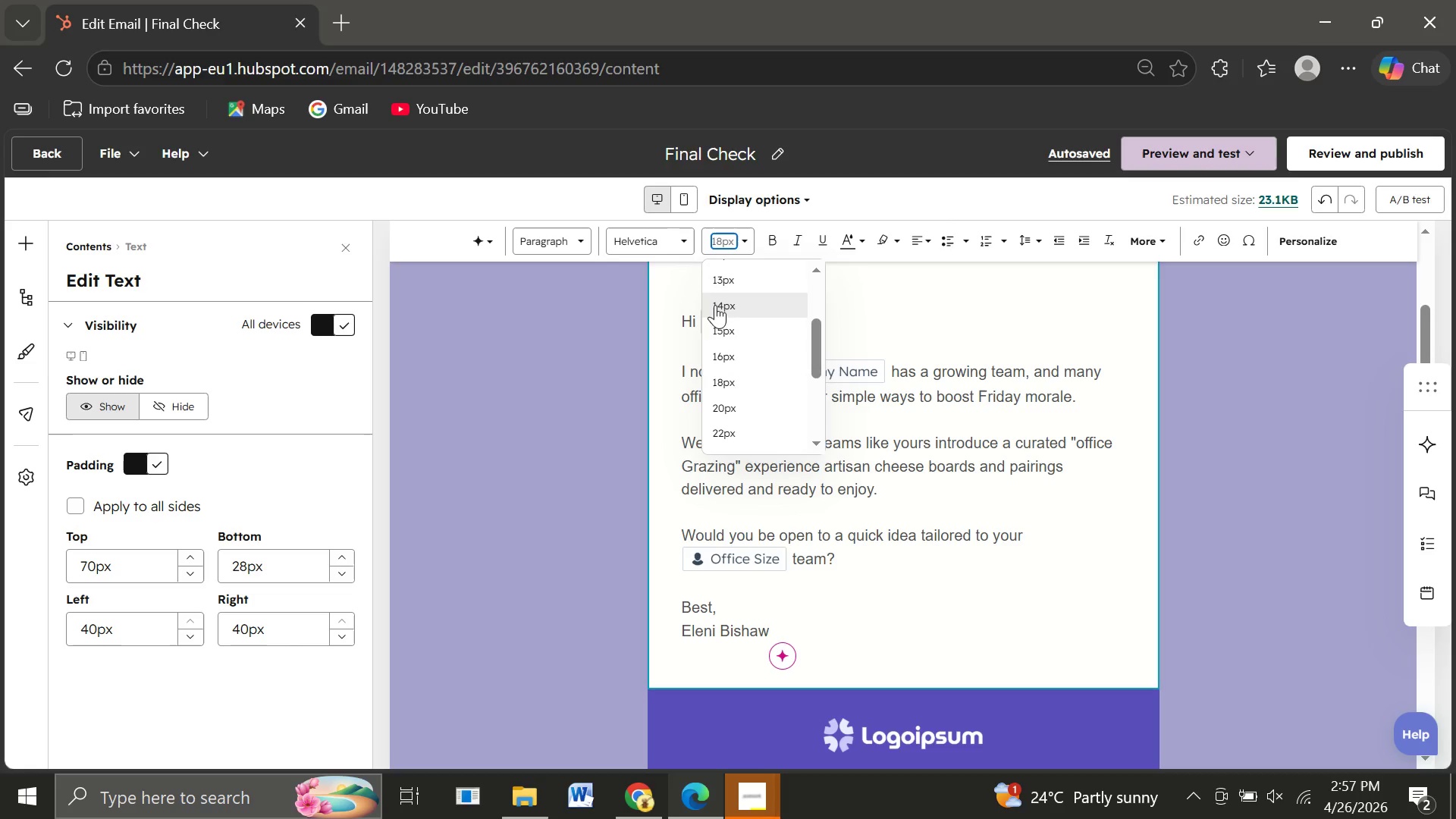 
left_click([717, 328])
 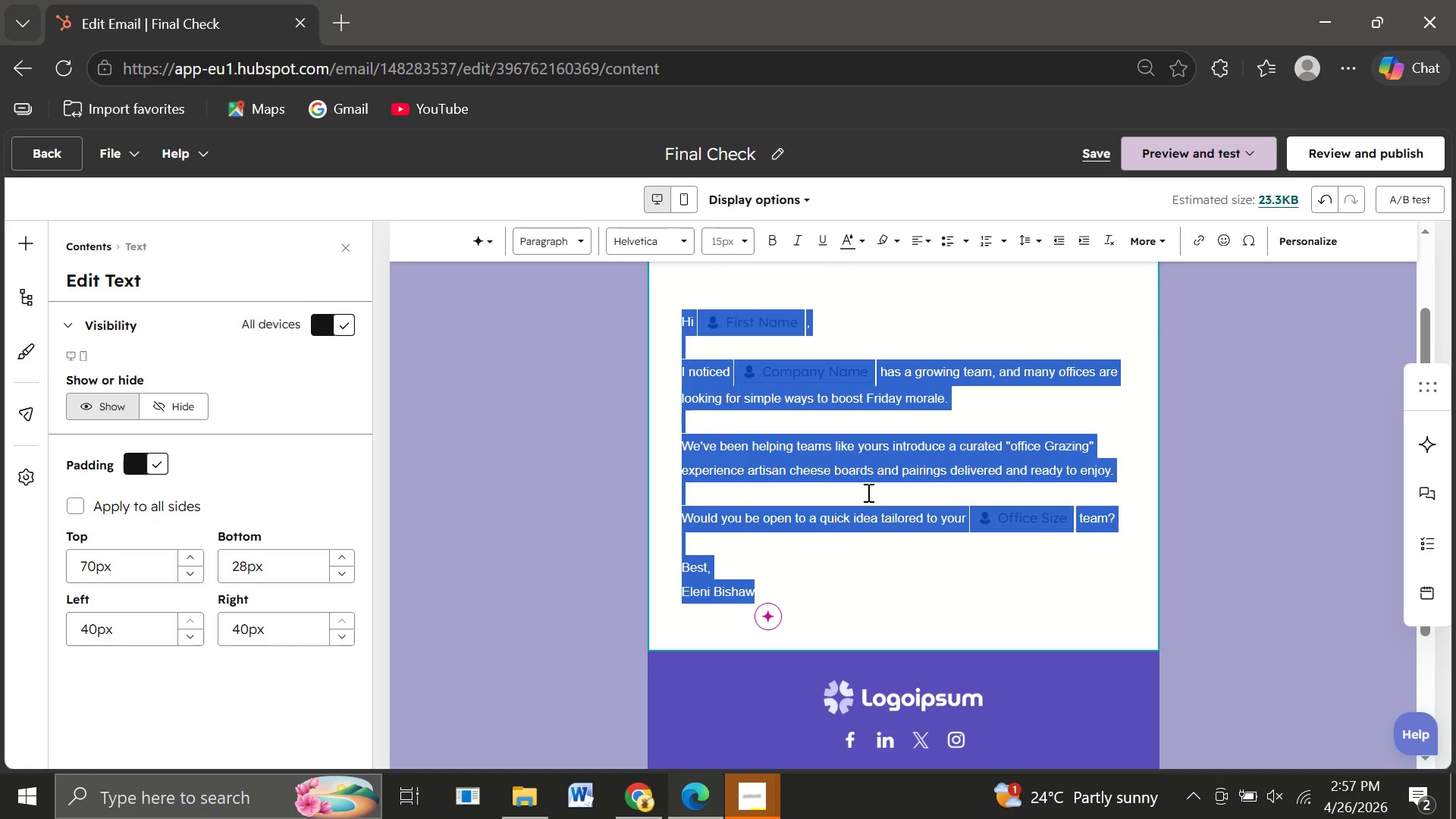 
key(Backspace)
 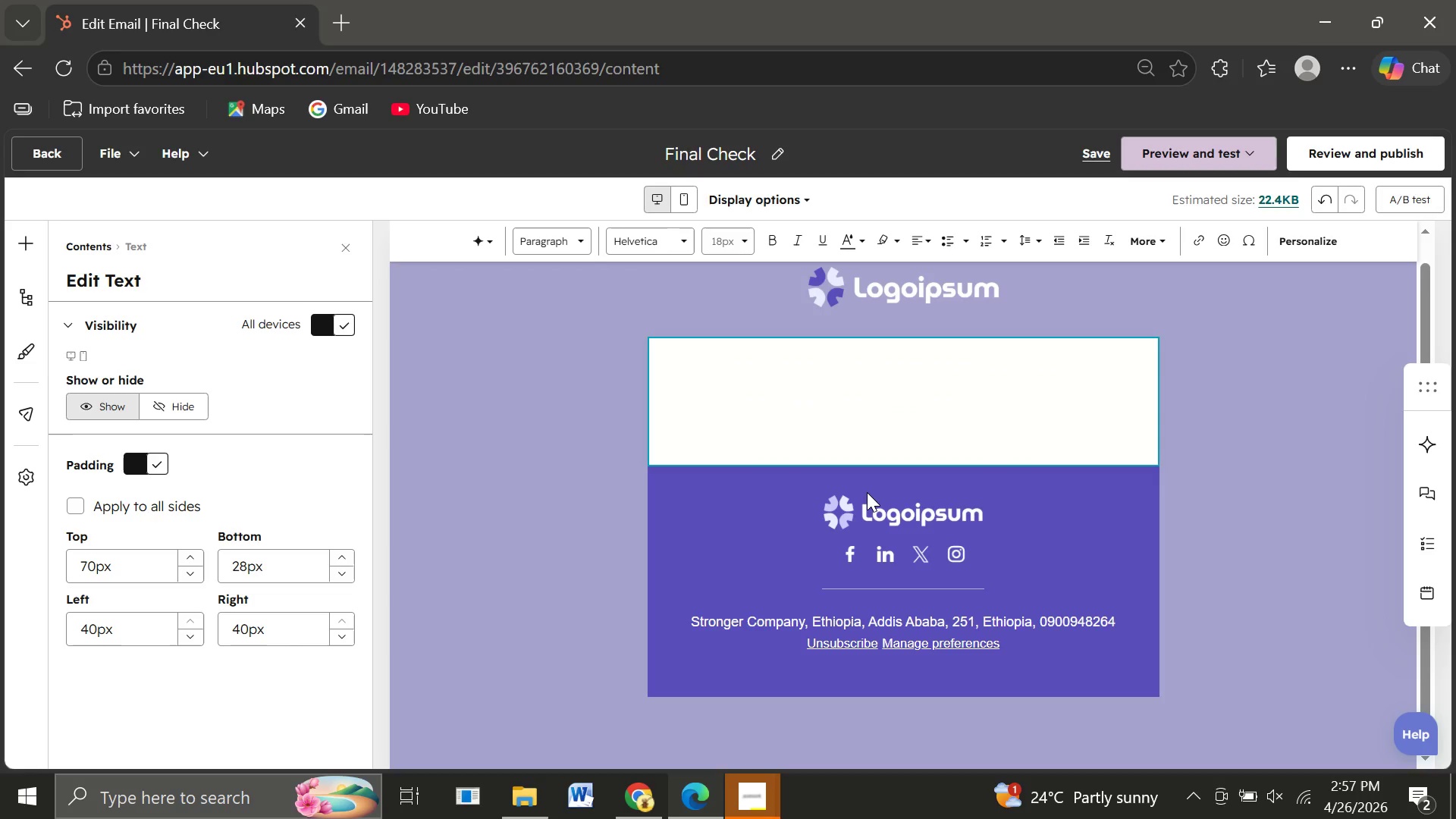 
hold_key(key=ShiftLeft, duration=0.98)
 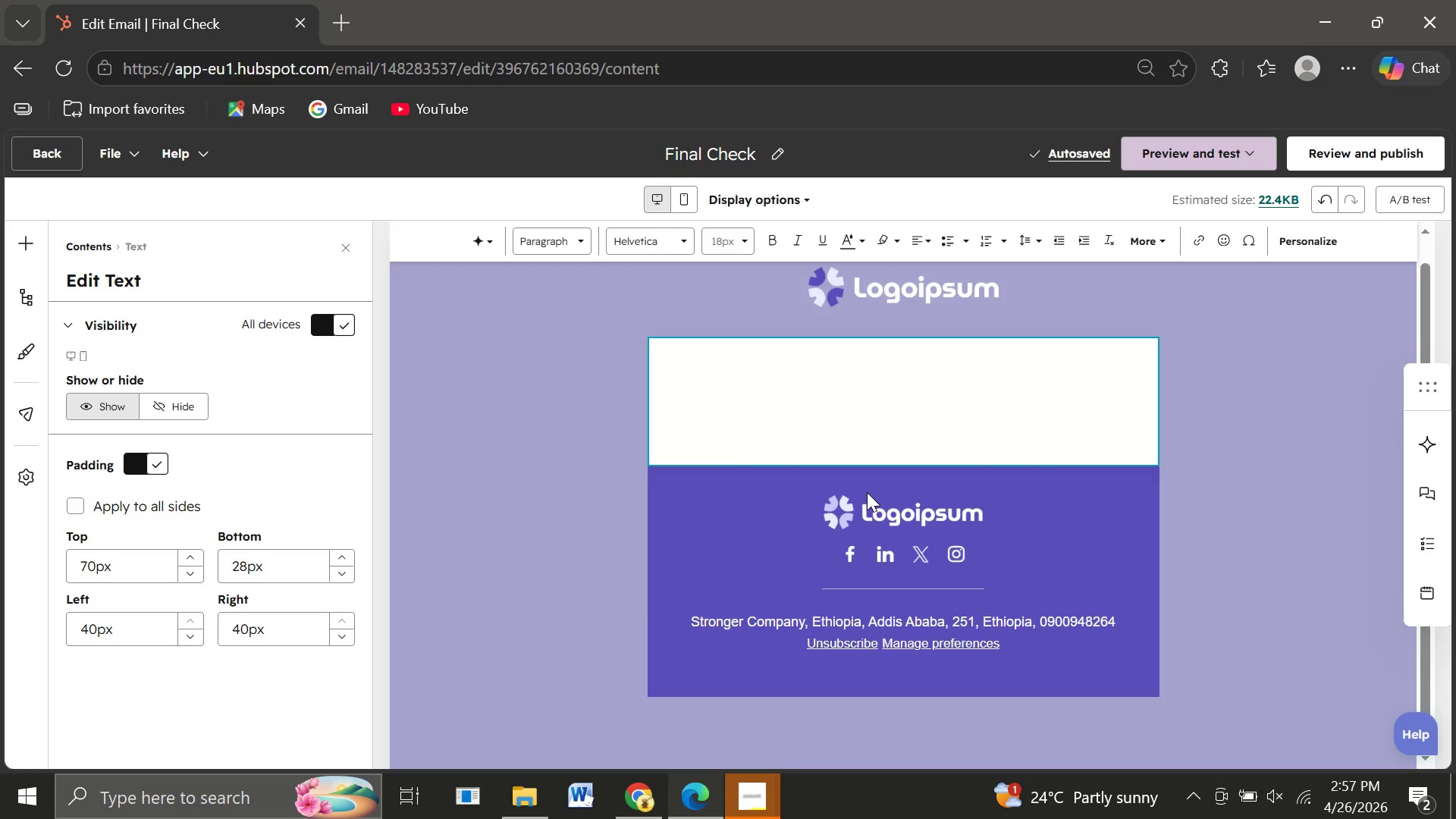 
key(Control+V)
 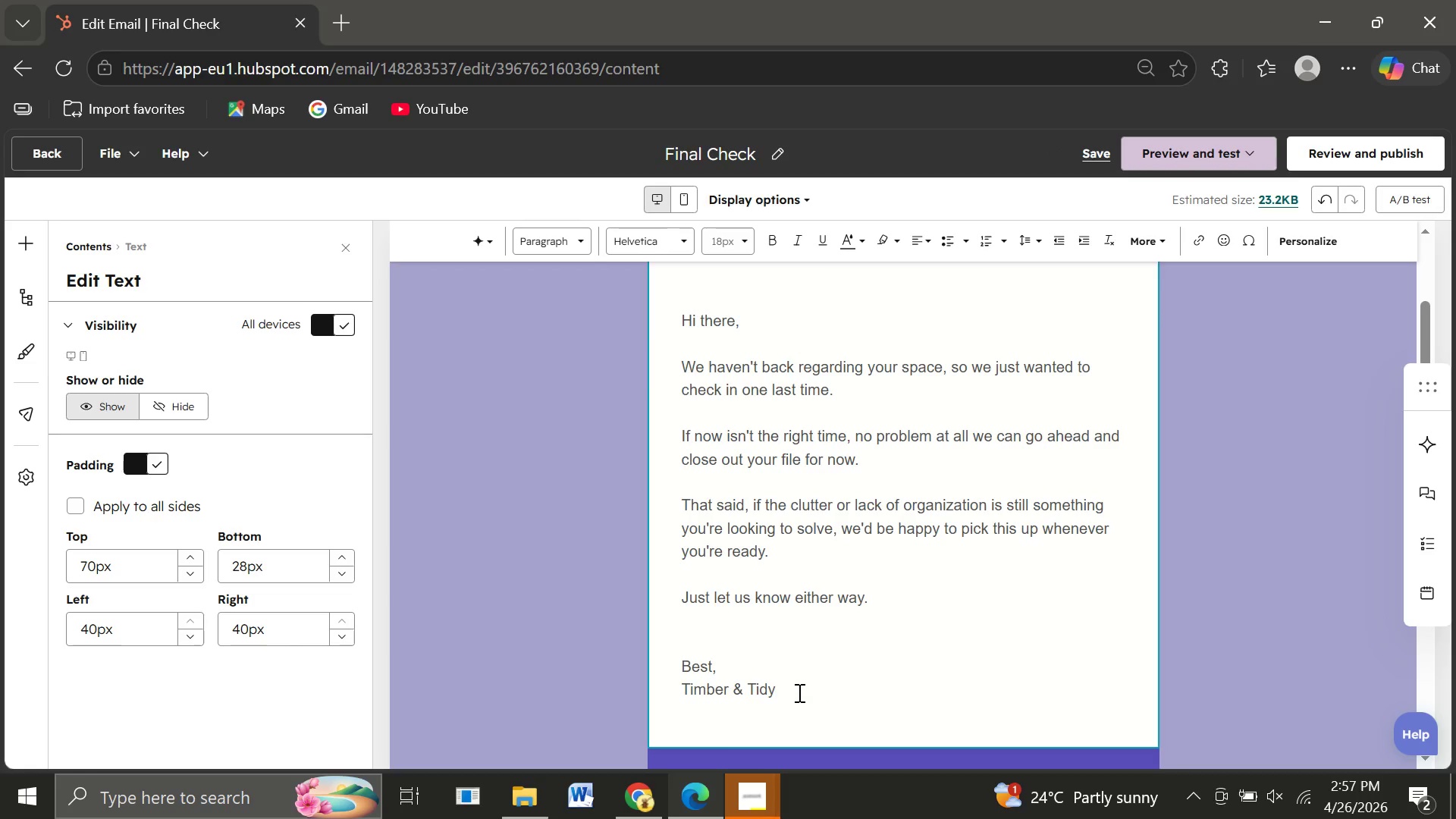 
left_click_drag(start_coordinate=[798, 692], to_coordinate=[683, 265])
 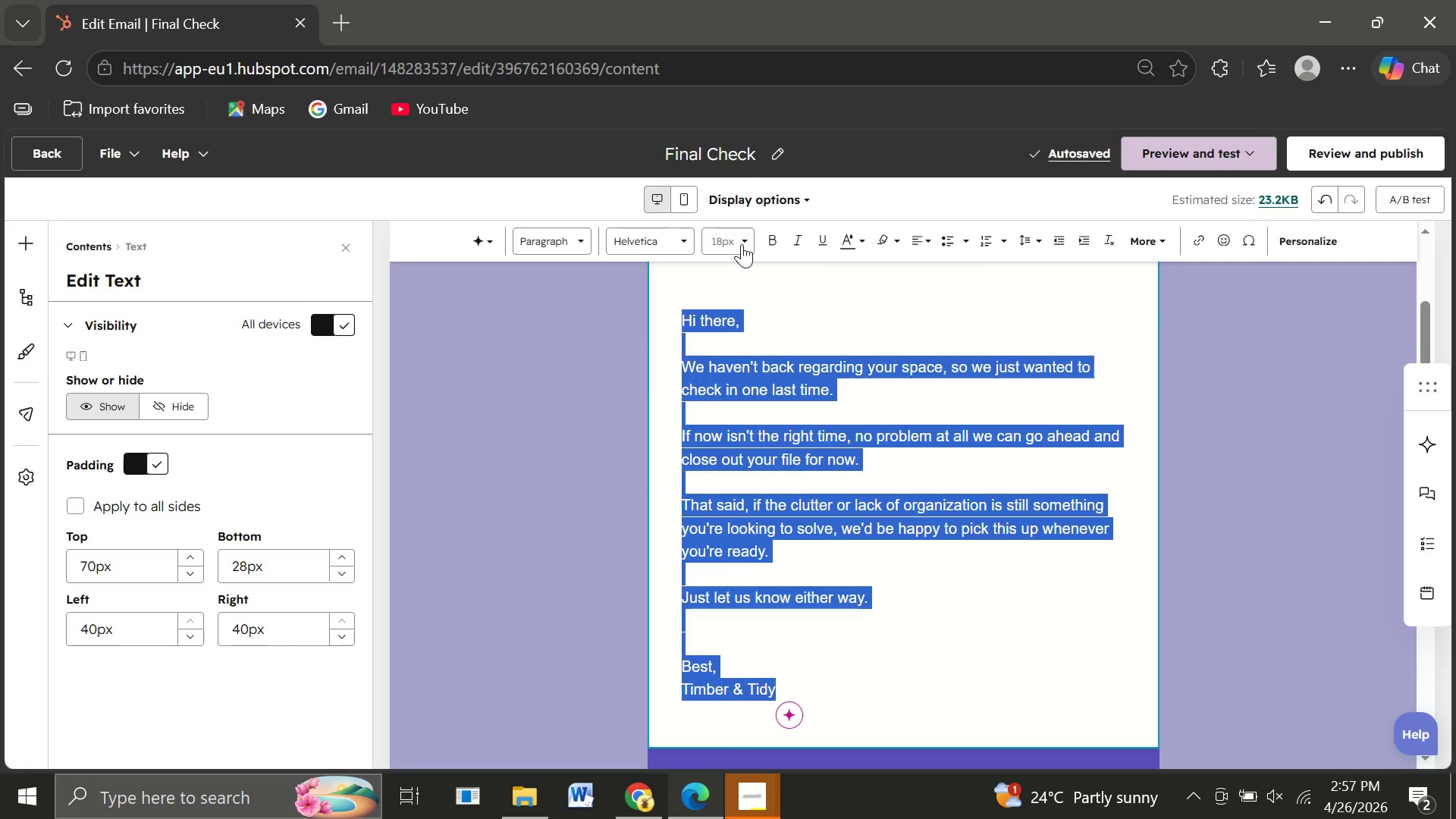 
left_click([742, 244])
 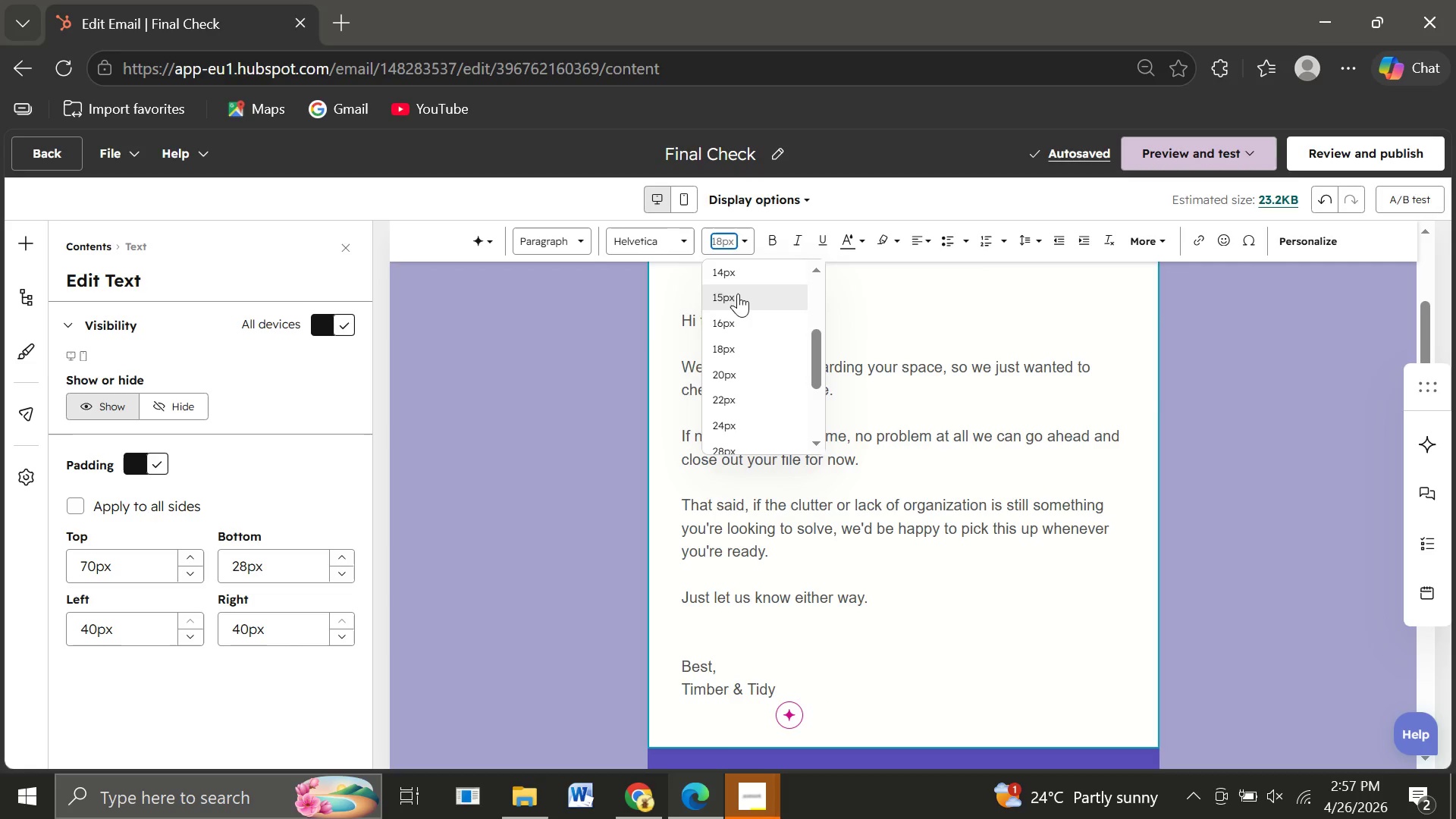 
left_click([738, 293])
 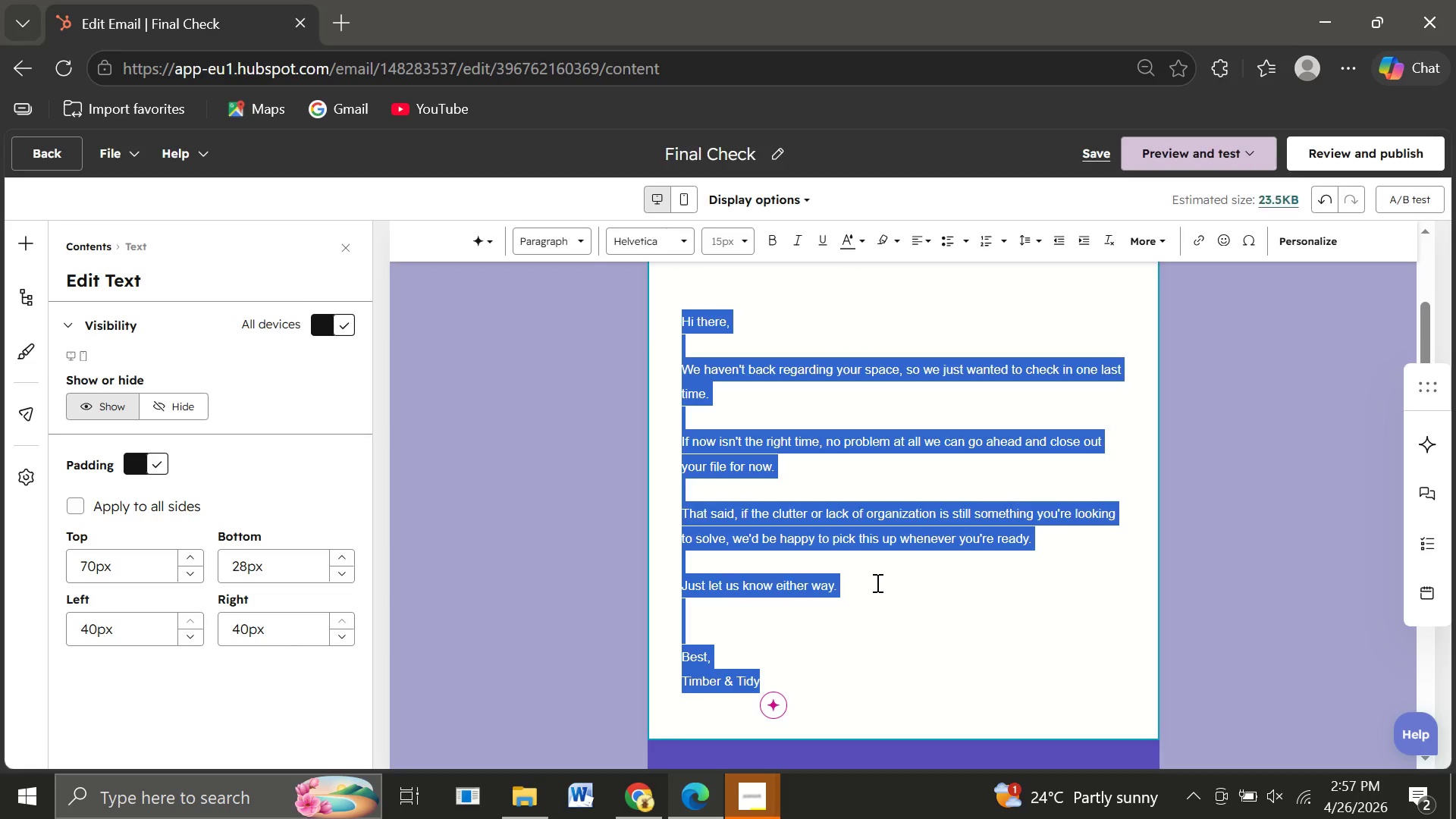 
left_click([876, 582])
 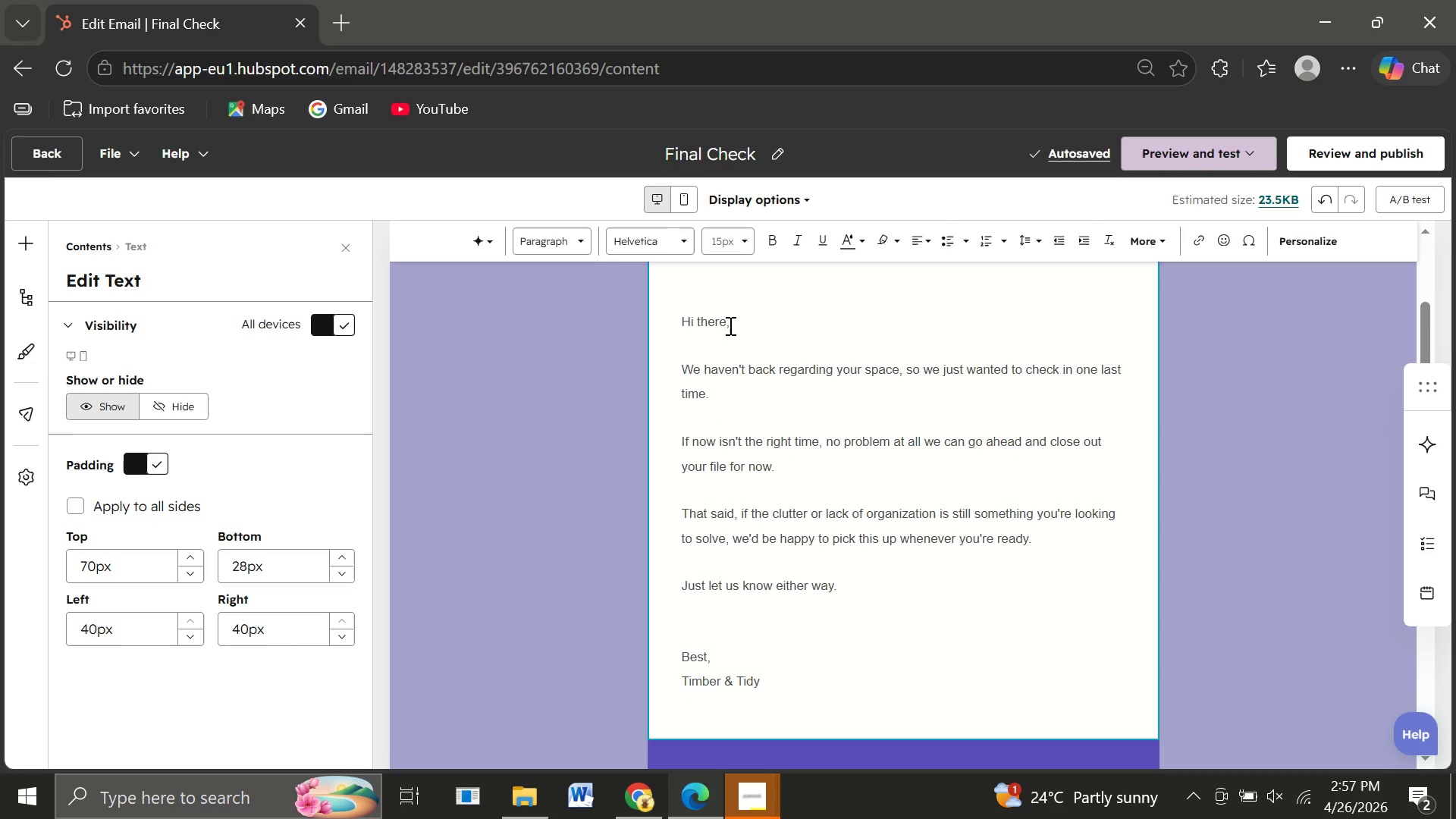 
wait(6.58)
 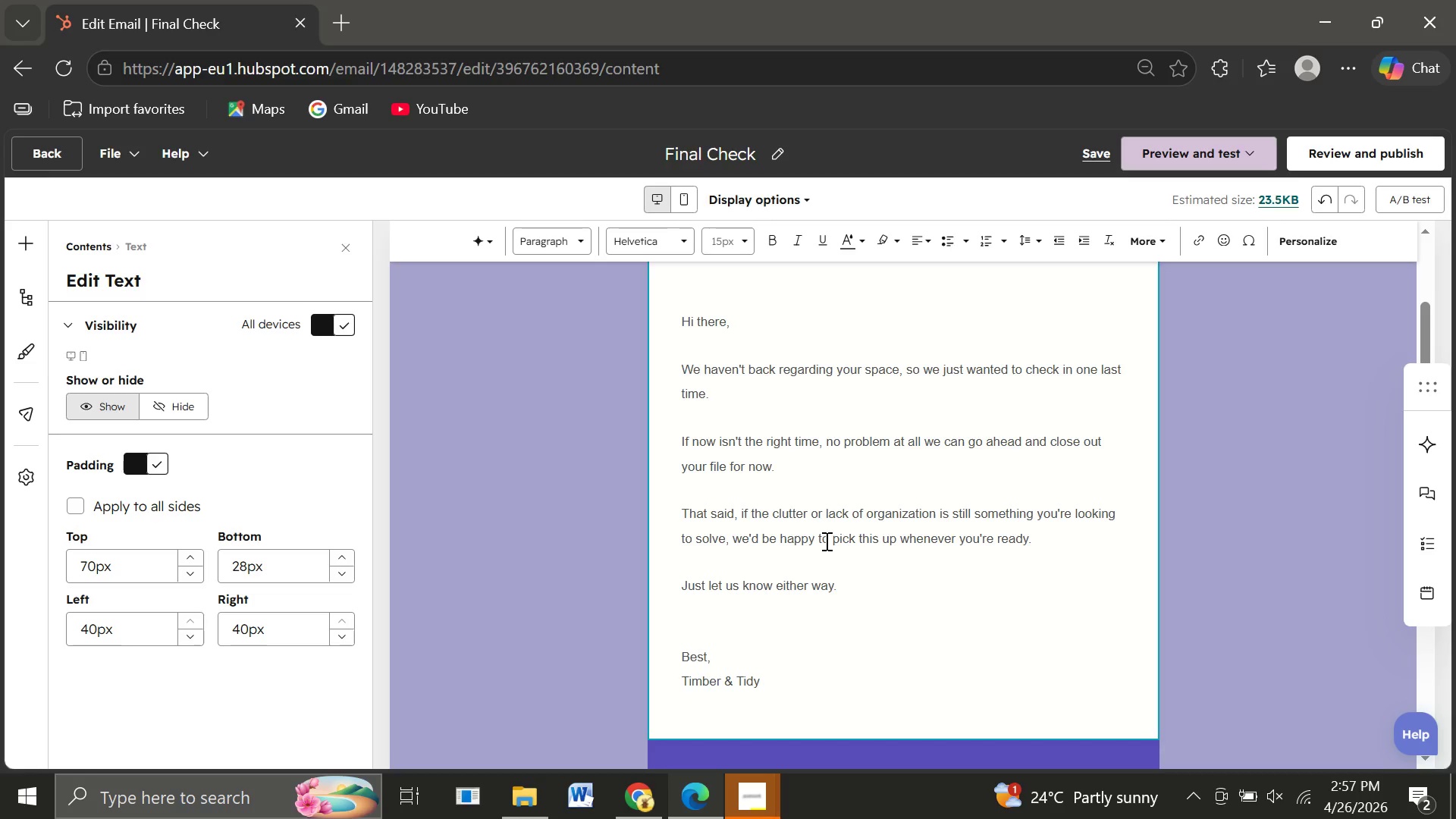 
left_click([727, 323])
 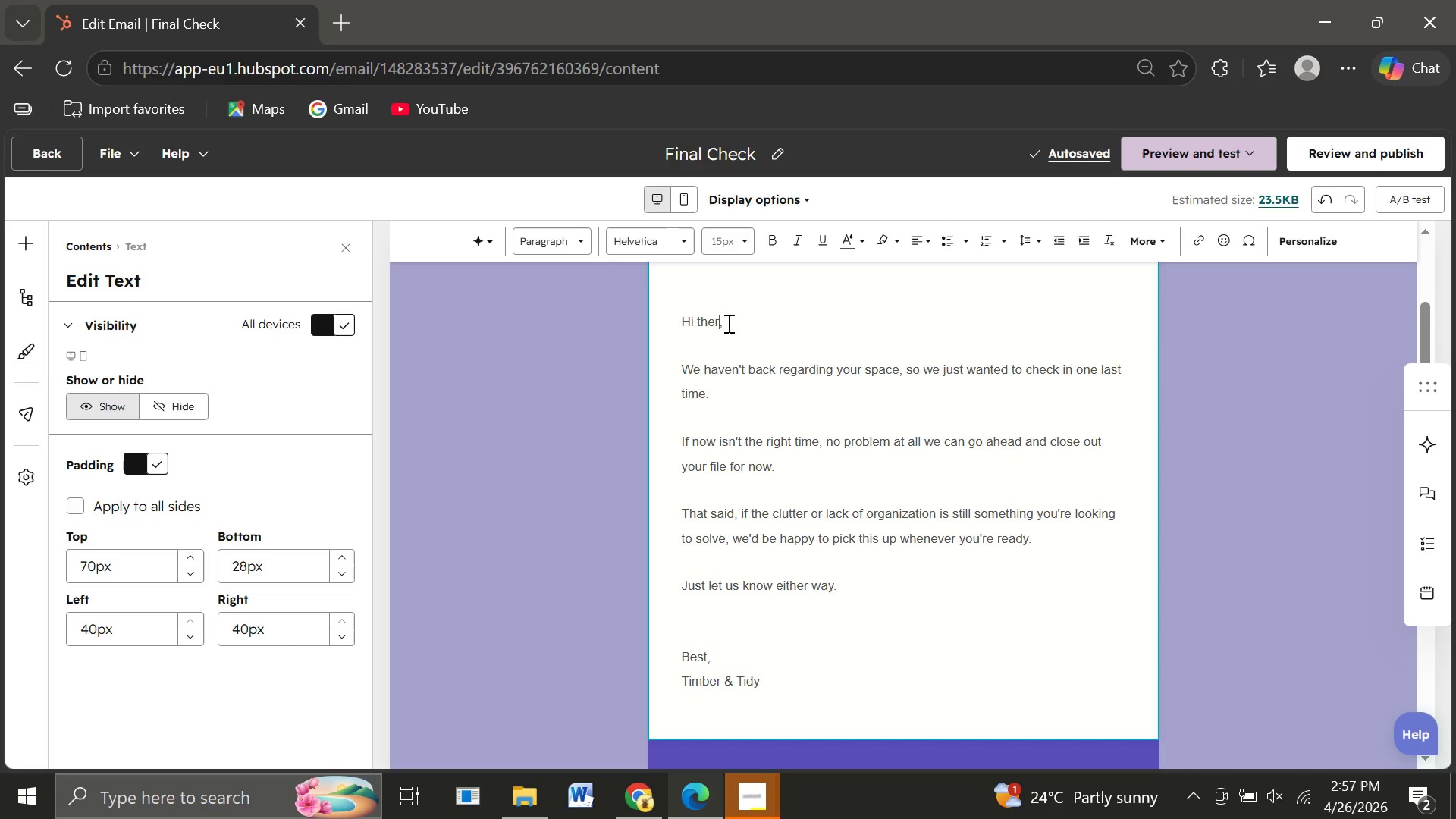 
key(Backspace)
 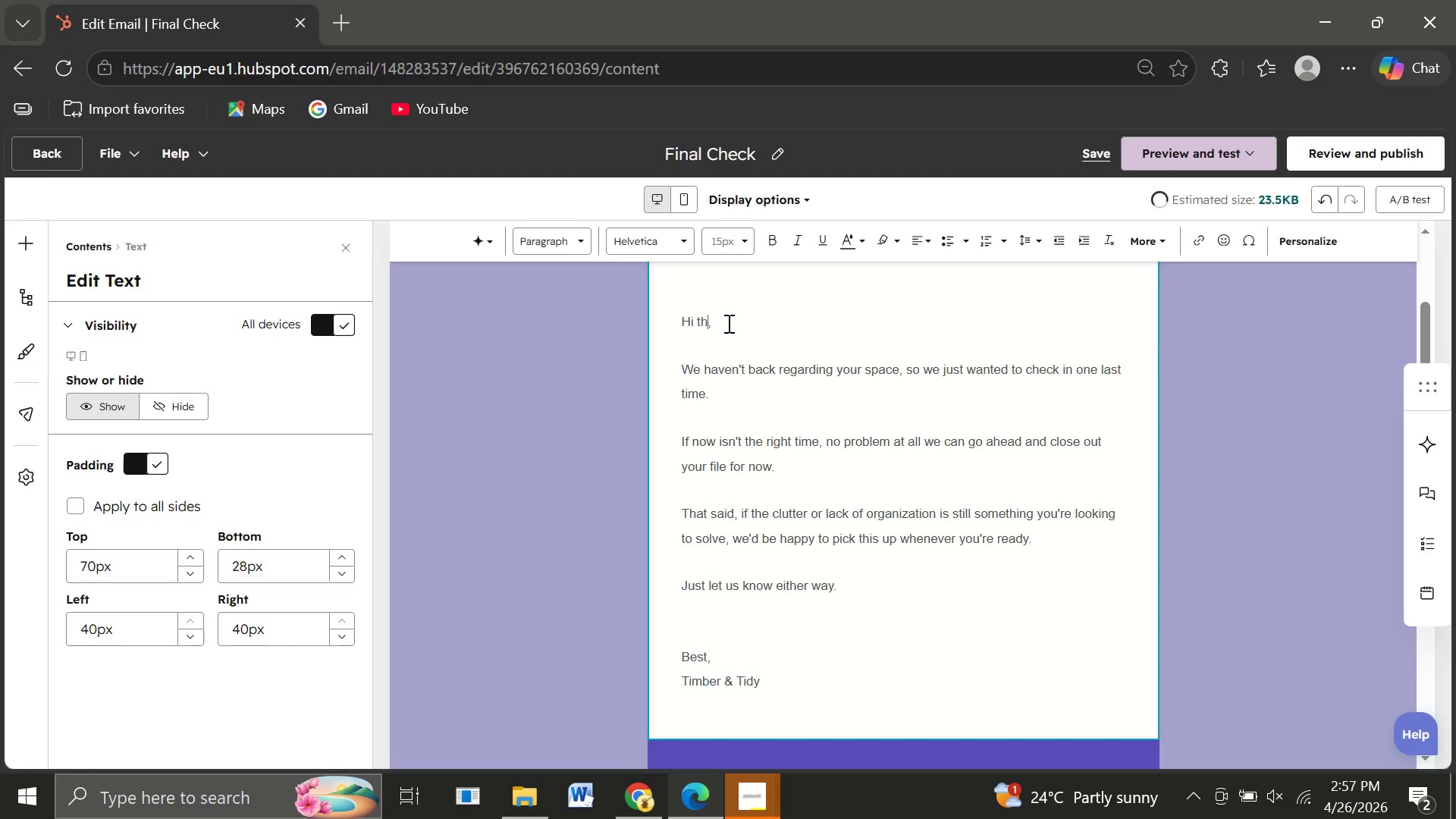 
key(Backspace)
 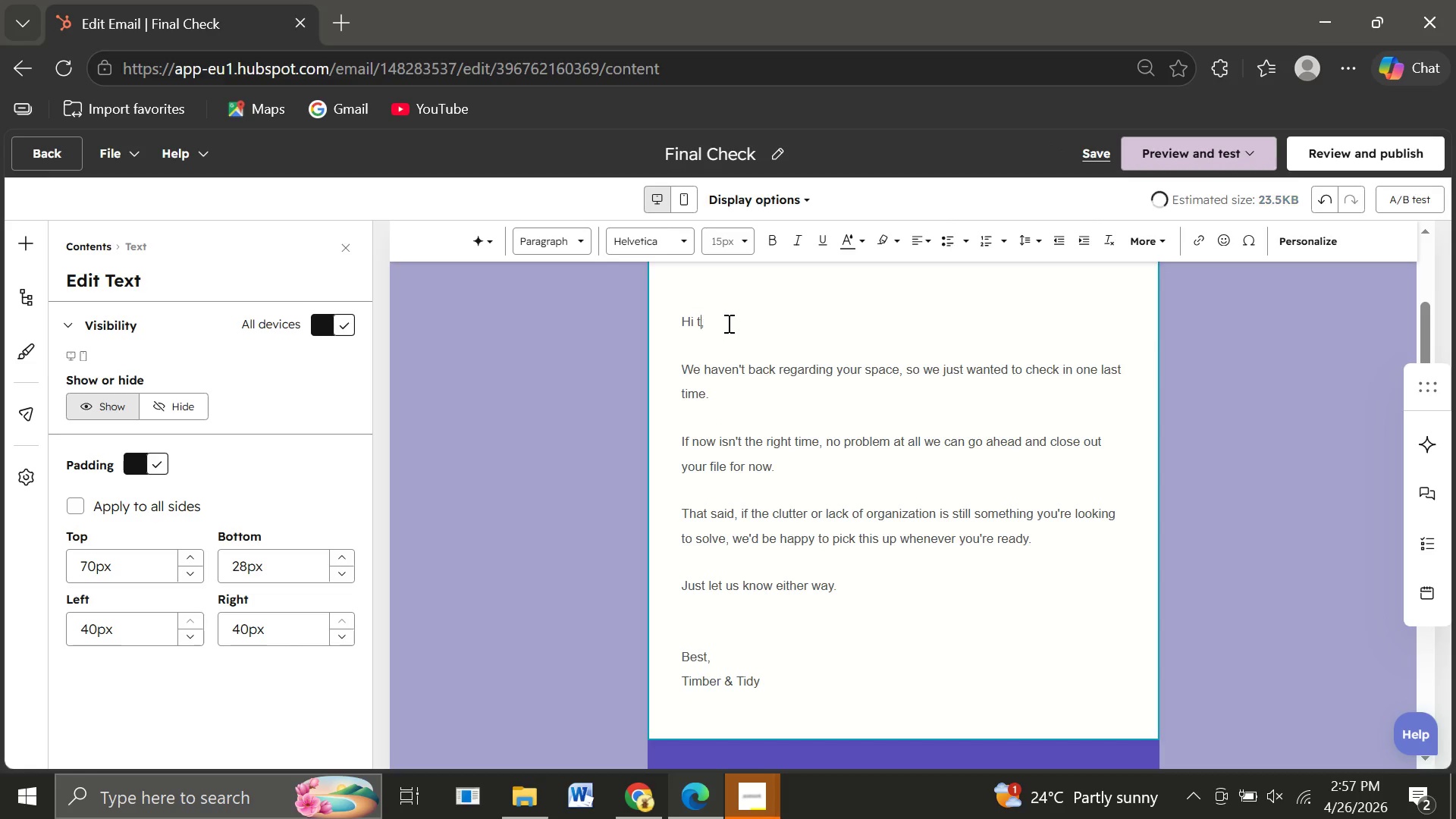 
key(Backspace)
 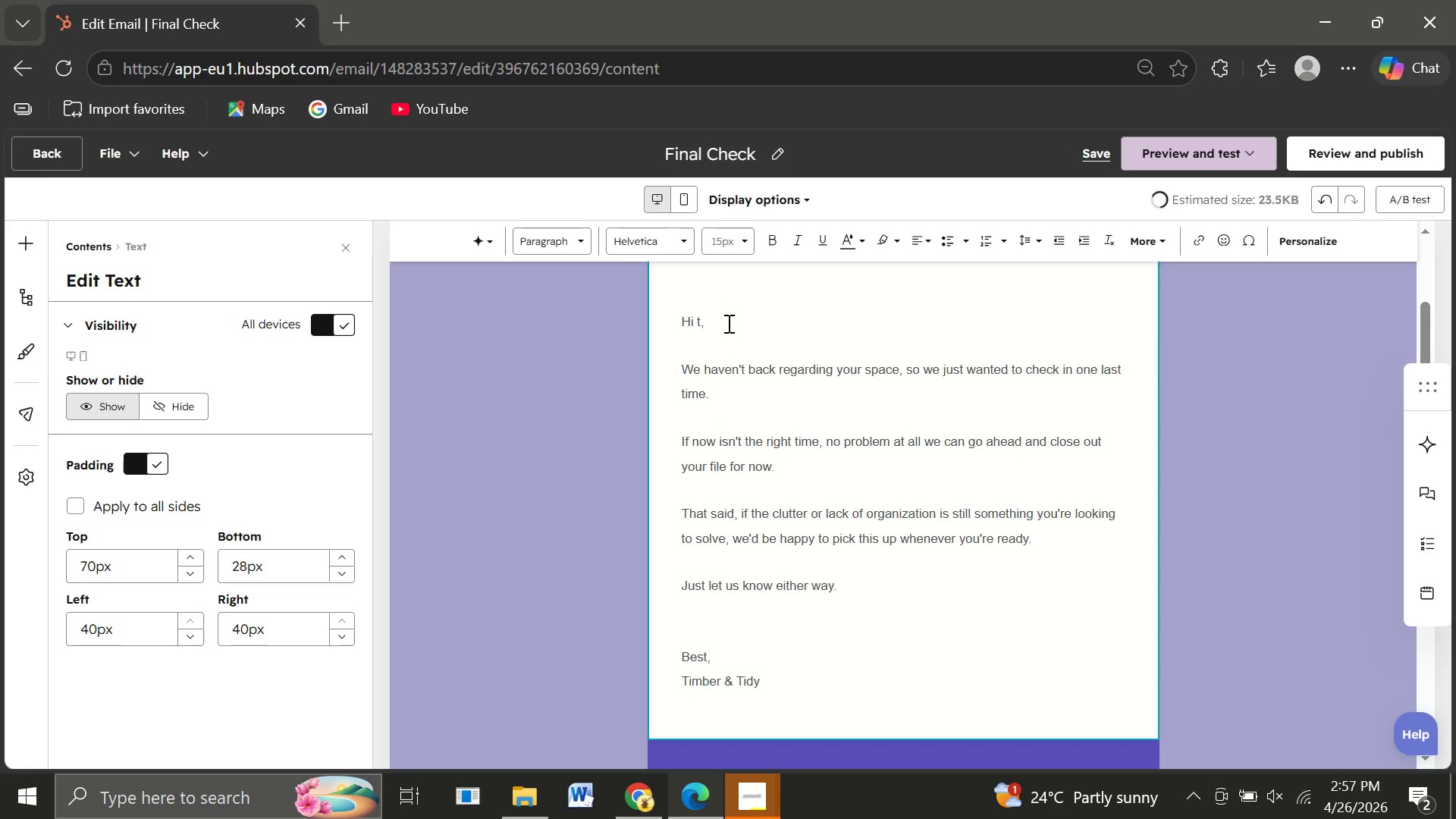 
key(Backspace)
 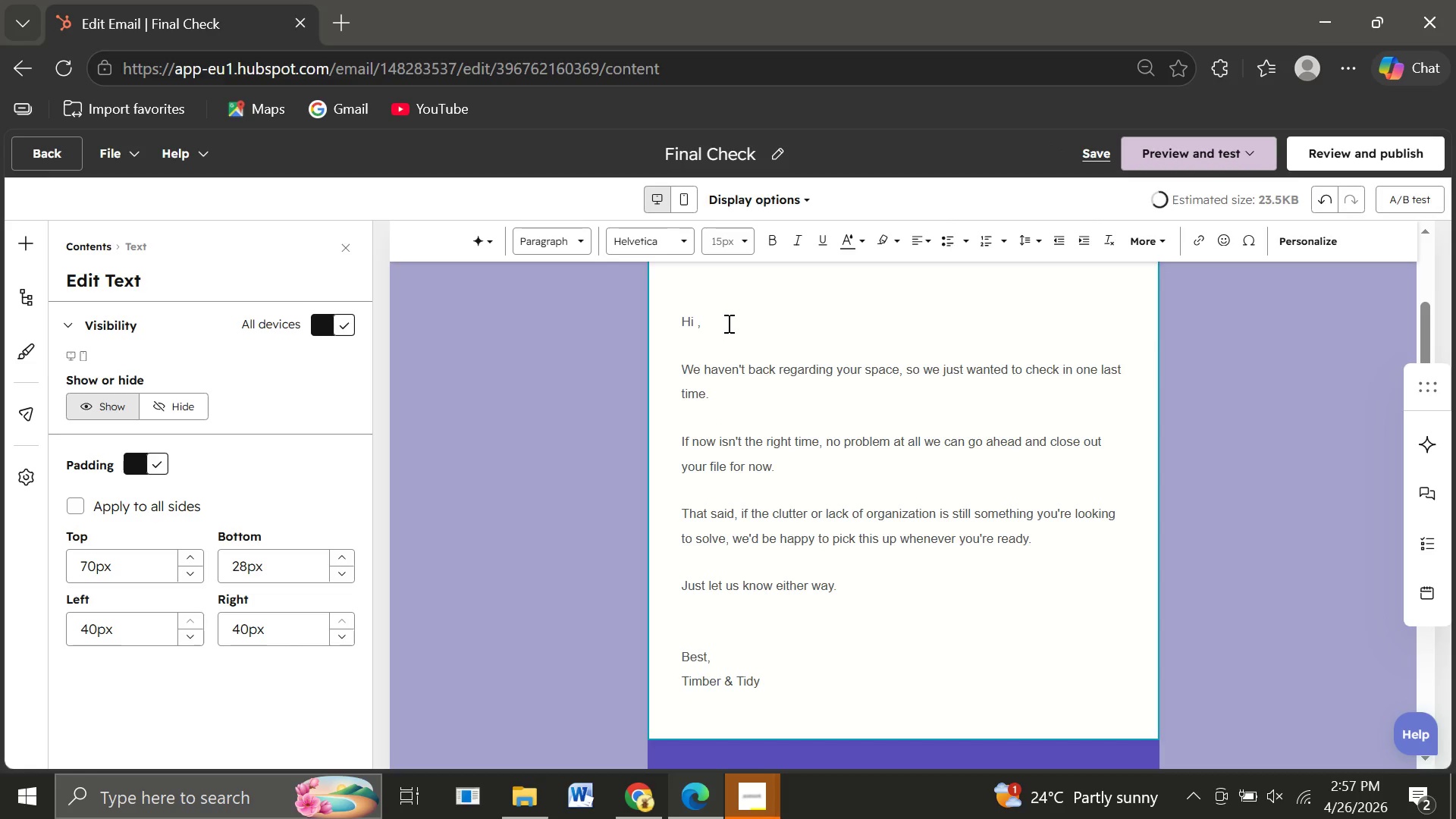 
key(Backspace)
 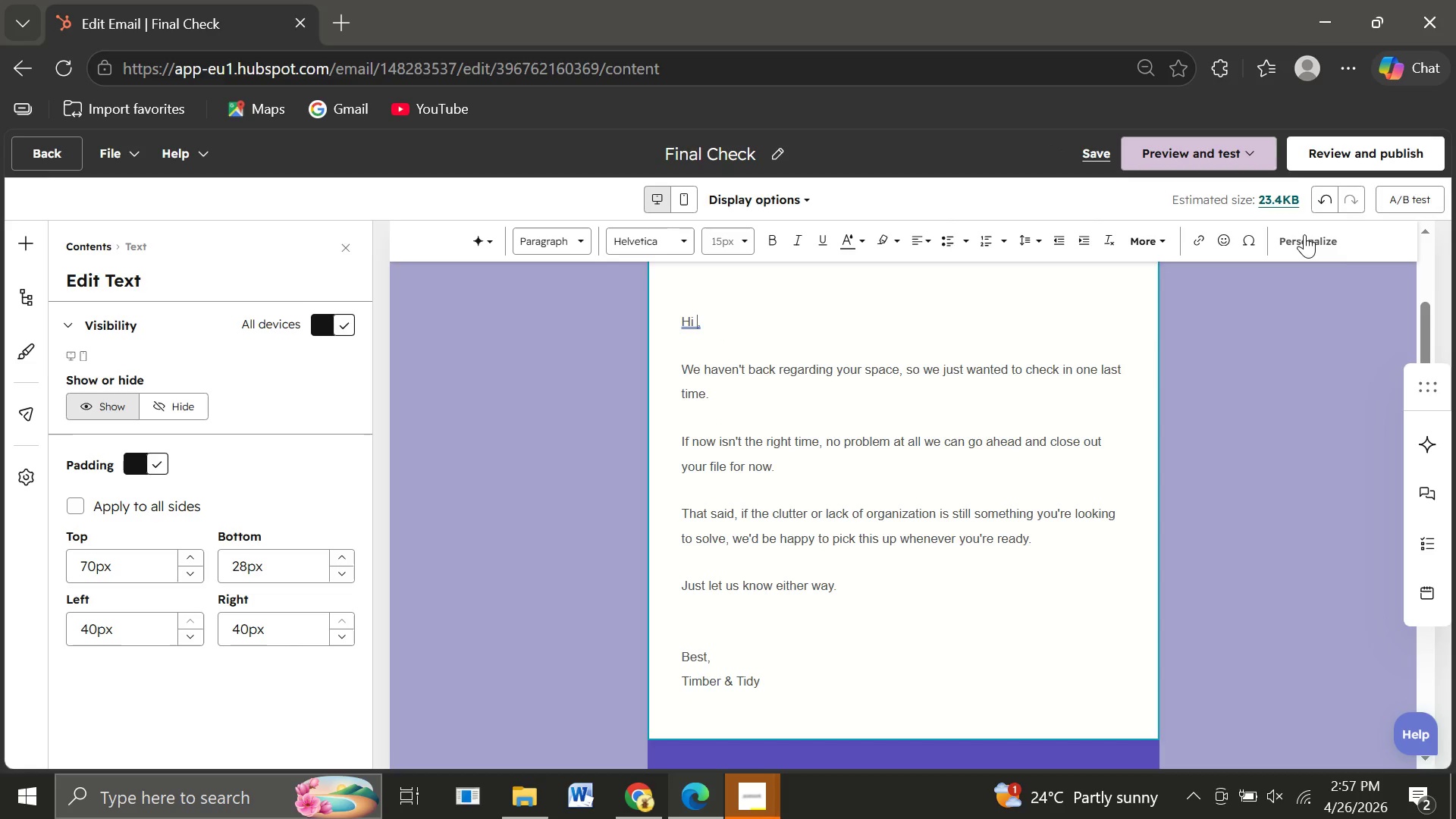 
left_click([1304, 234])
 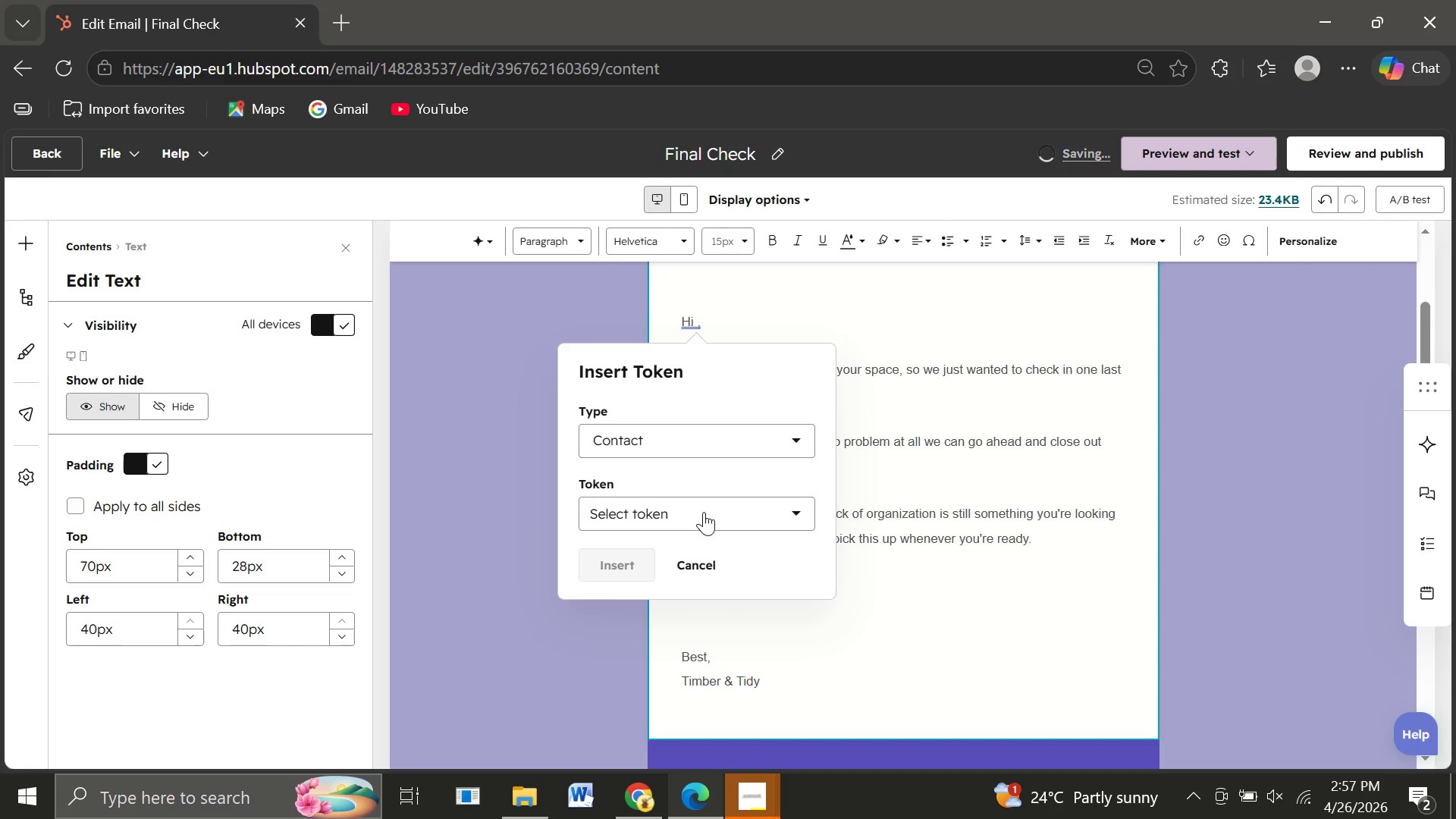 
left_click([704, 512])
 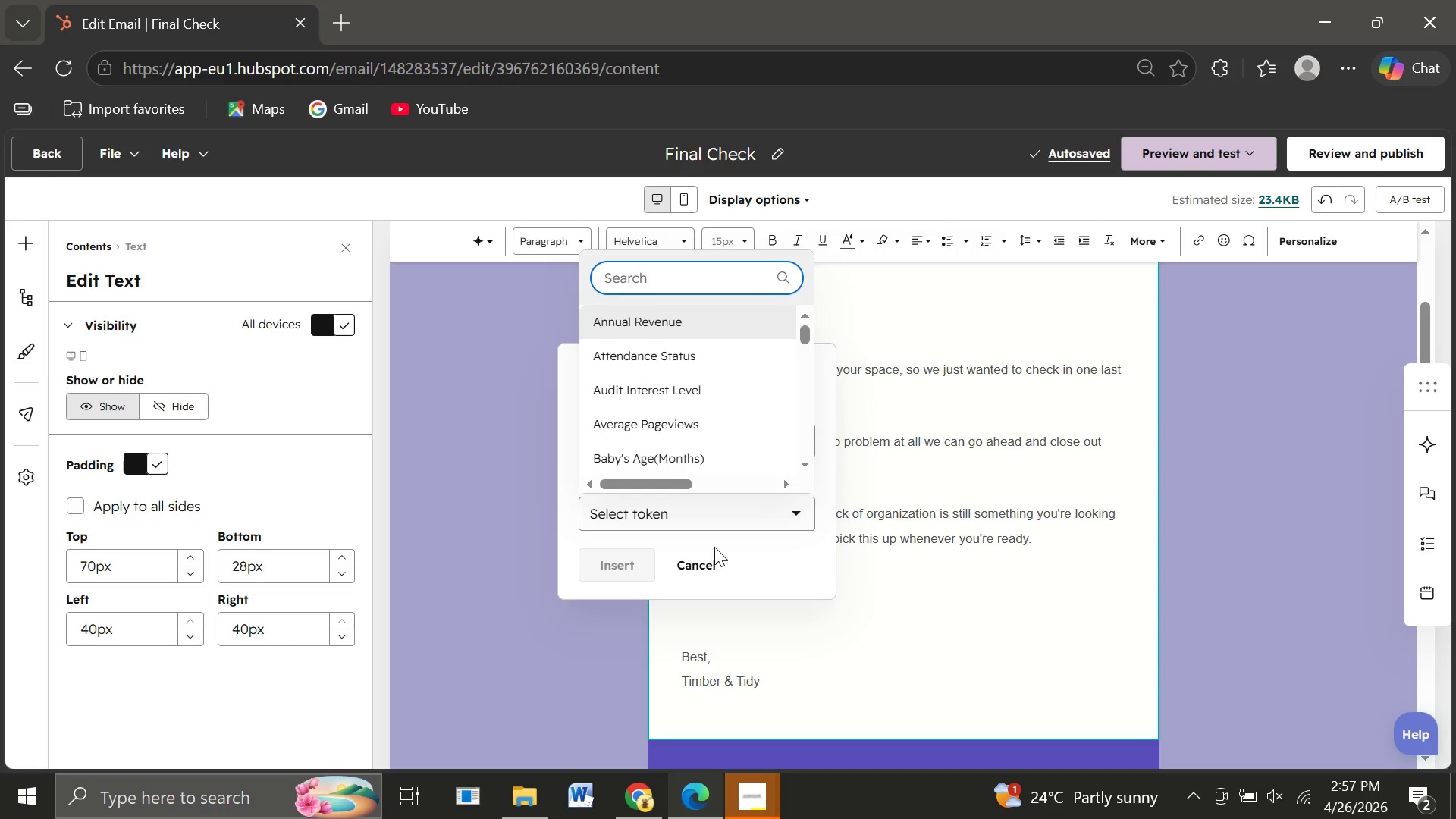 
type(Pr)
 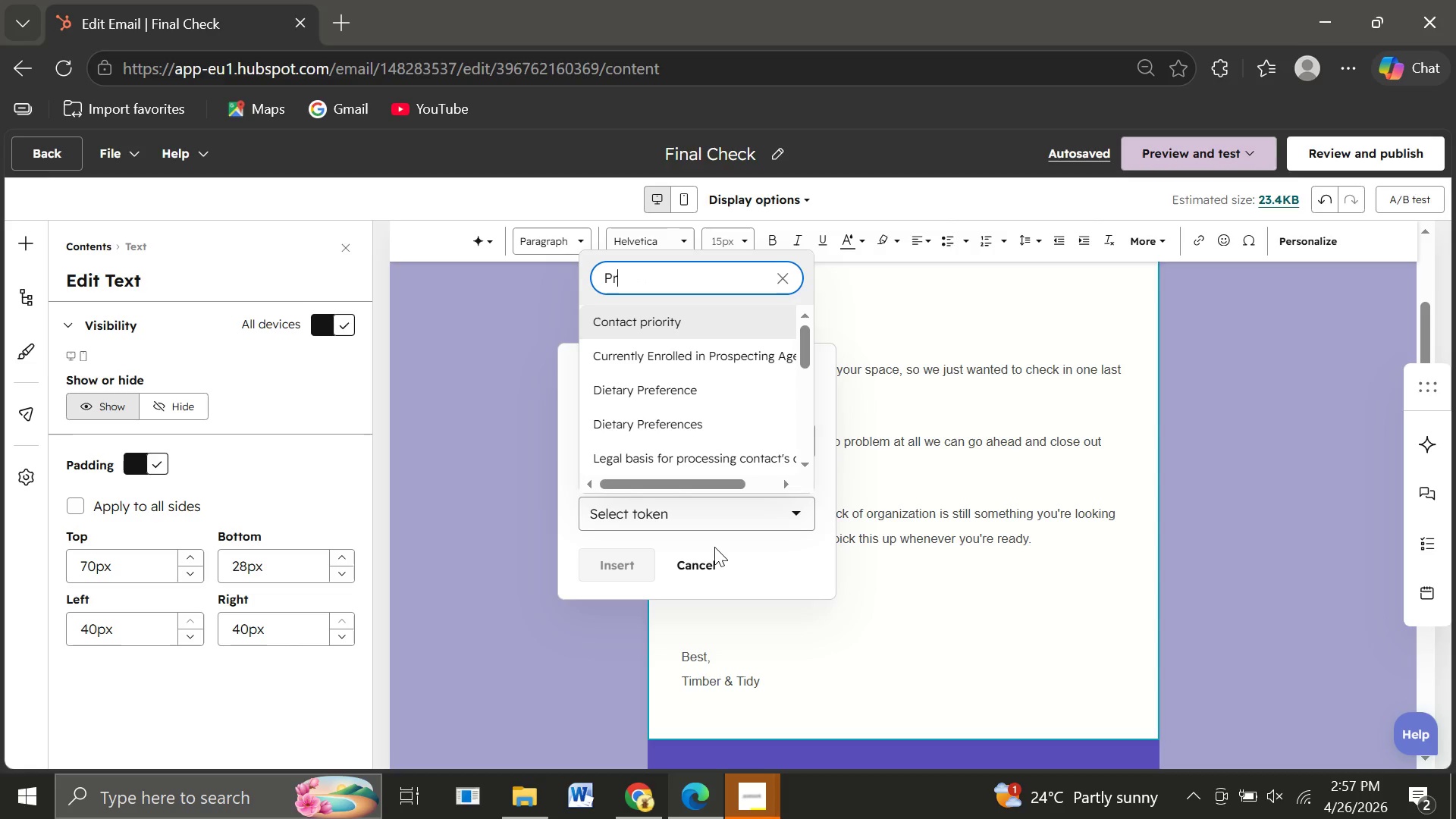 
key(O)
 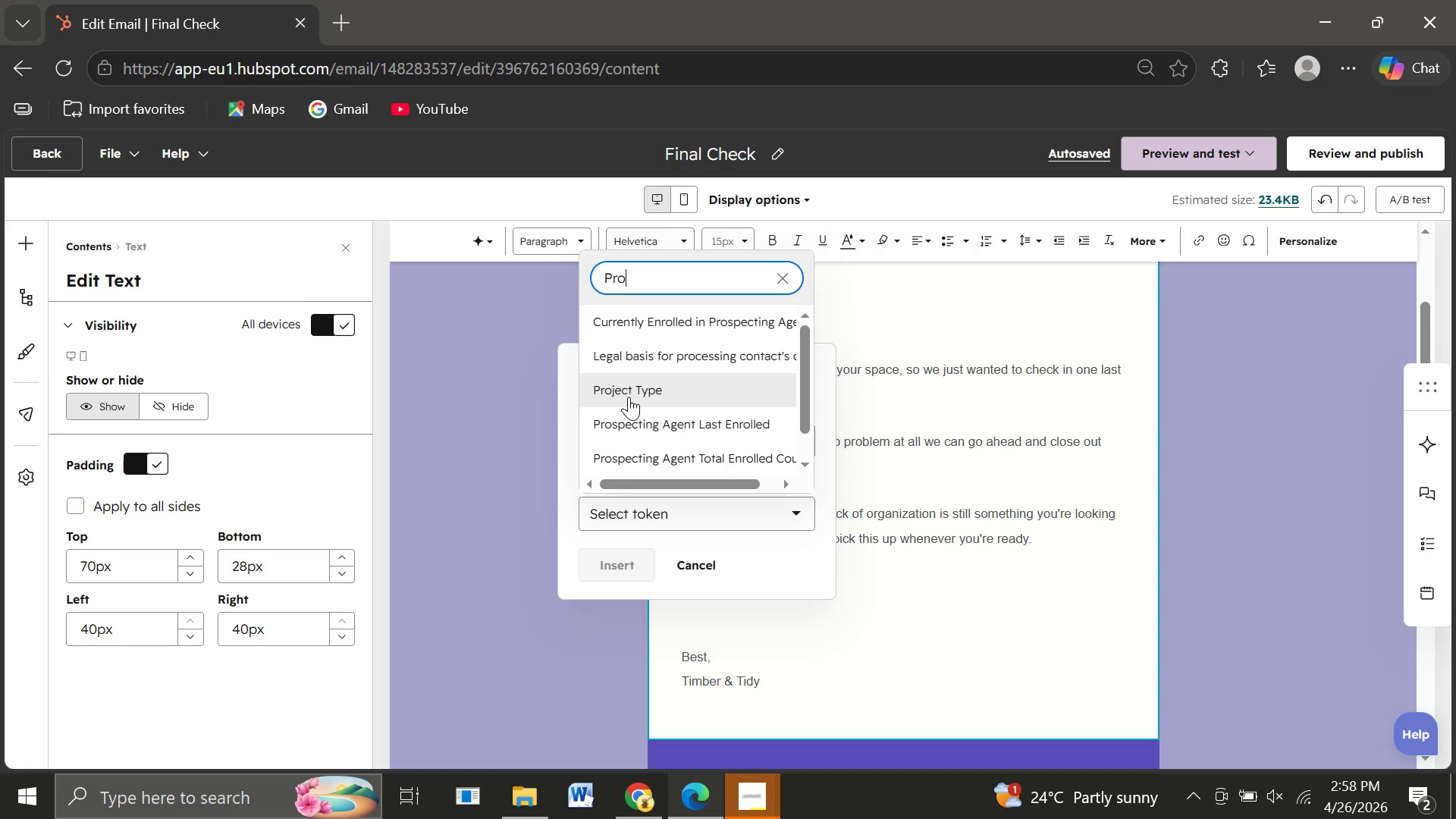 
left_click([629, 397])
 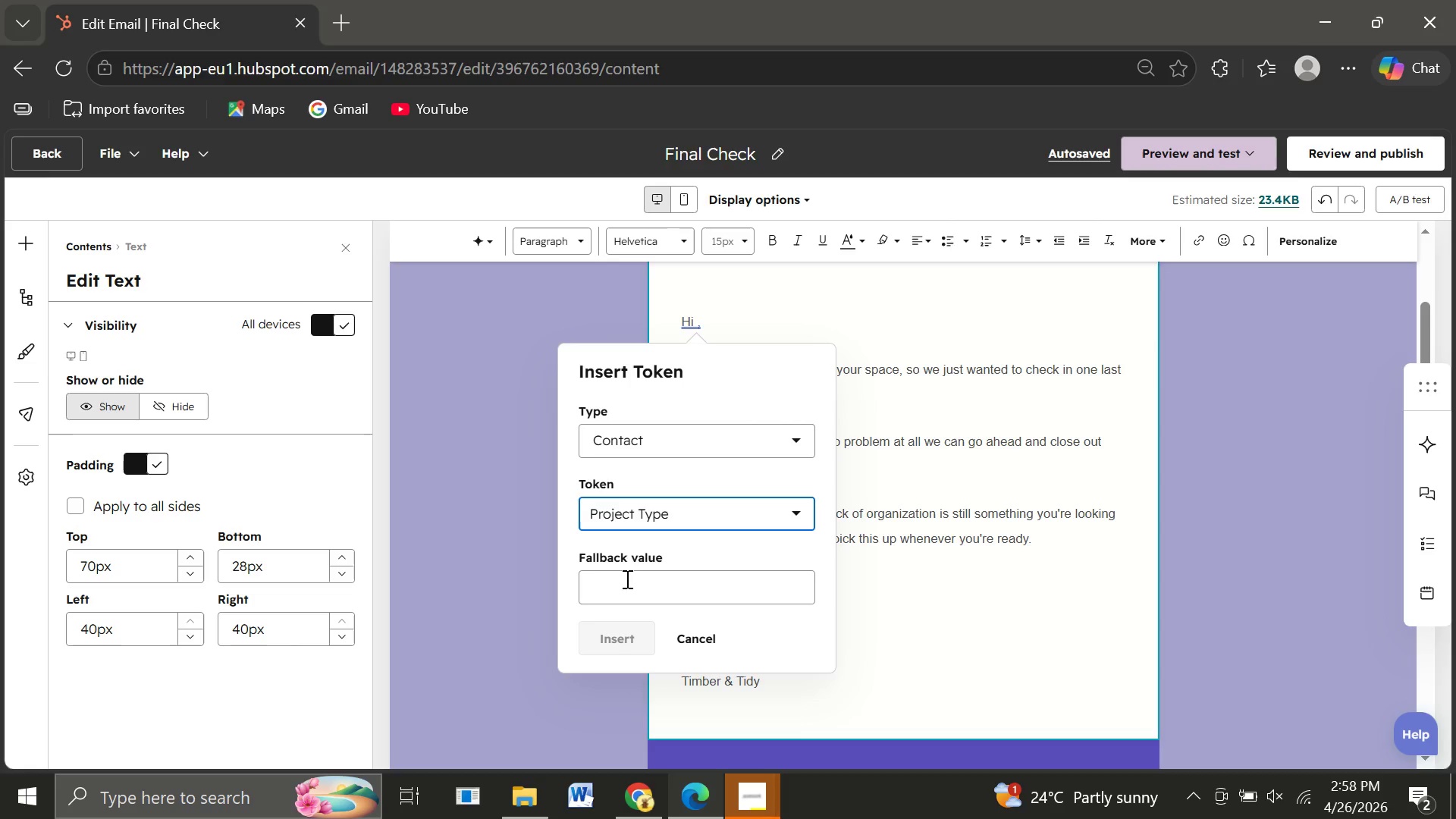 
left_click([626, 579])
 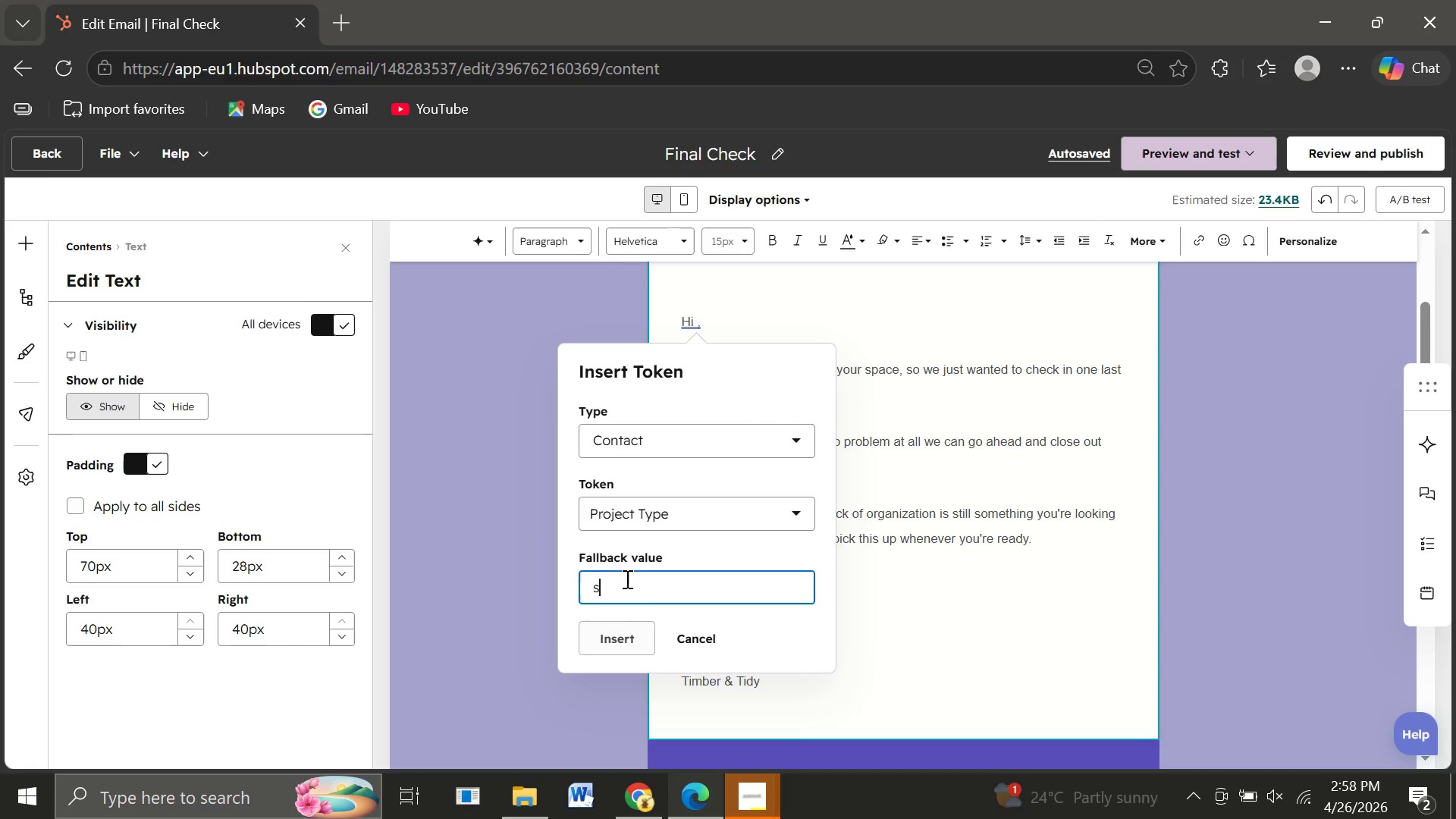 
type(space)
 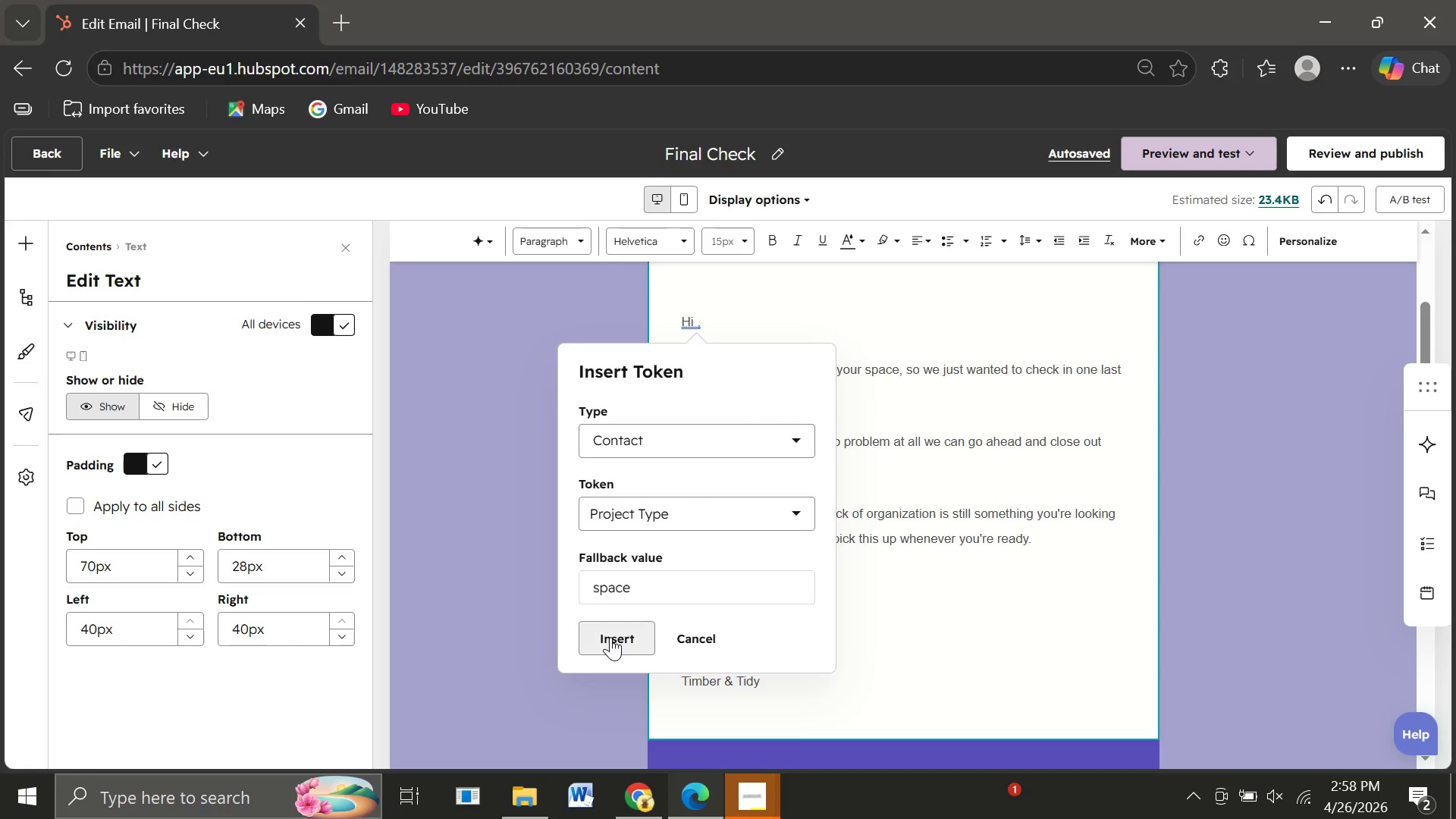 
left_click([610, 637])
 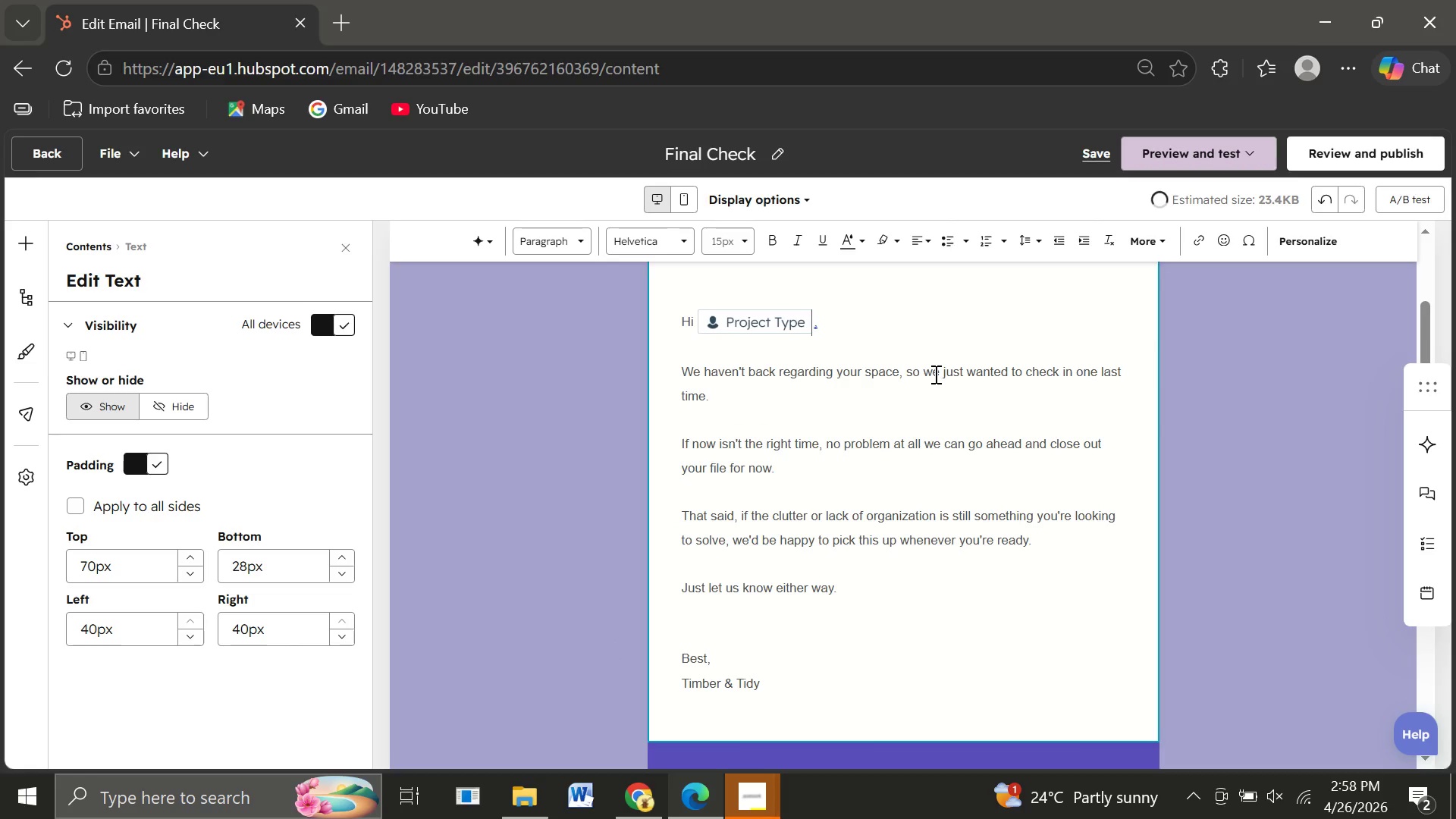 
key(Backspace)
 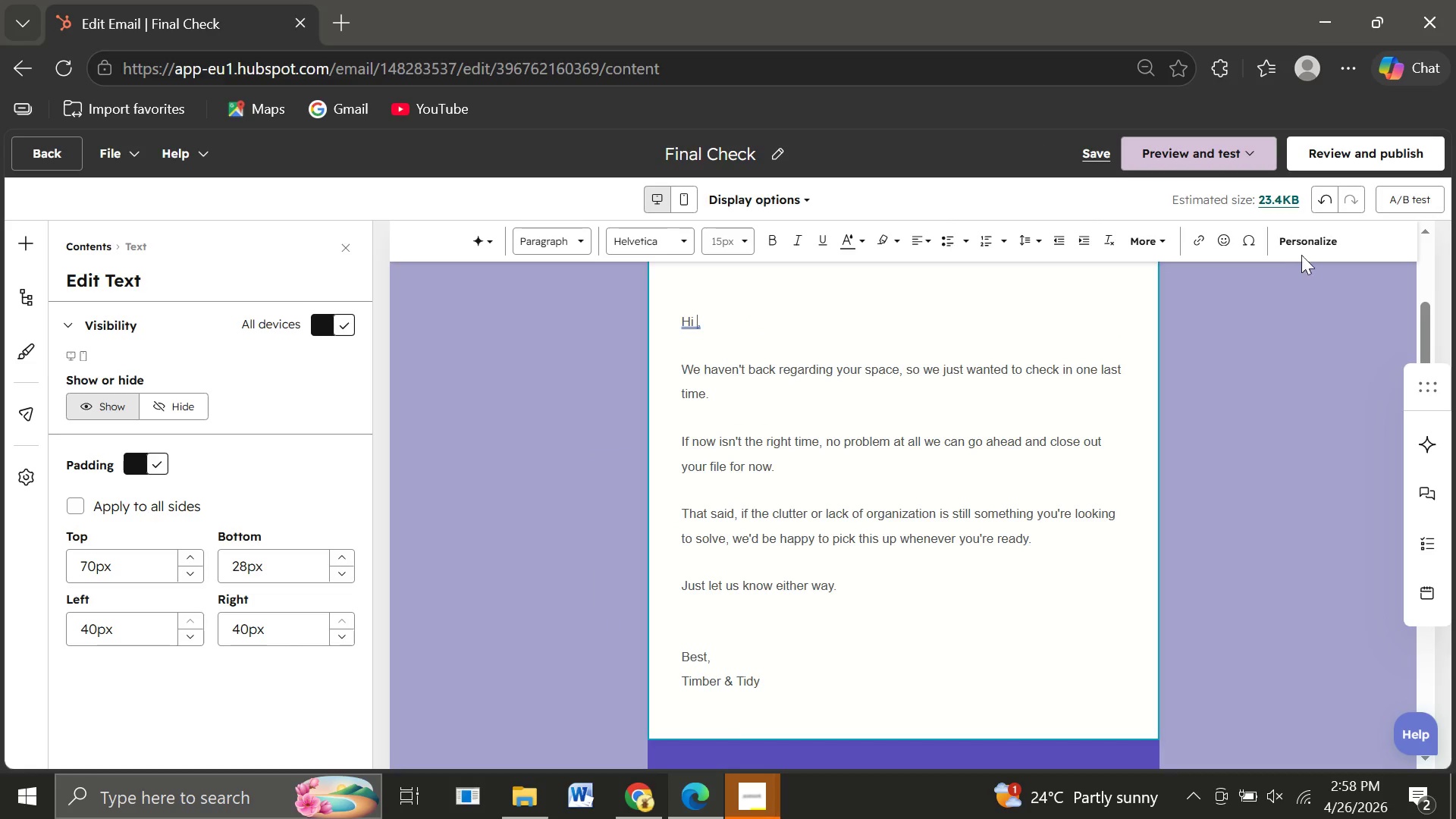 
left_click([1311, 237])
 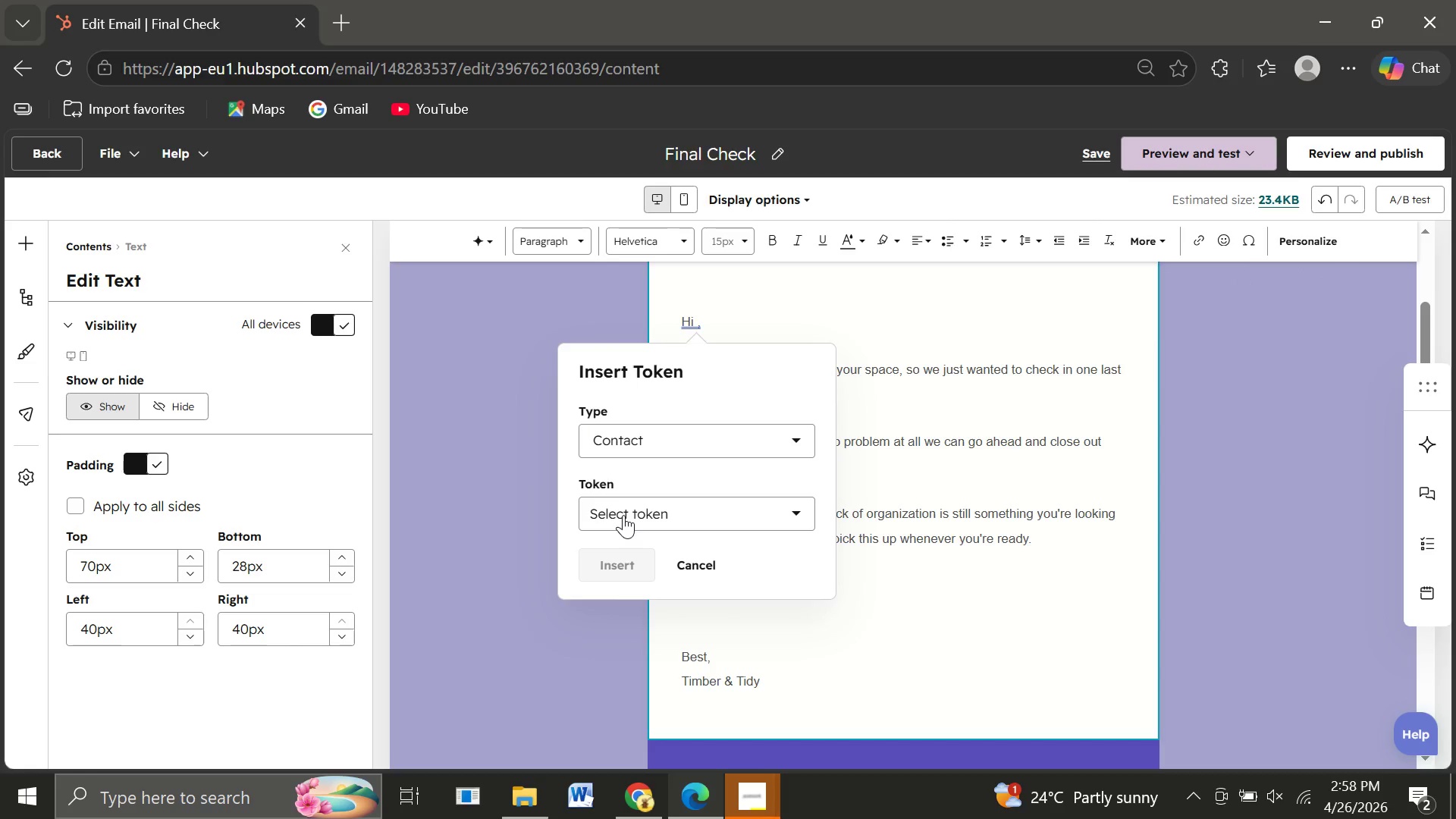 
left_click([623, 515])
 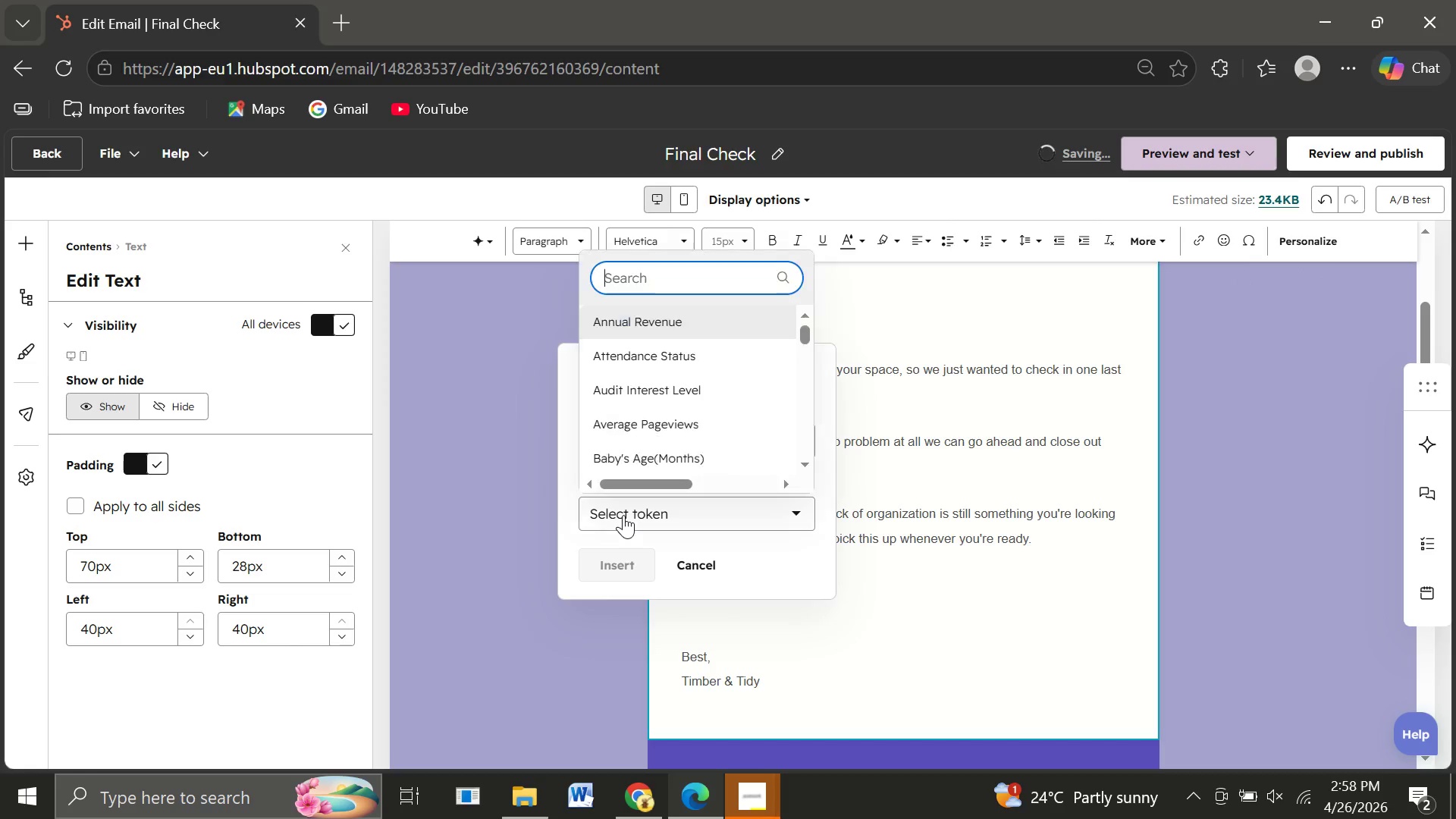 
type(First n)
 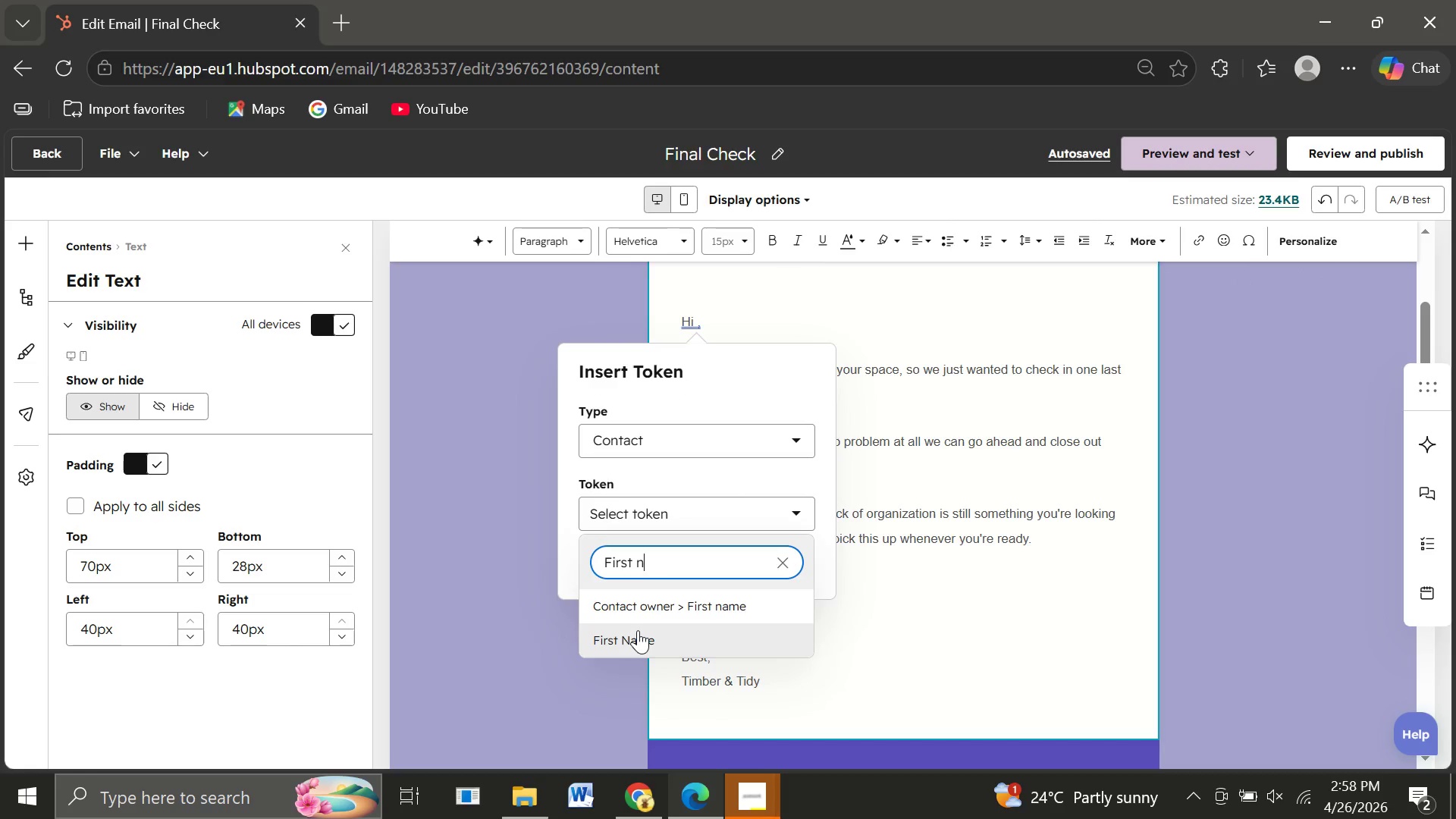 
left_click([638, 630])
 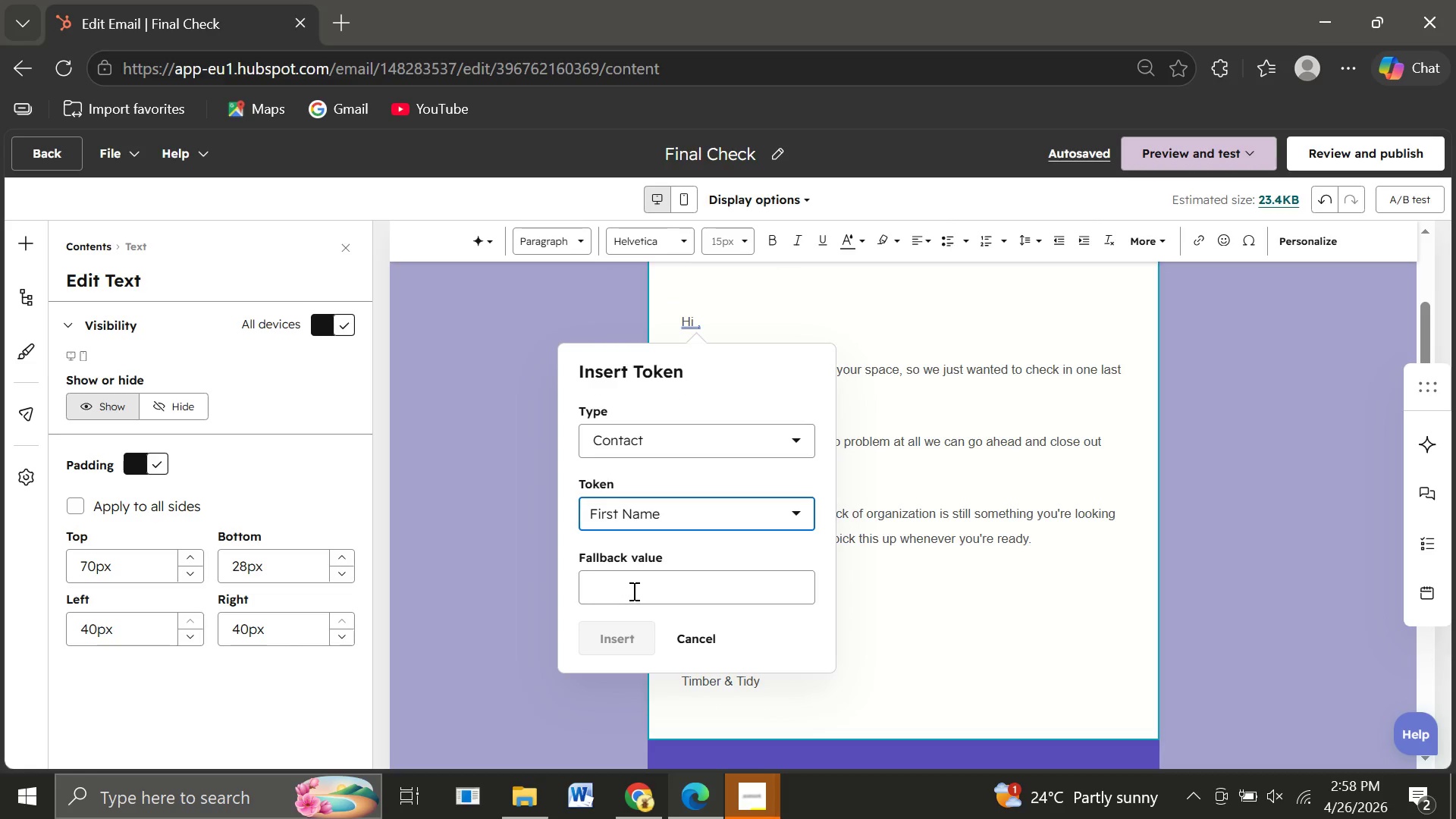 
left_click([632, 591])
 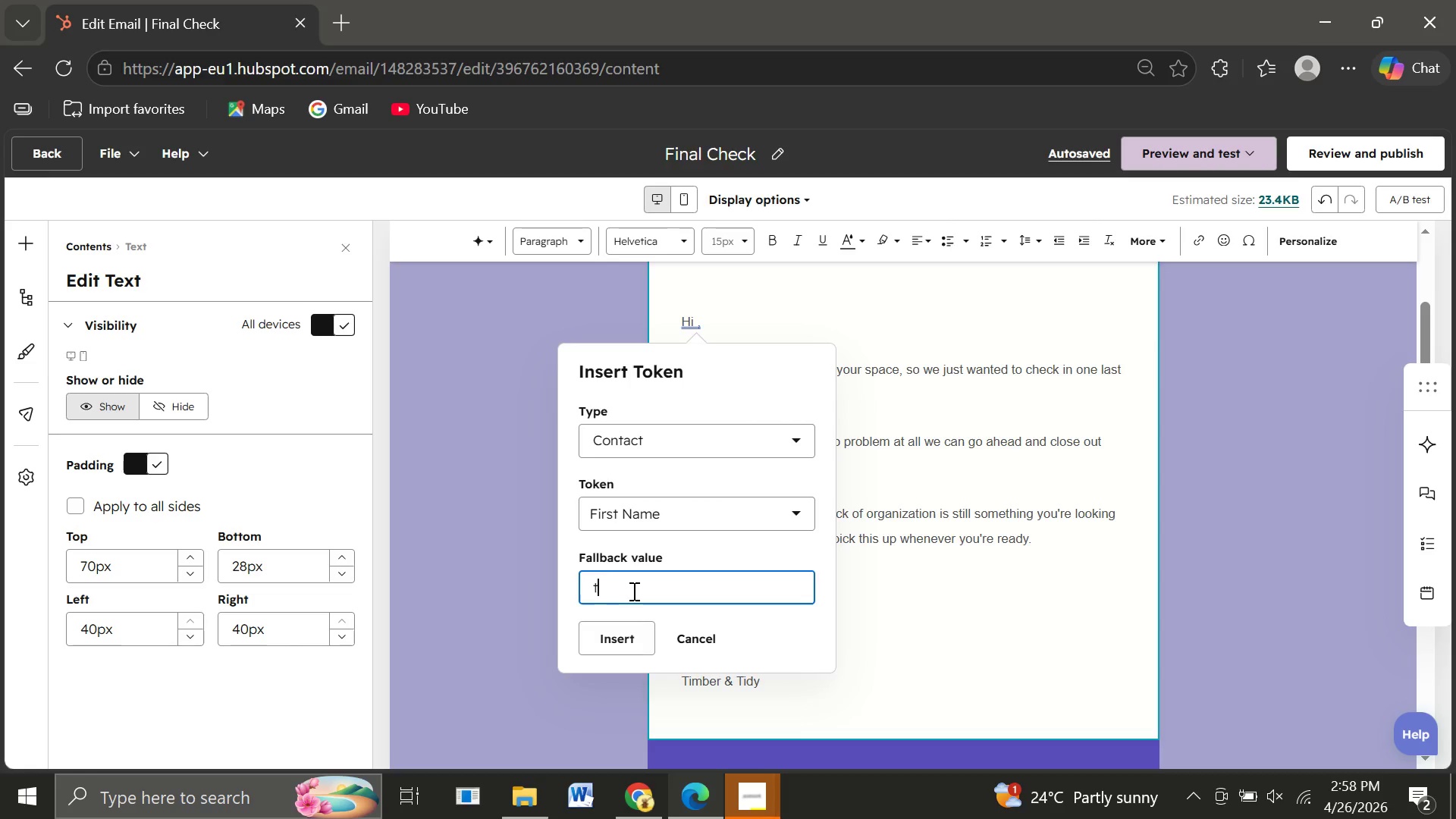 
type(there)
 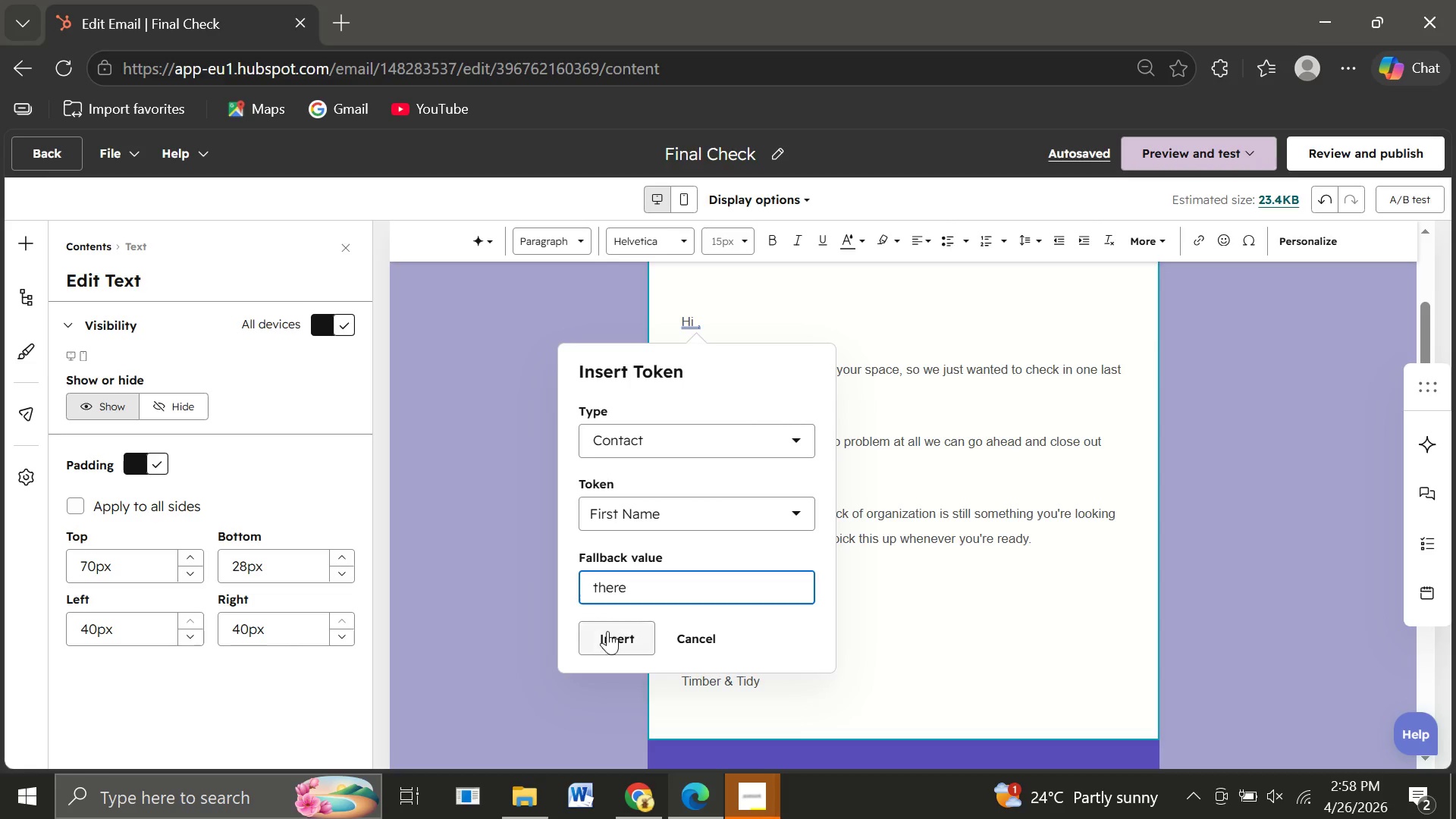 
left_click([607, 631])
 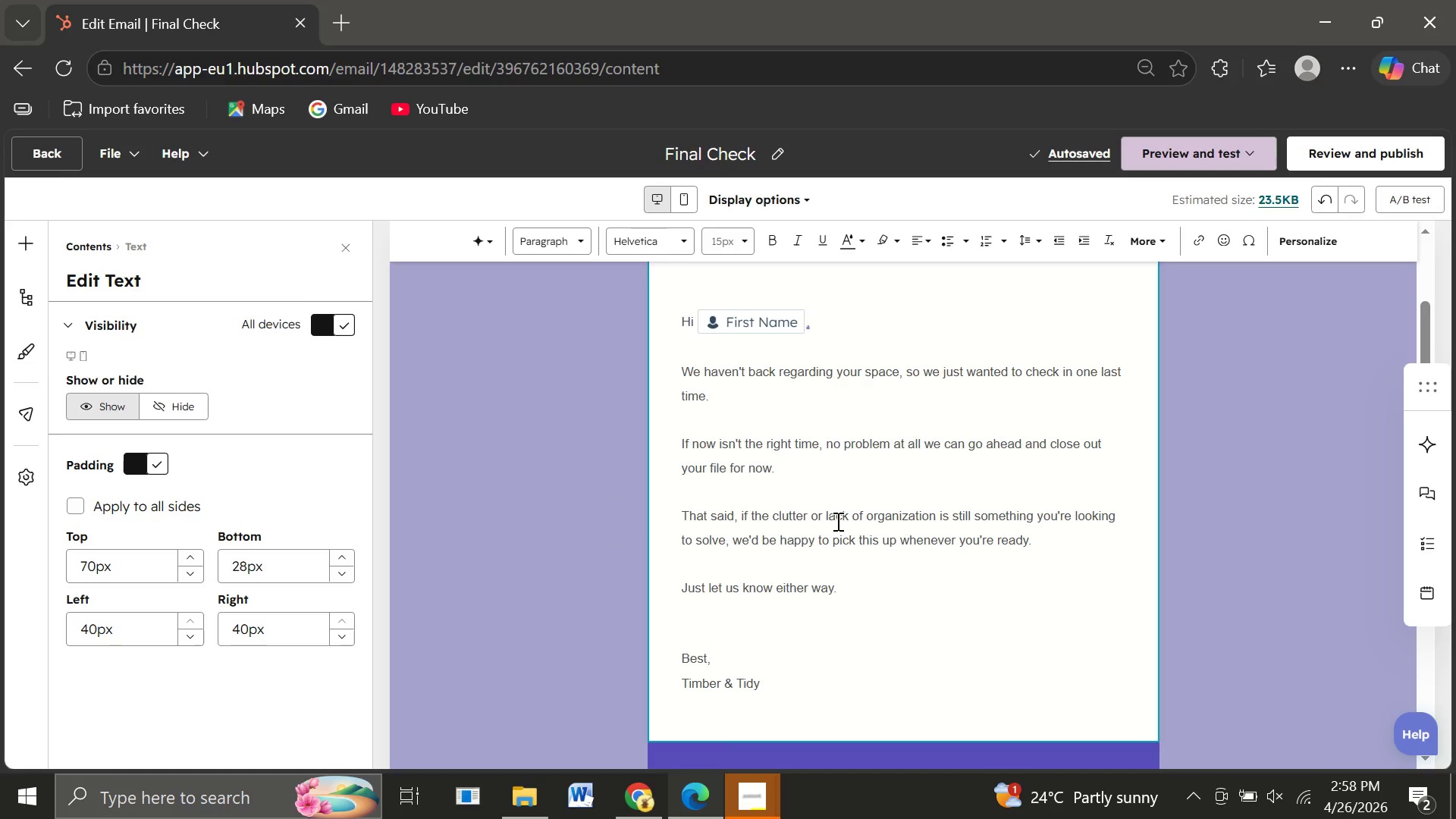 
wait(10.84)
 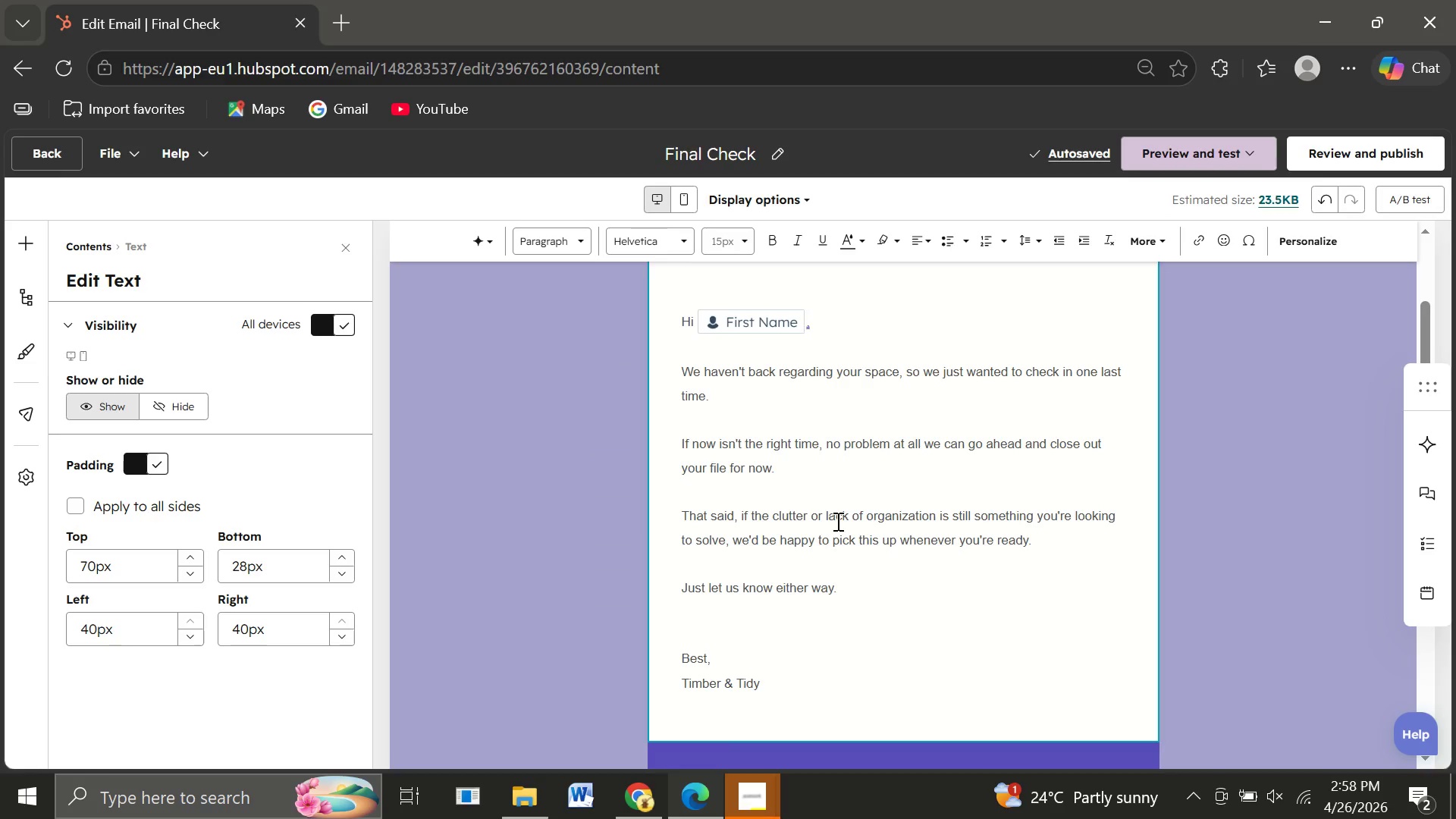 
left_click([897, 373])
 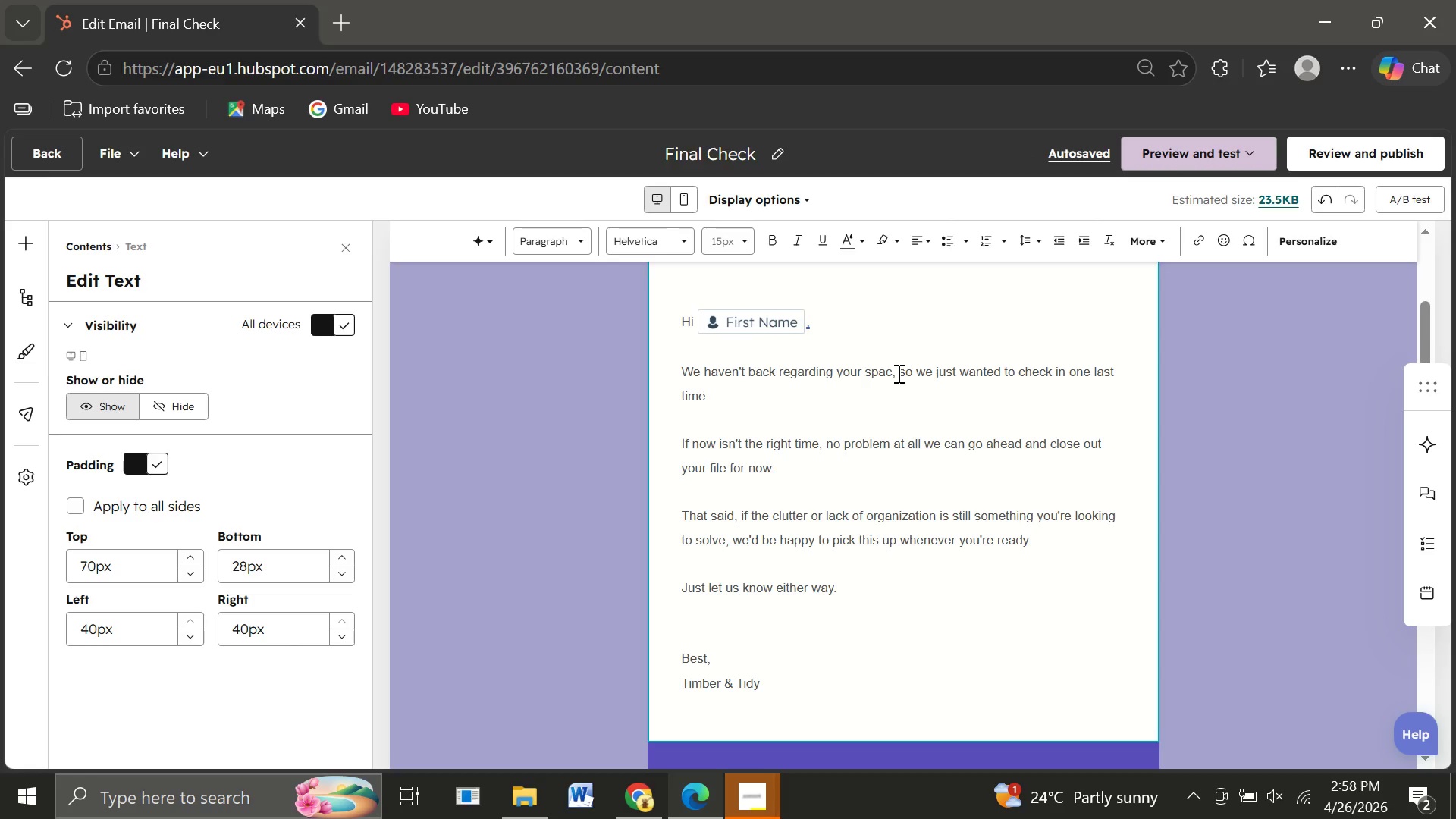 
key(Backspace)
 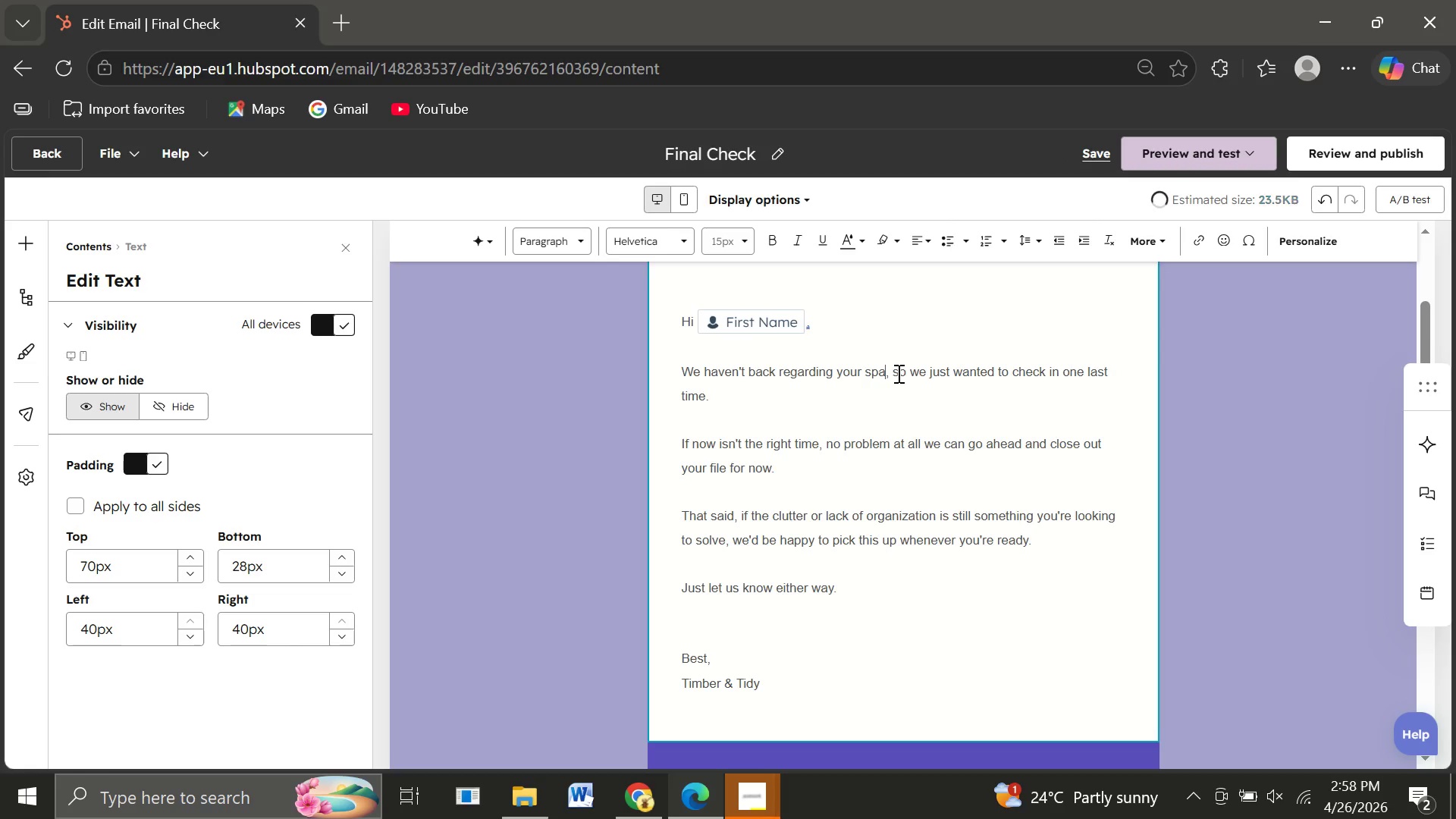 
key(Backspace)
 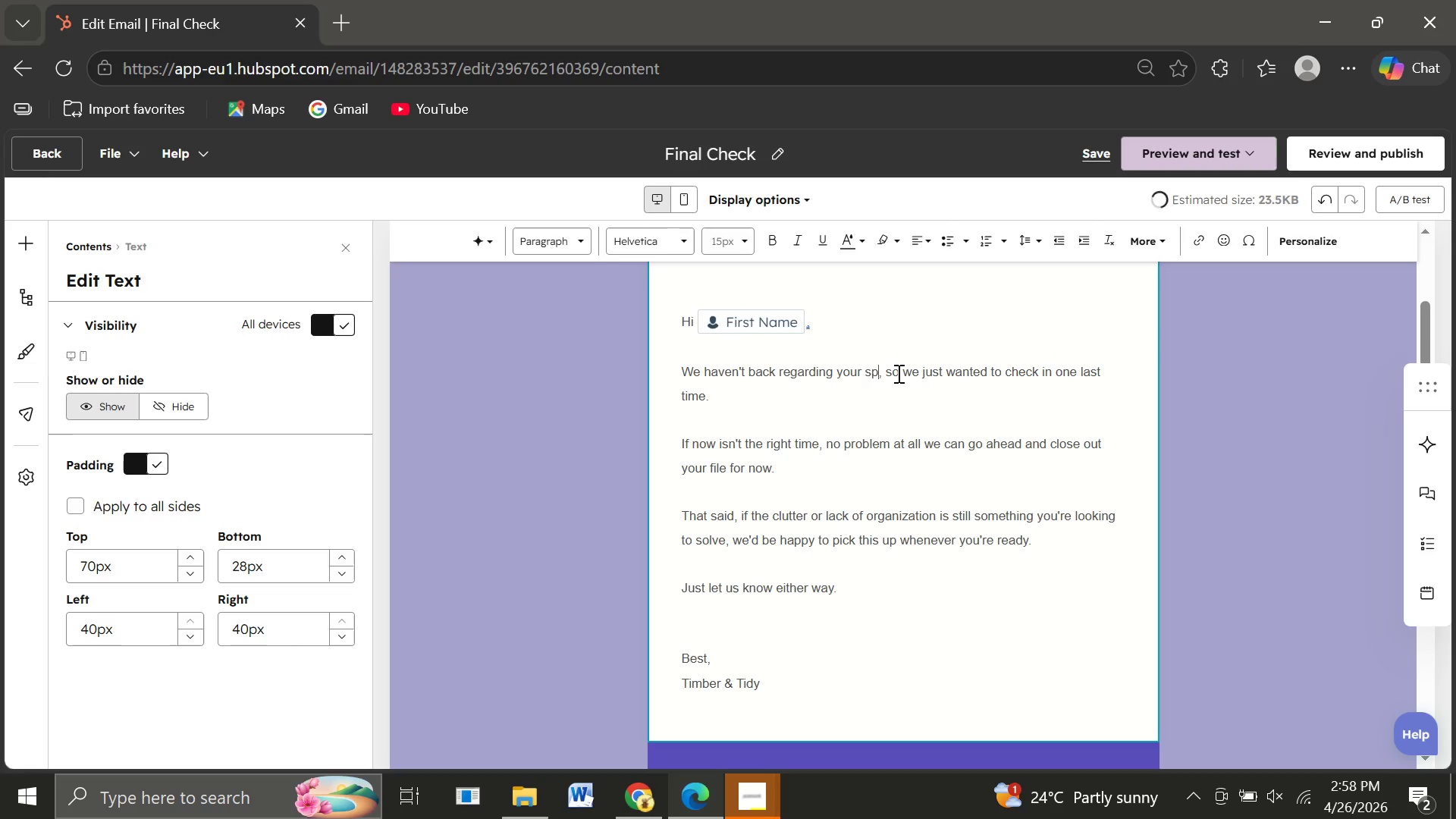 
key(Backspace)
 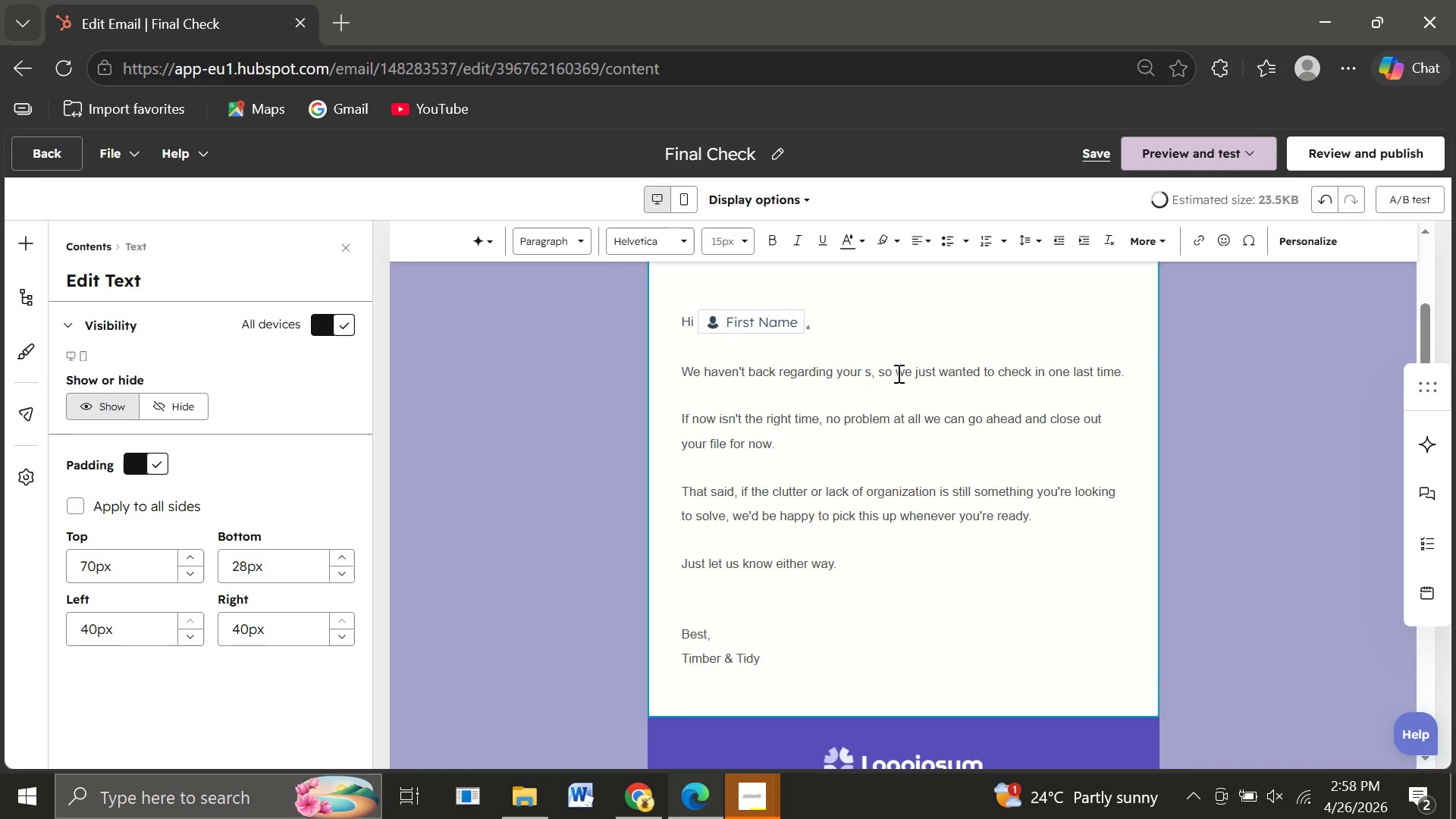 
key(Backspace)
 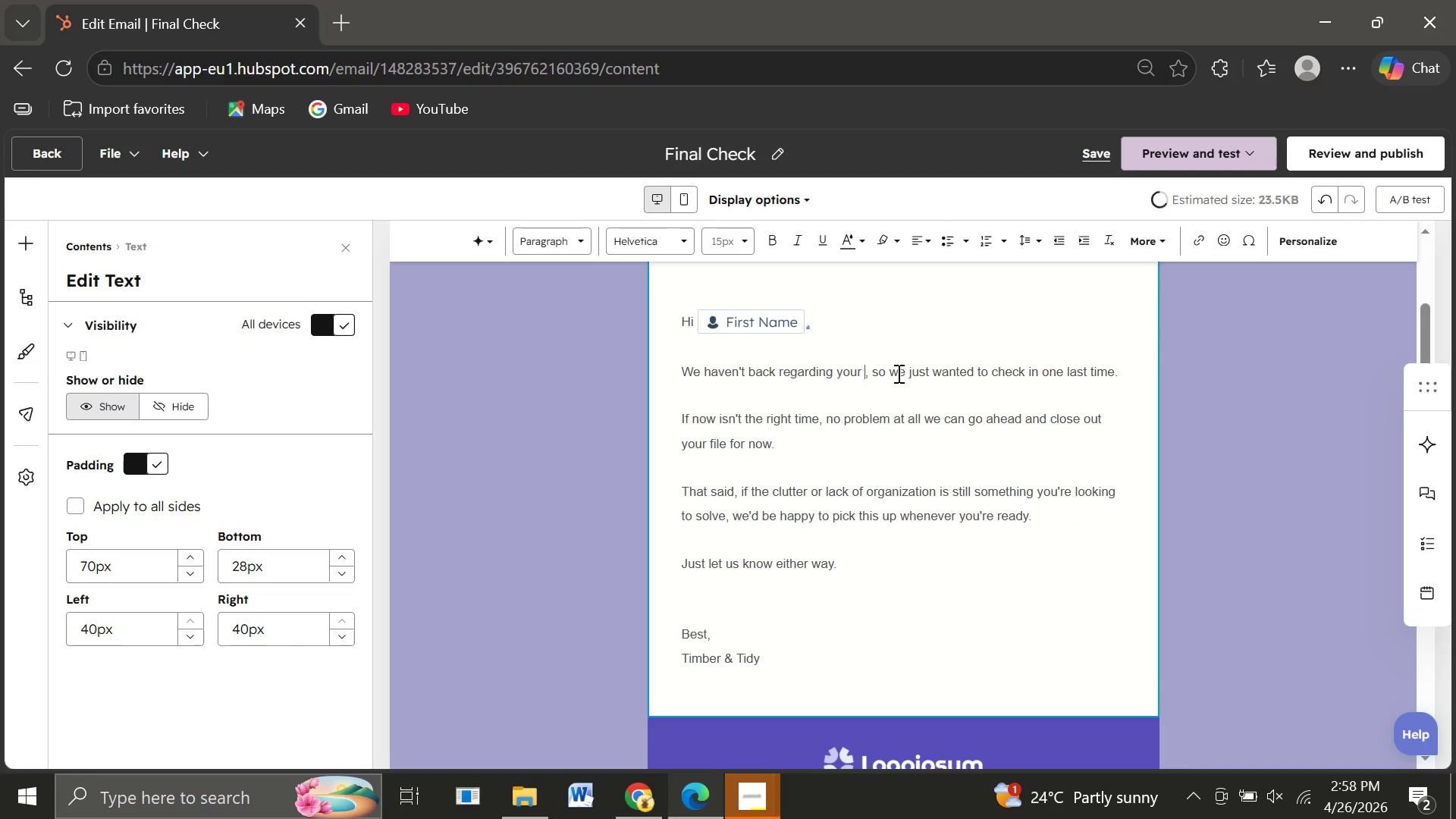 
key(Backspace)
 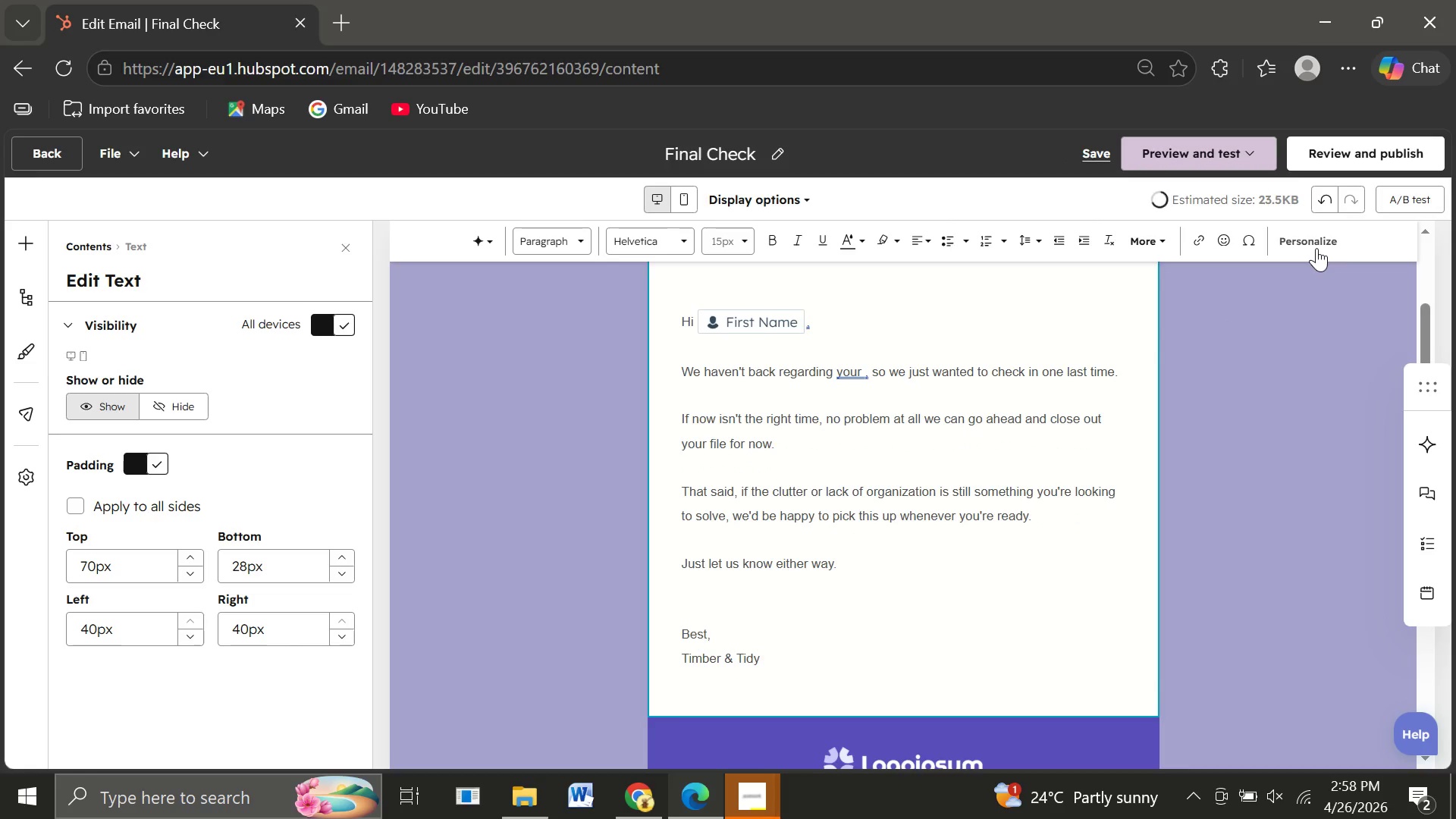 
left_click([1316, 248])
 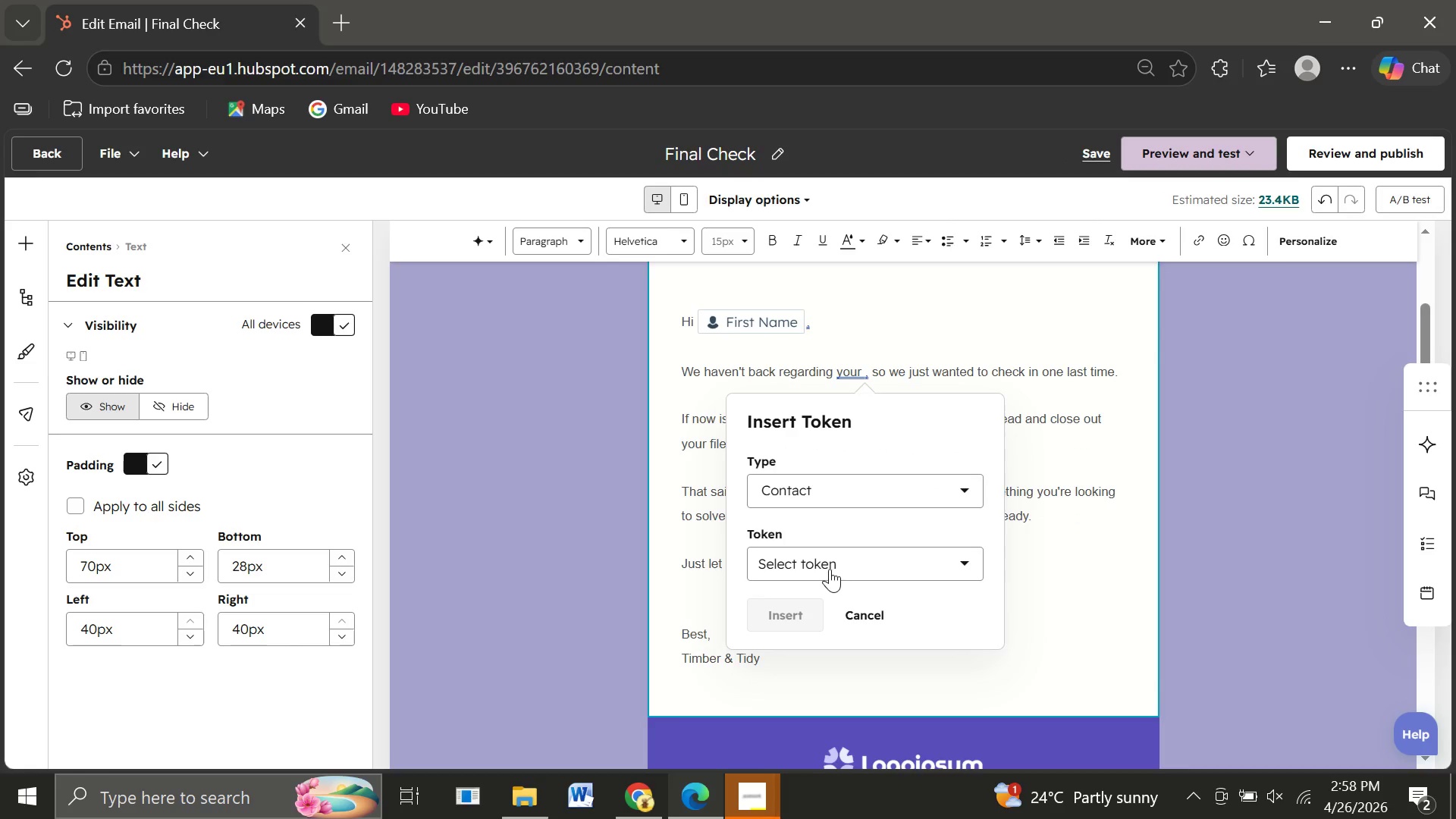 
left_click([830, 569])
 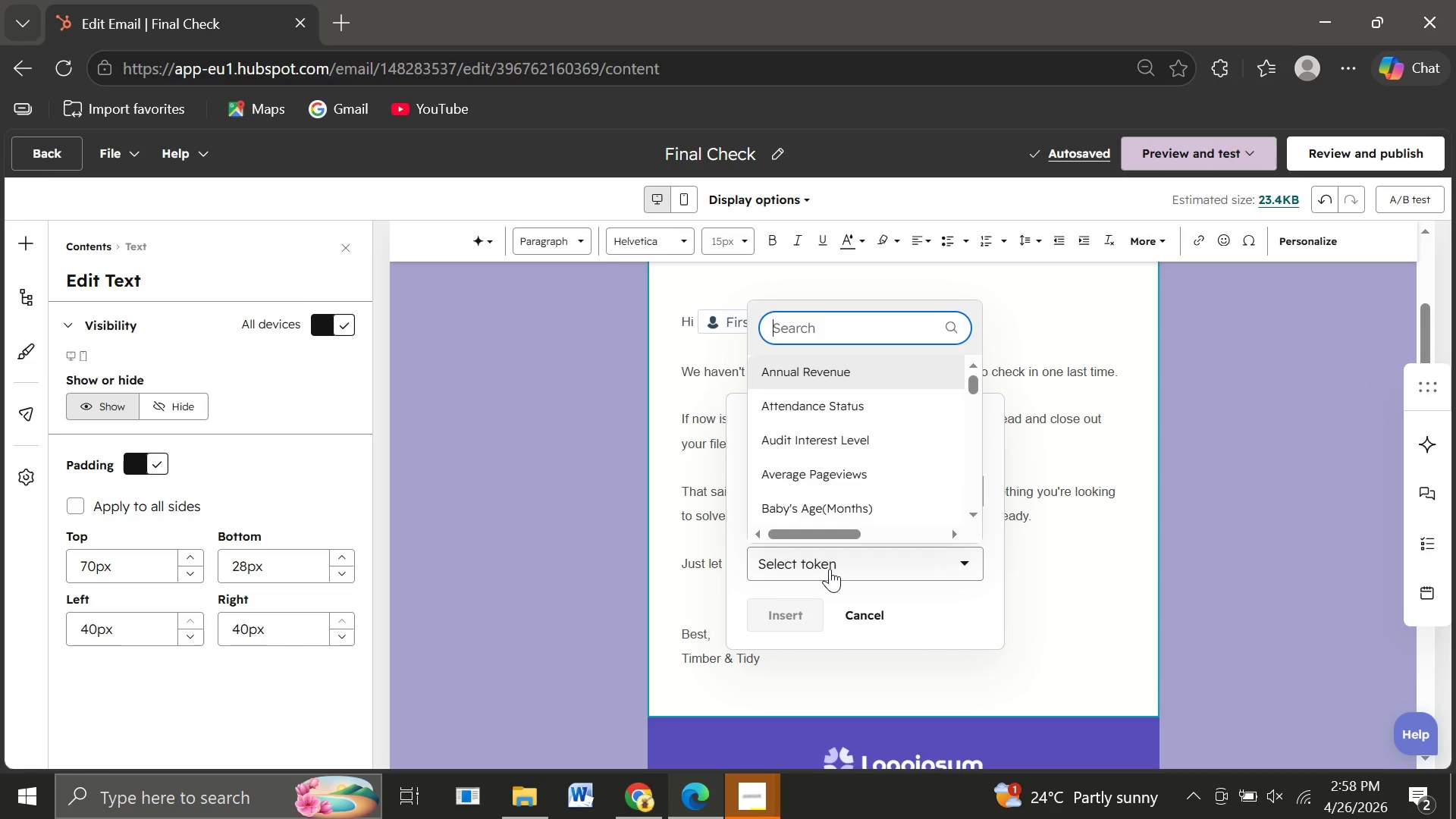 
left_click([830, 569])
 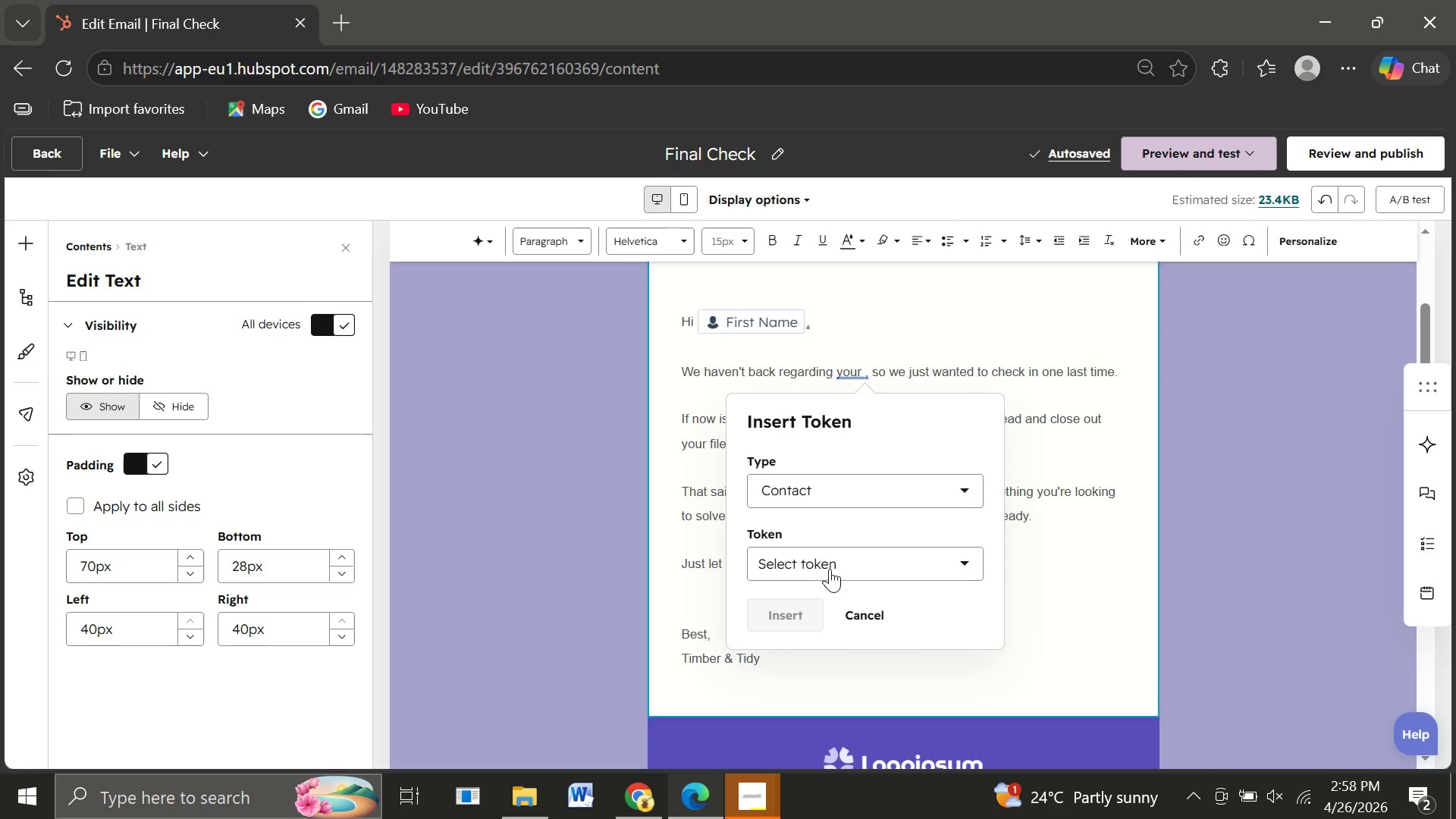 
left_click([830, 569])
 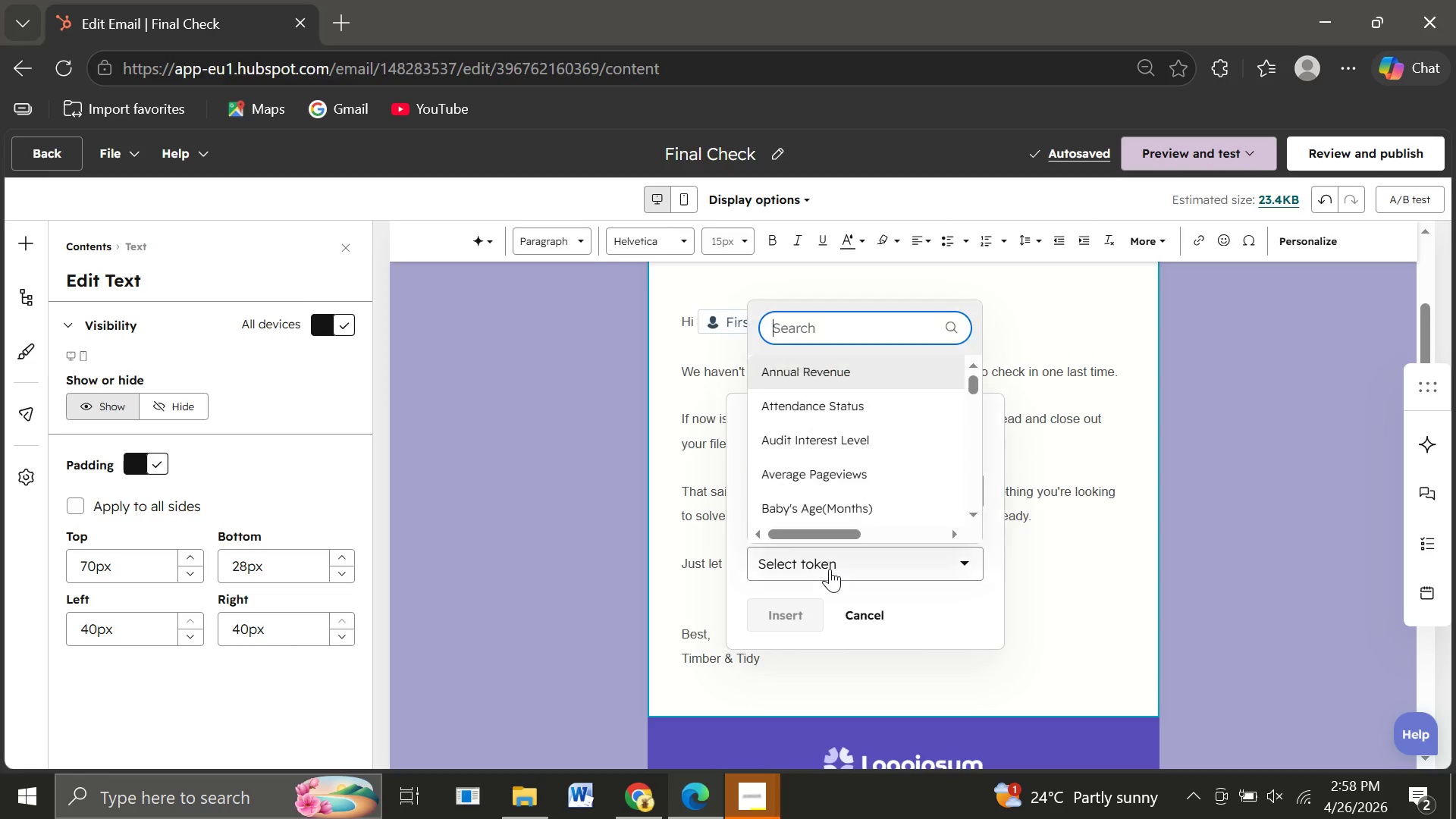 
type(Pro)
 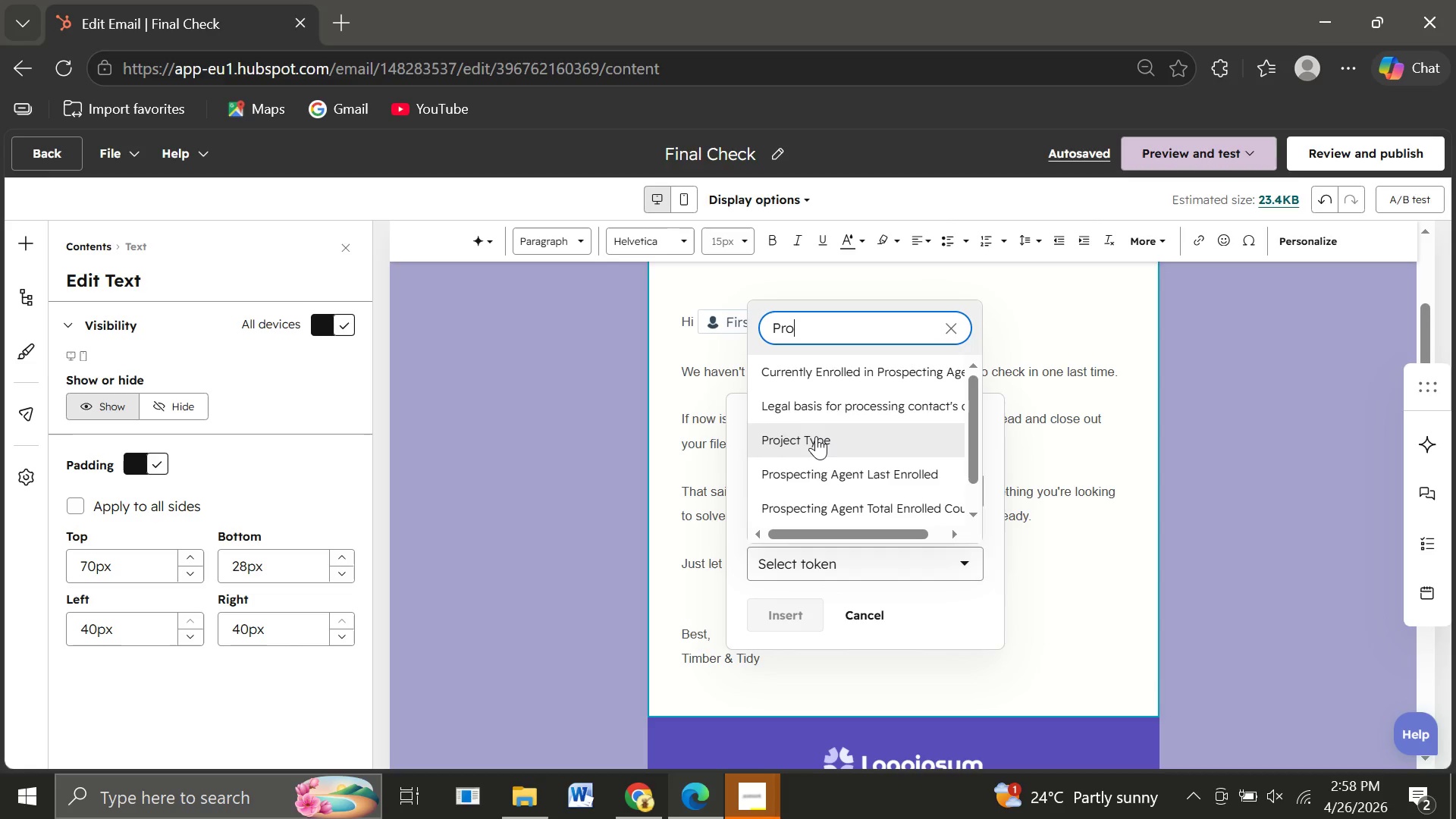 
left_click([816, 436])
 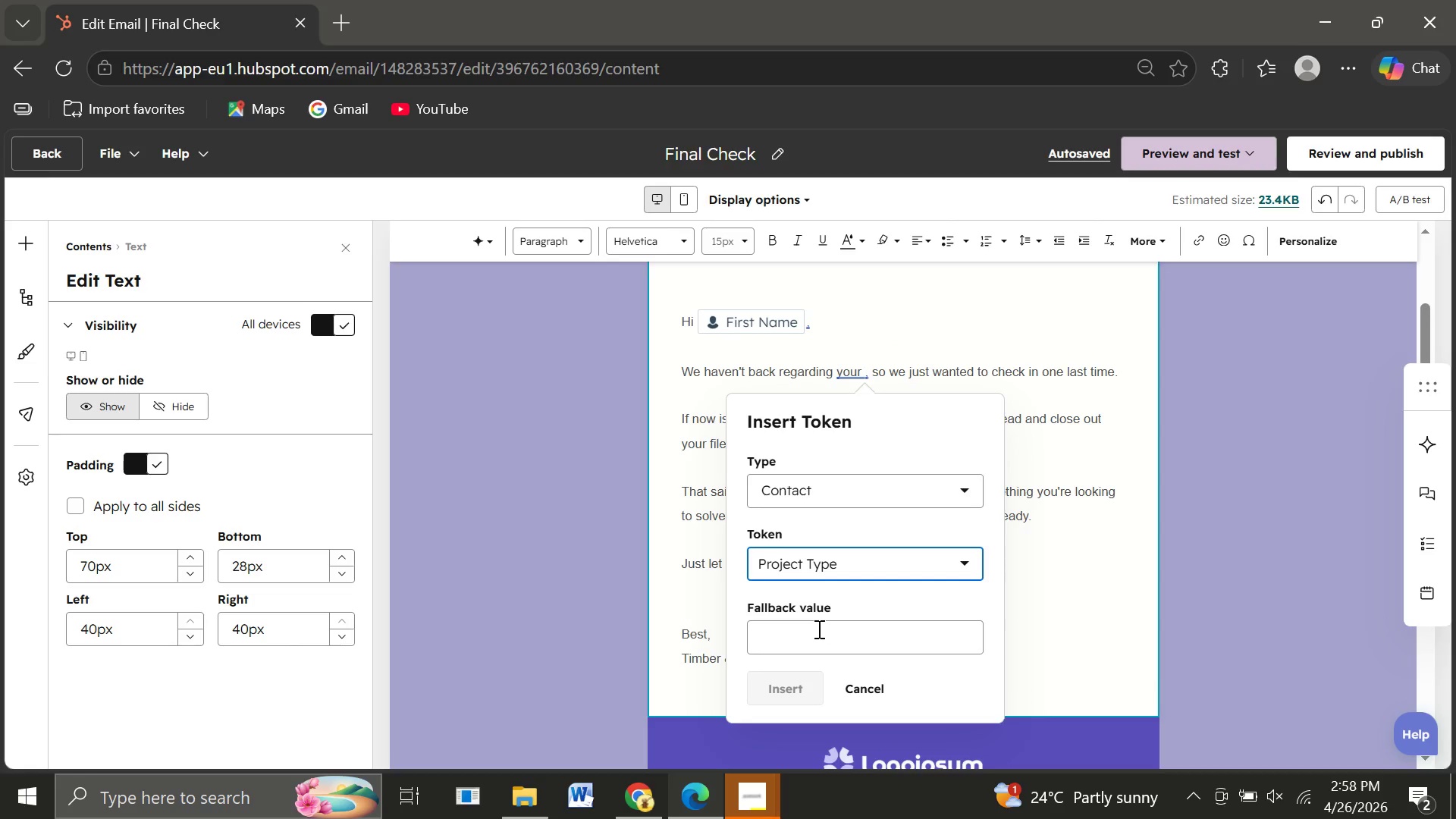 
left_click([817, 629])
 